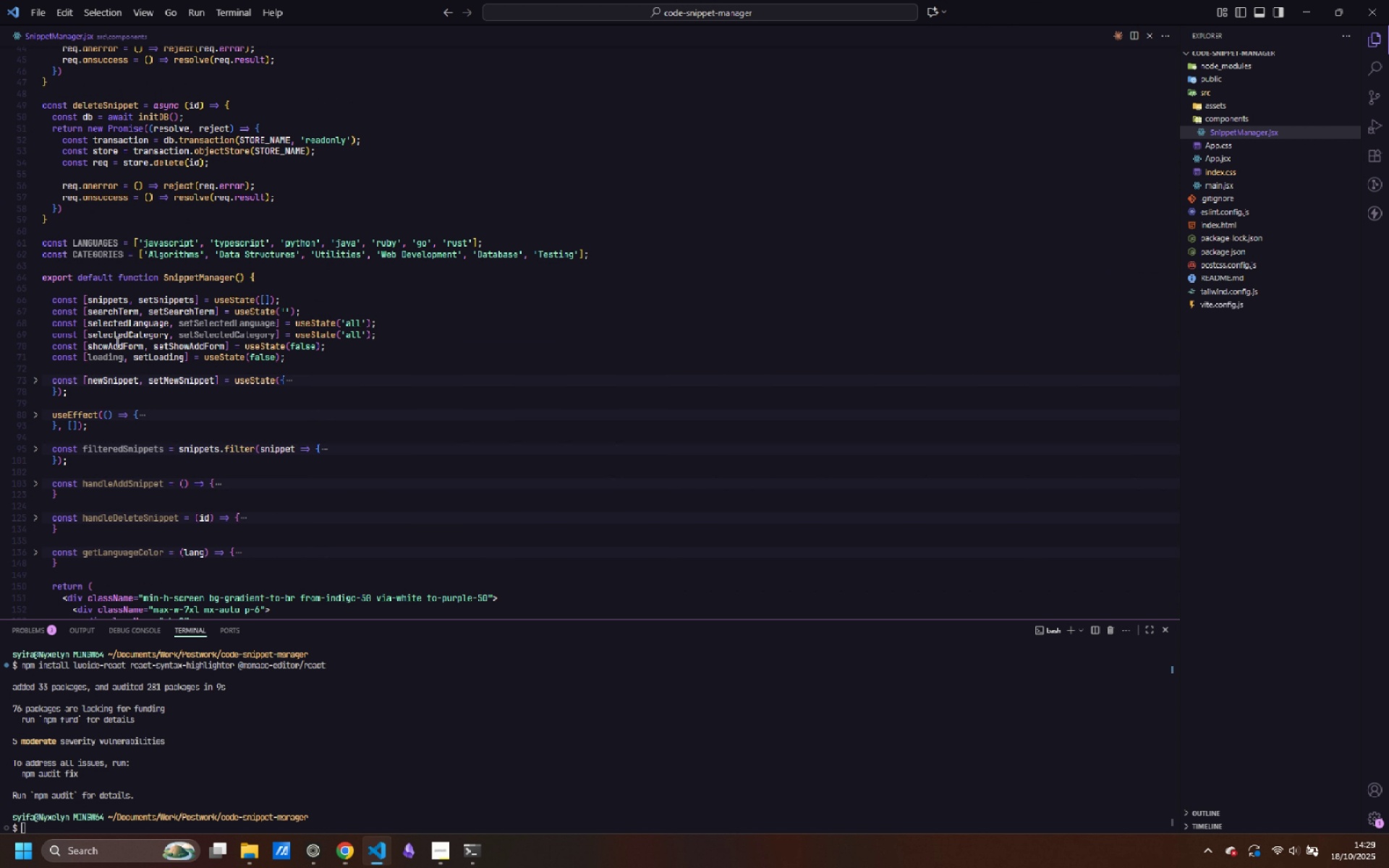 
scroll: coordinate [287, 318], scroll_direction: down, amount: 9.0
 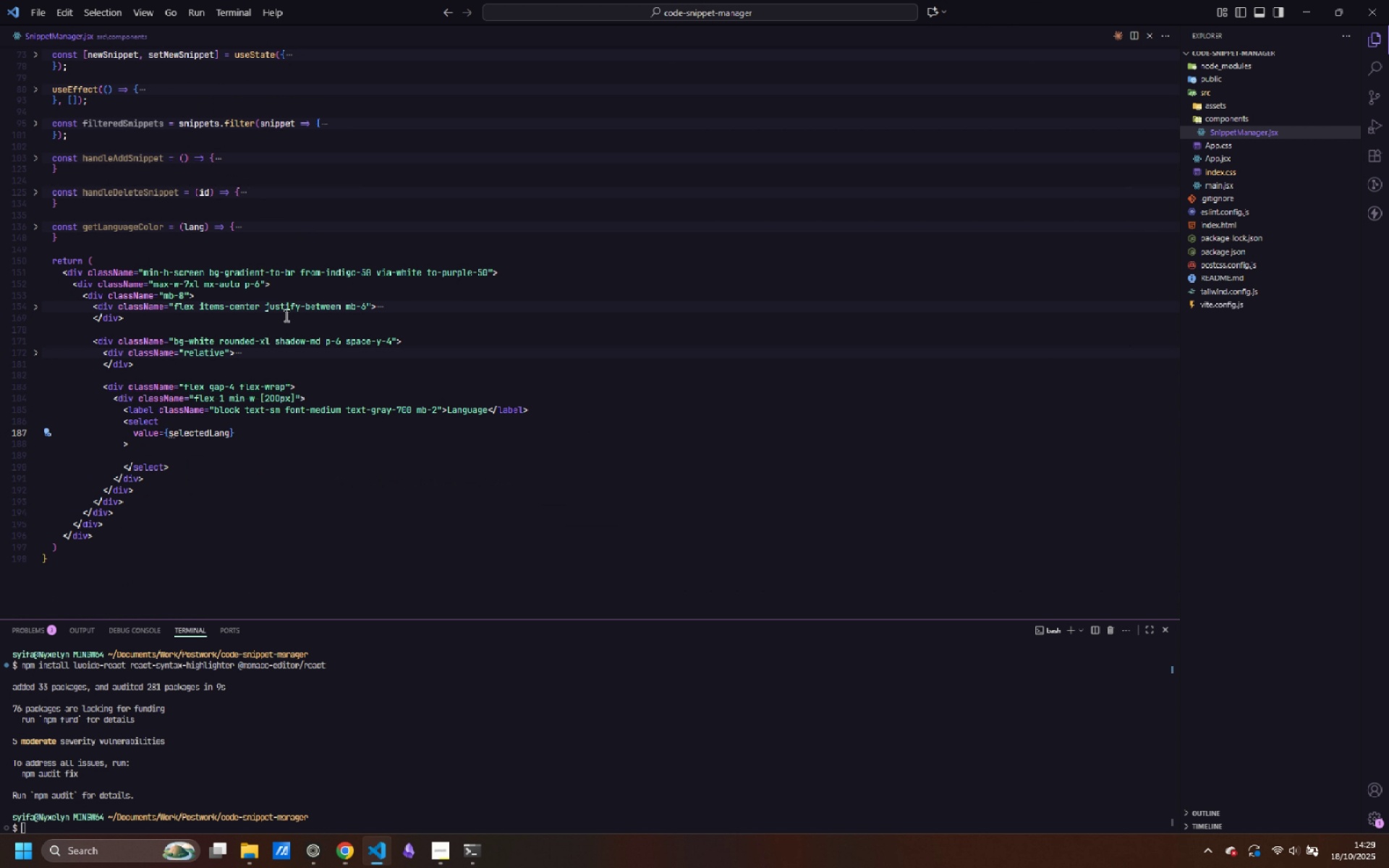 
type(uage)
 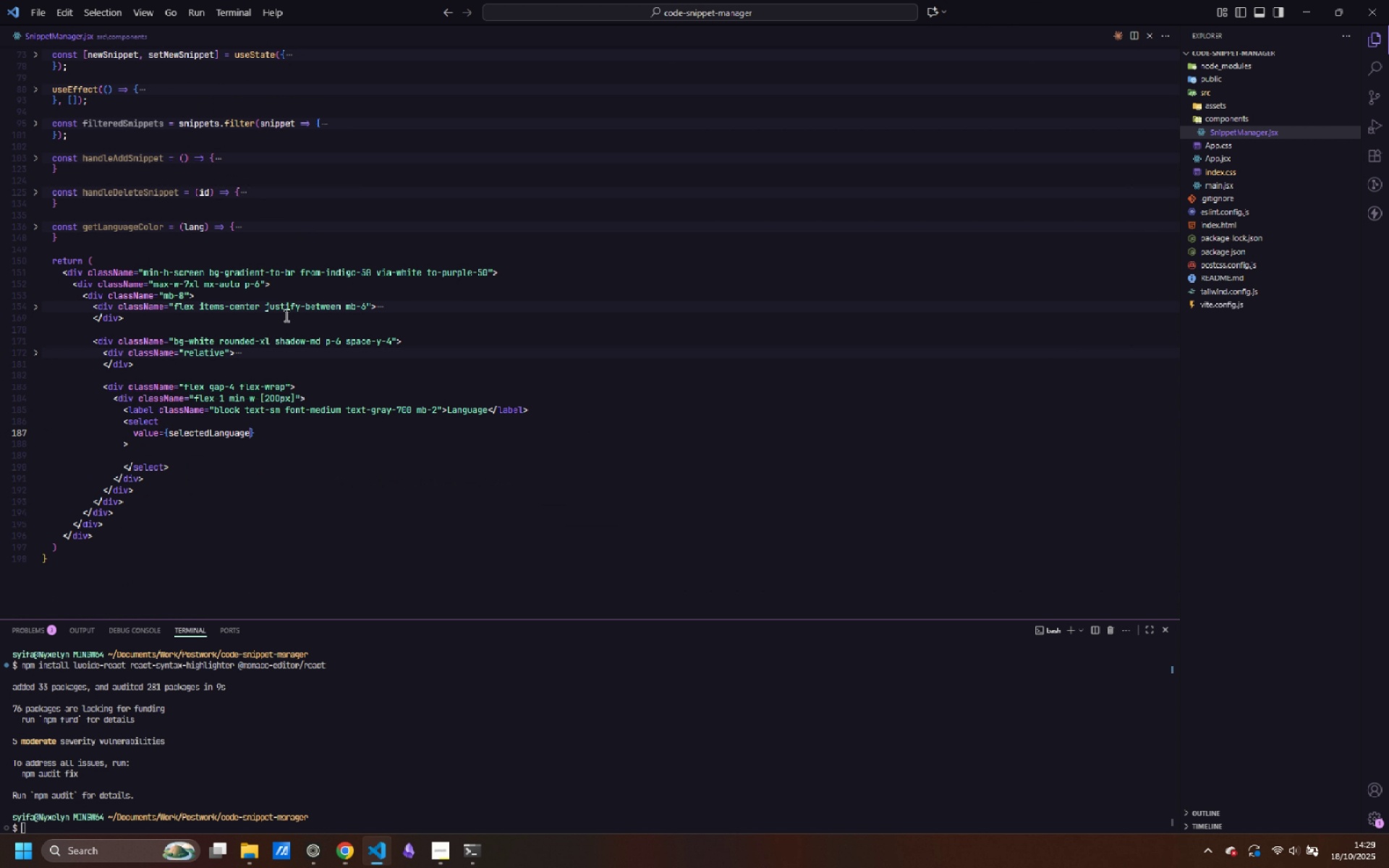 
key(ArrowRight)
 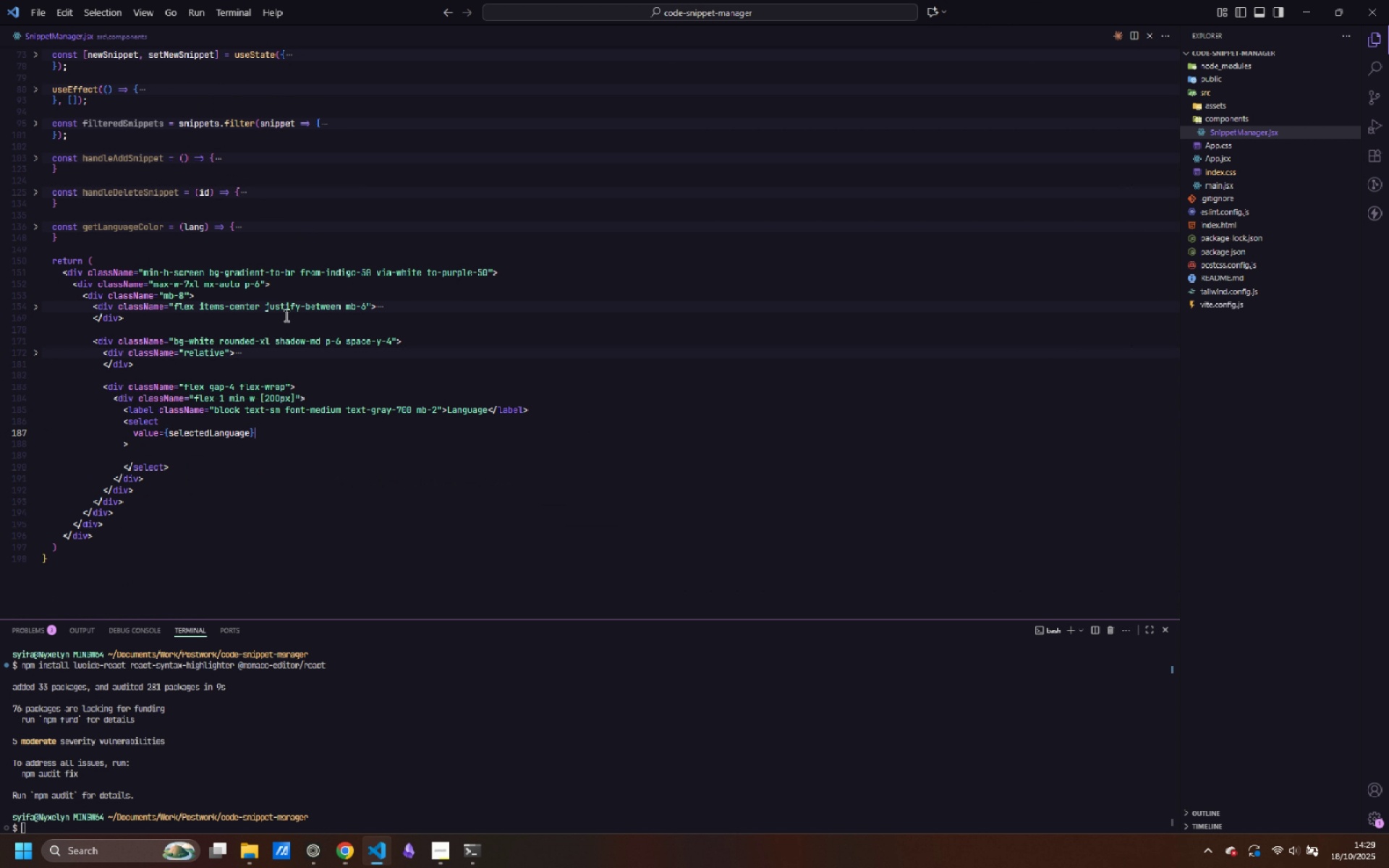 
key(Enter)
 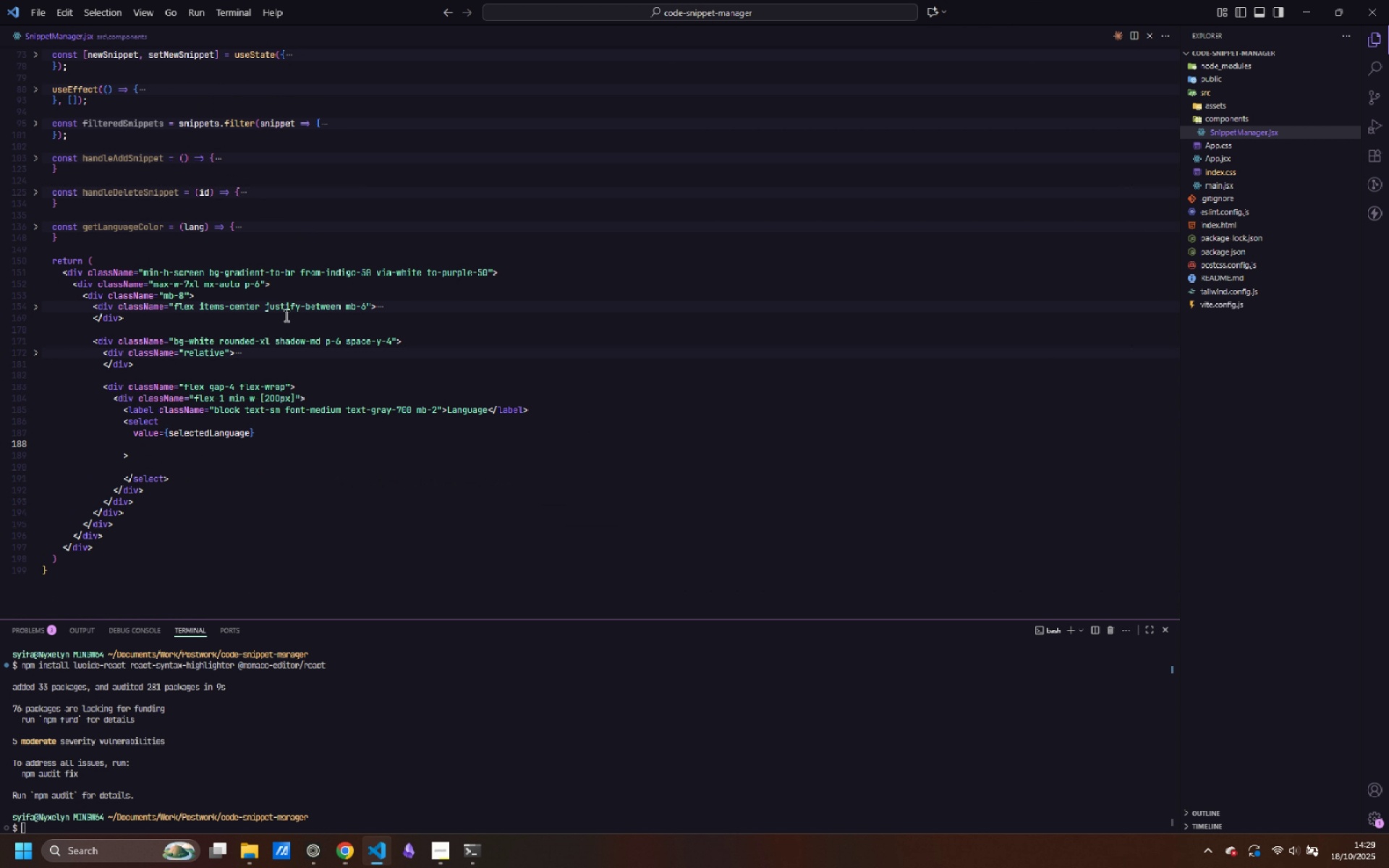 
type(onChange={  )
 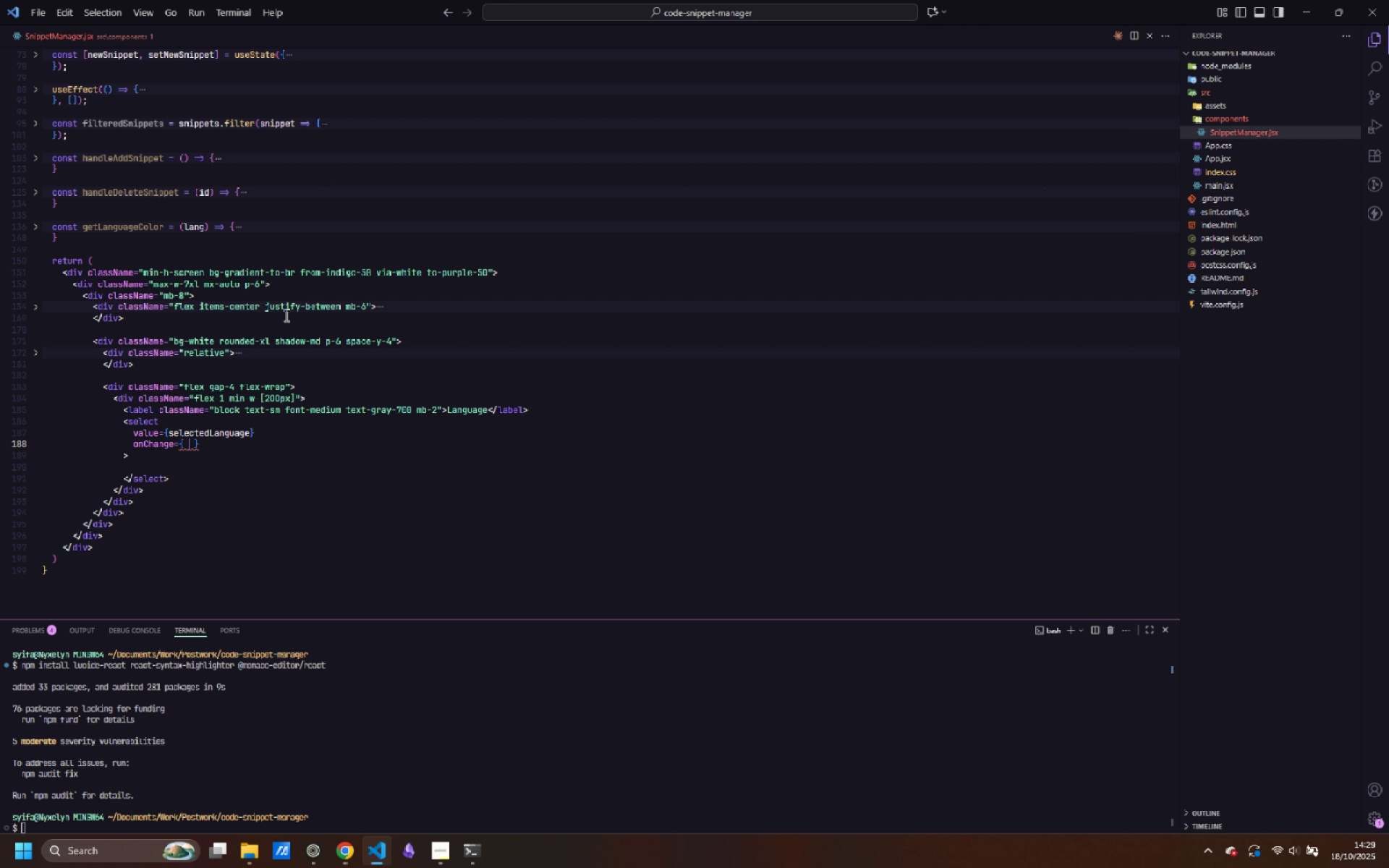 
 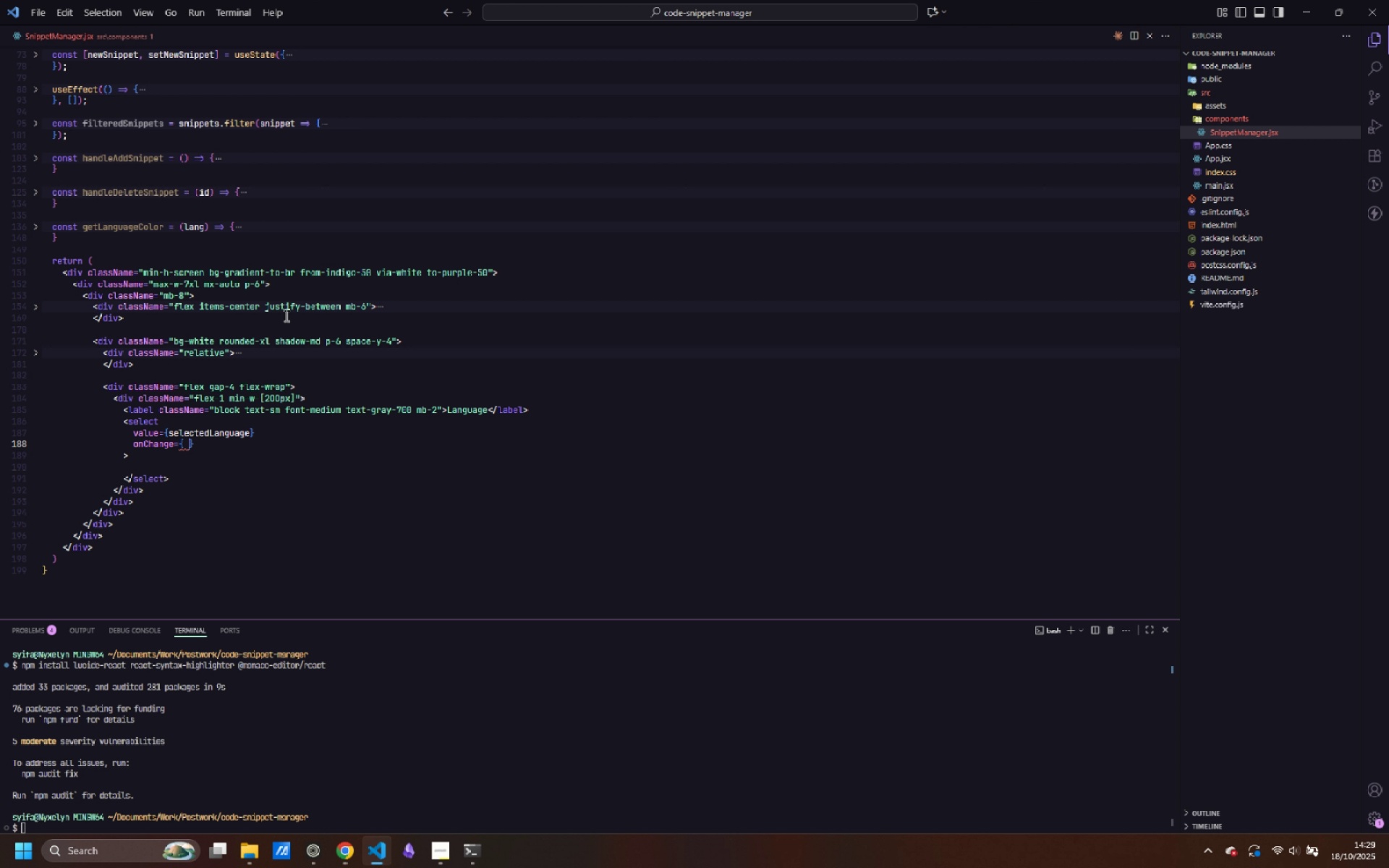 
key(ArrowLeft)
 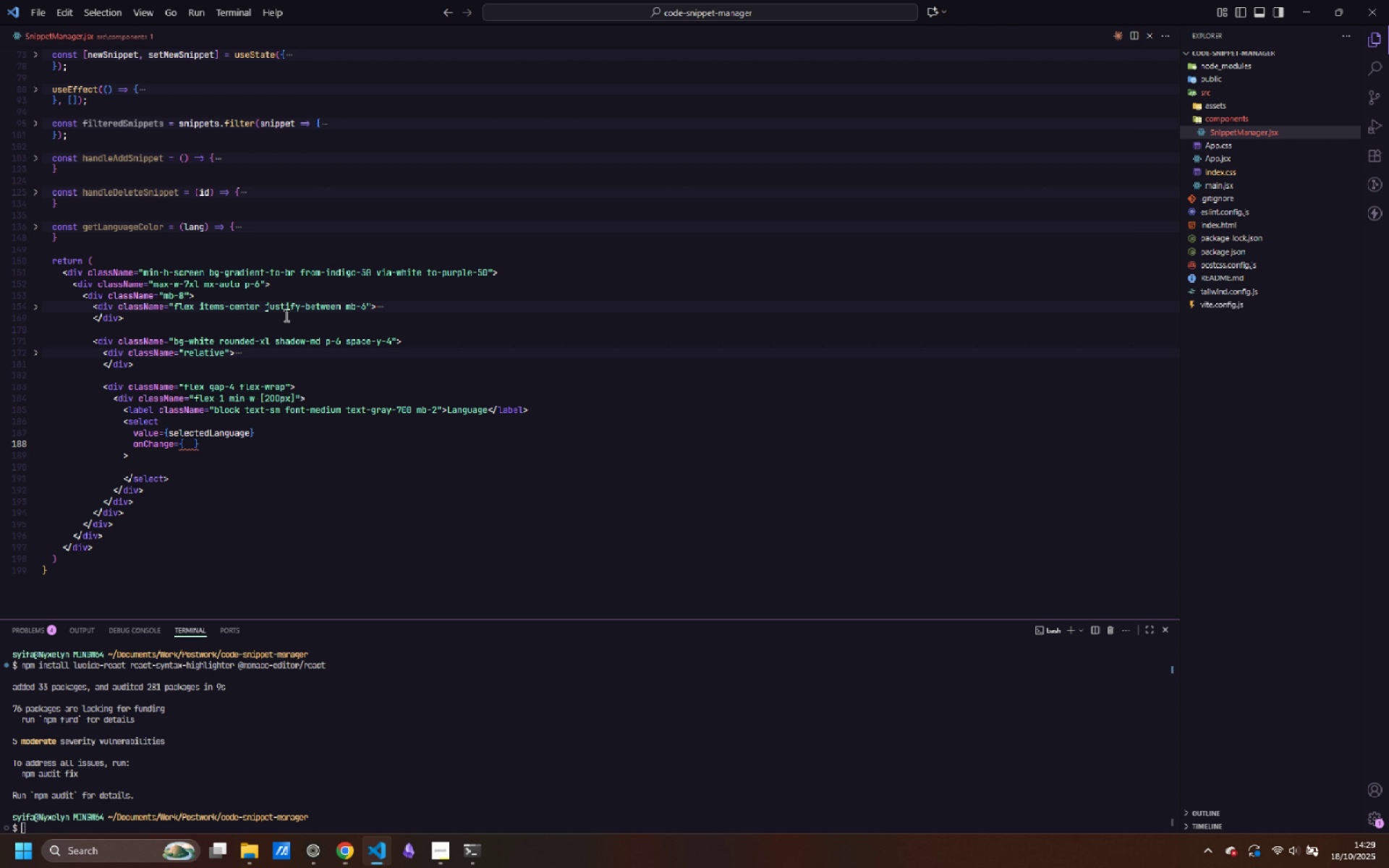 
type((e)
 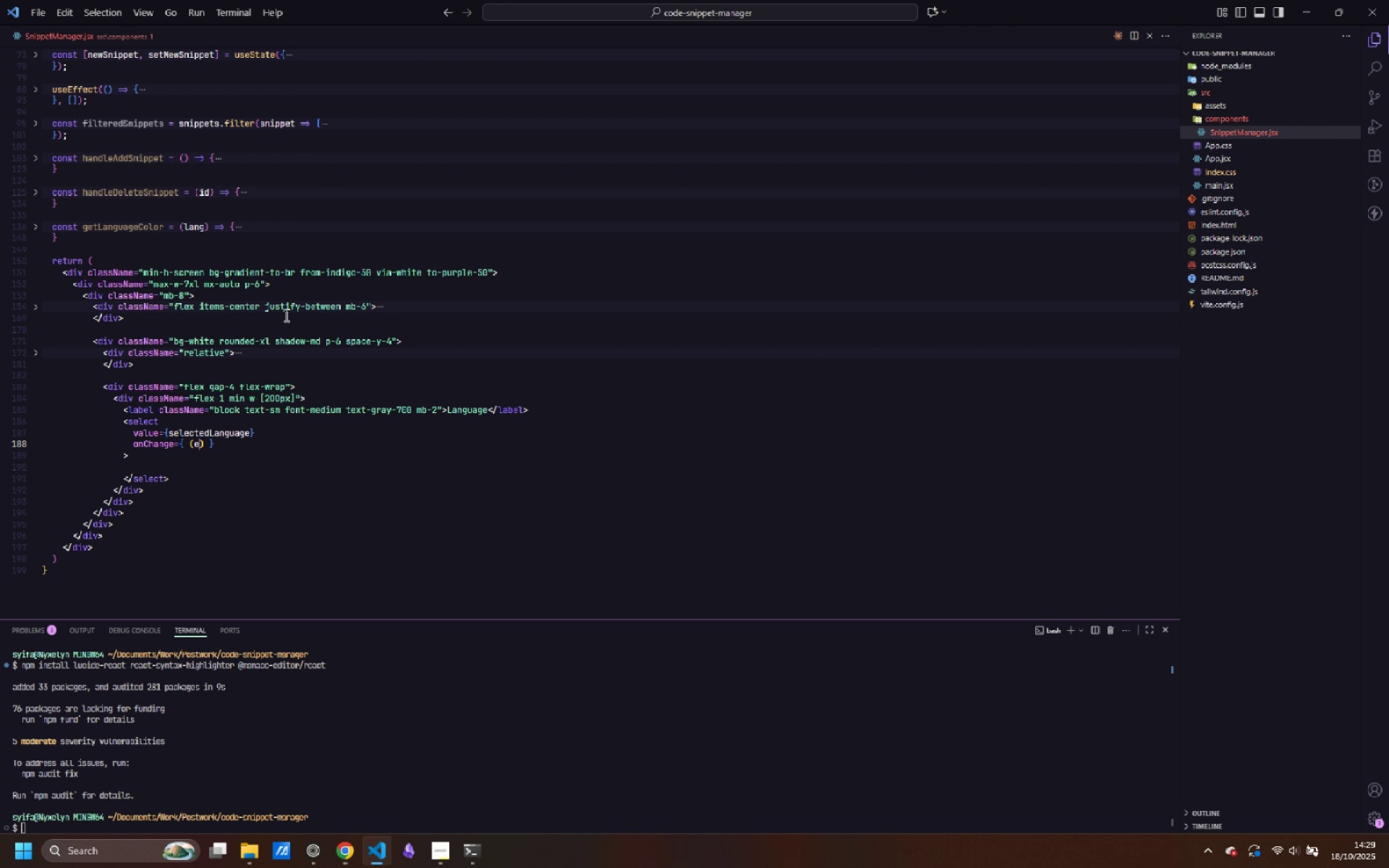 
key(ArrowRight)
 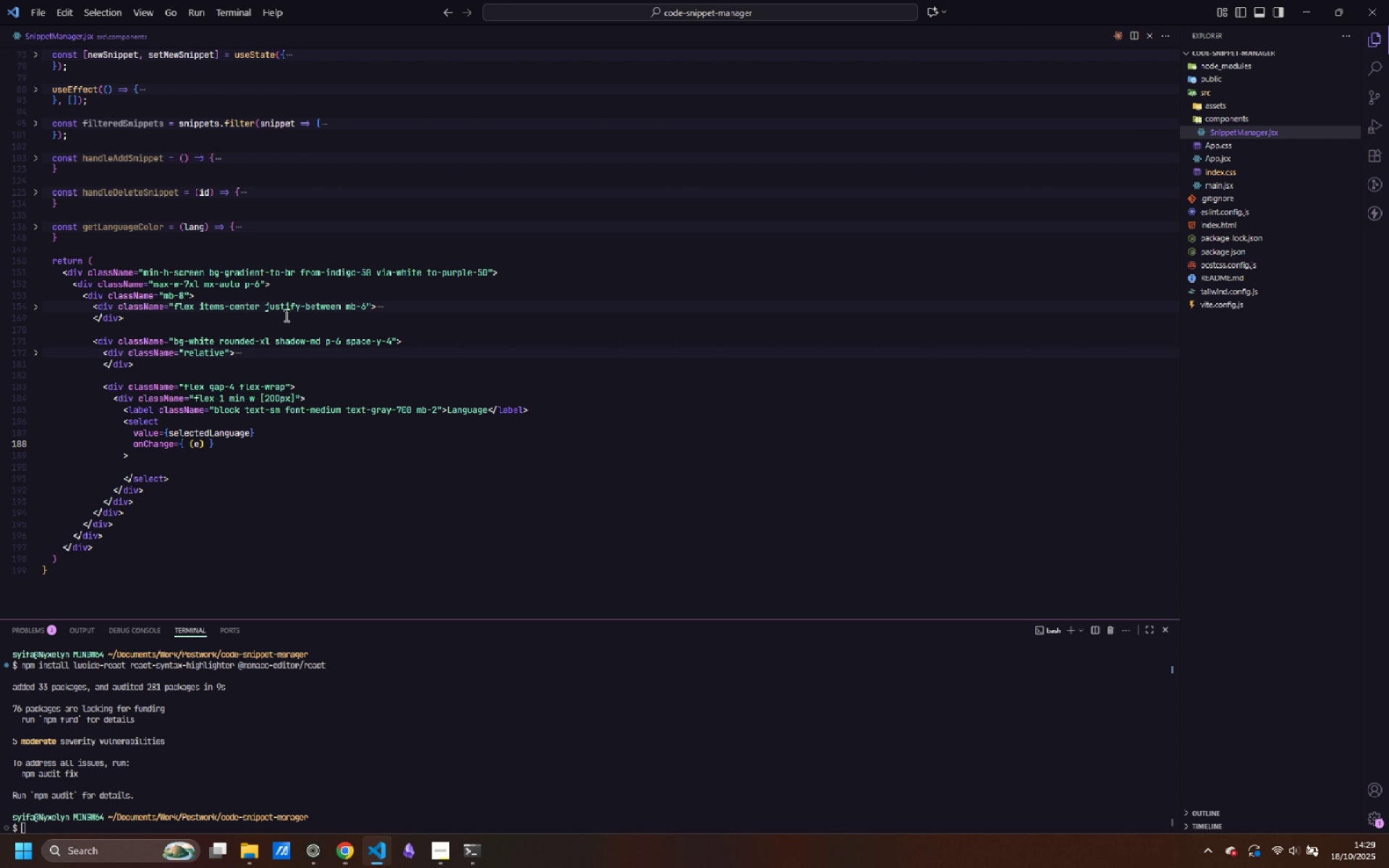 
type( => sets)
key(Backspace)
type(SelectedLanguage(e.target.value)
 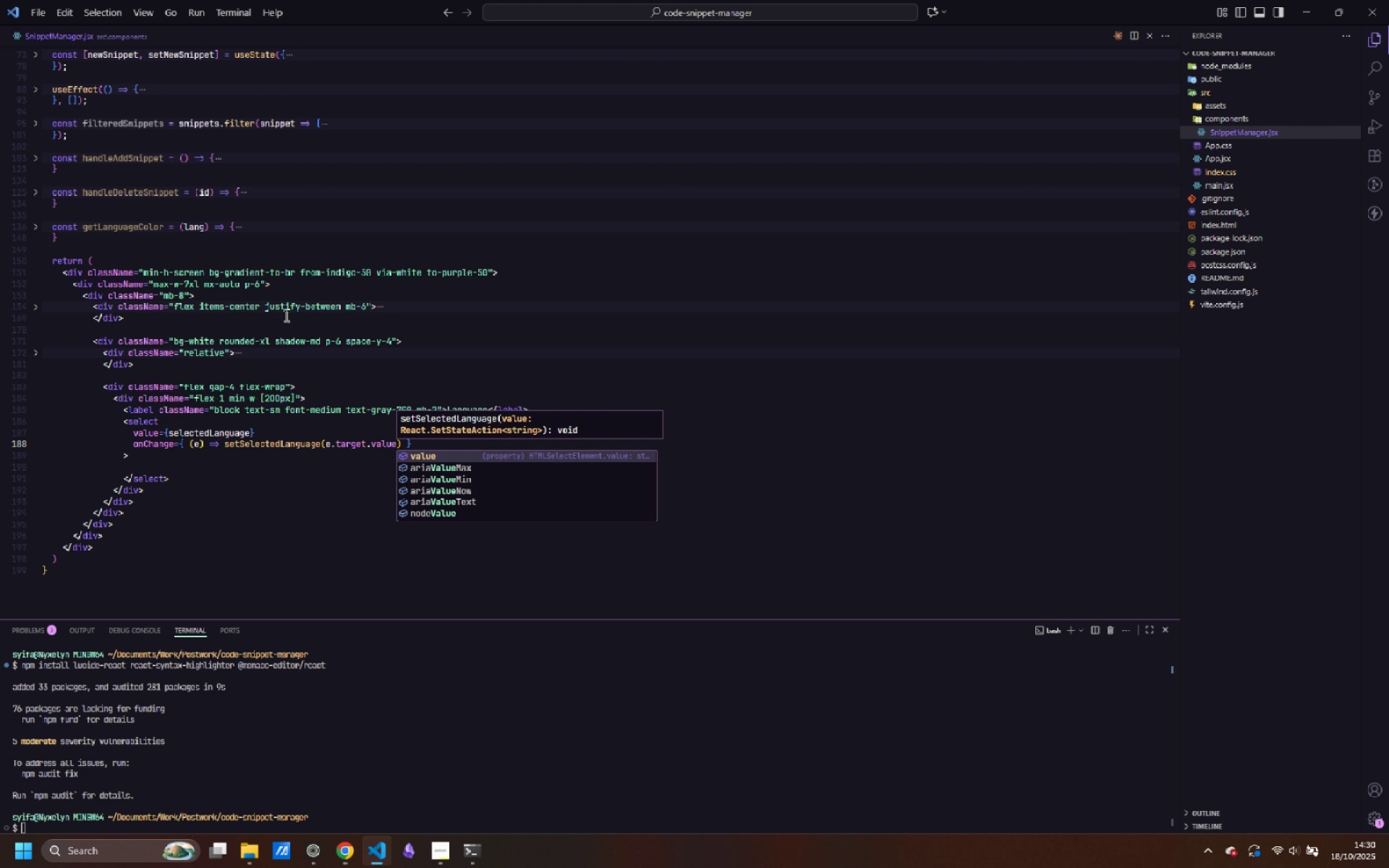 
key(ArrowRight)
 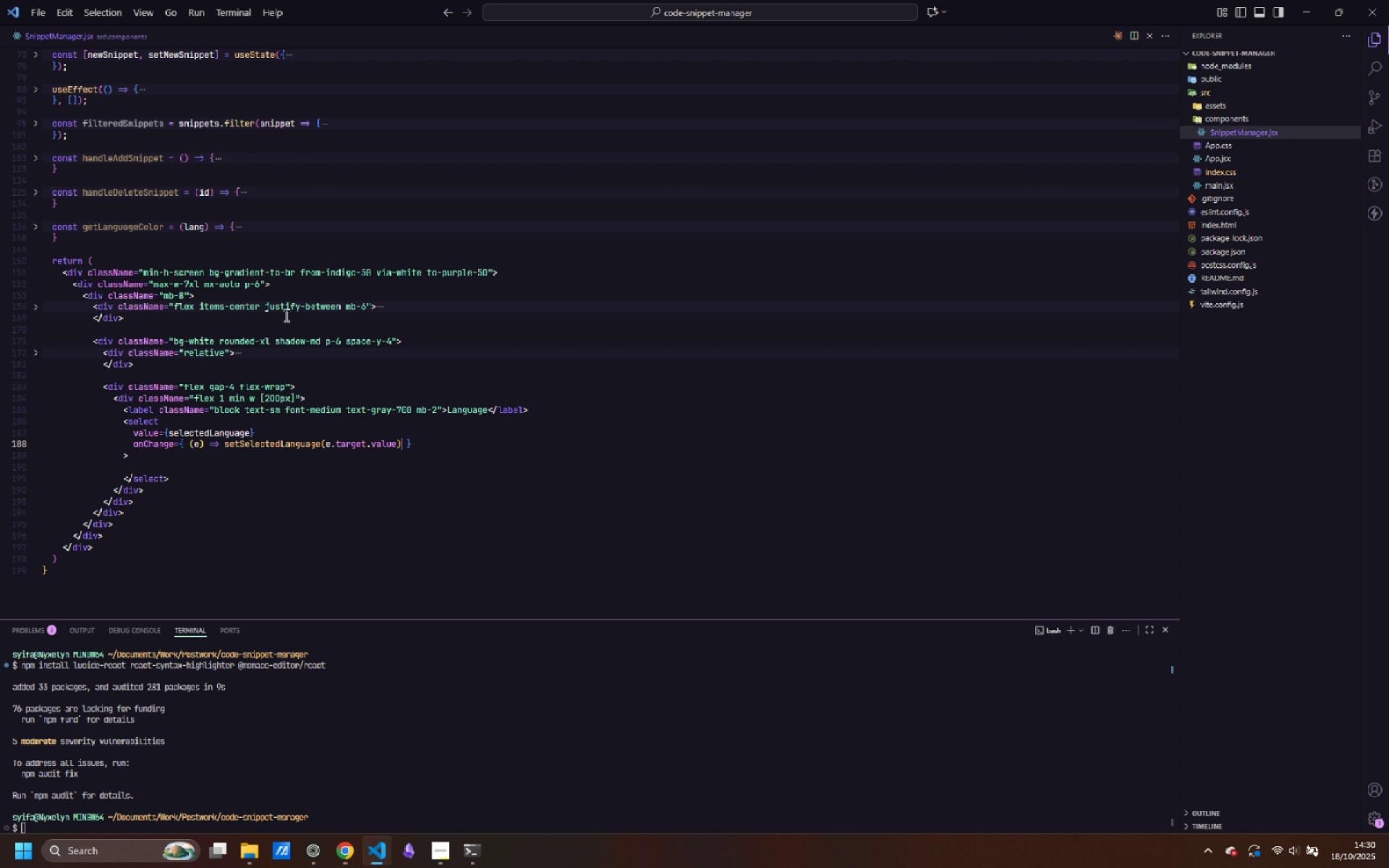 
key(ArrowRight)
 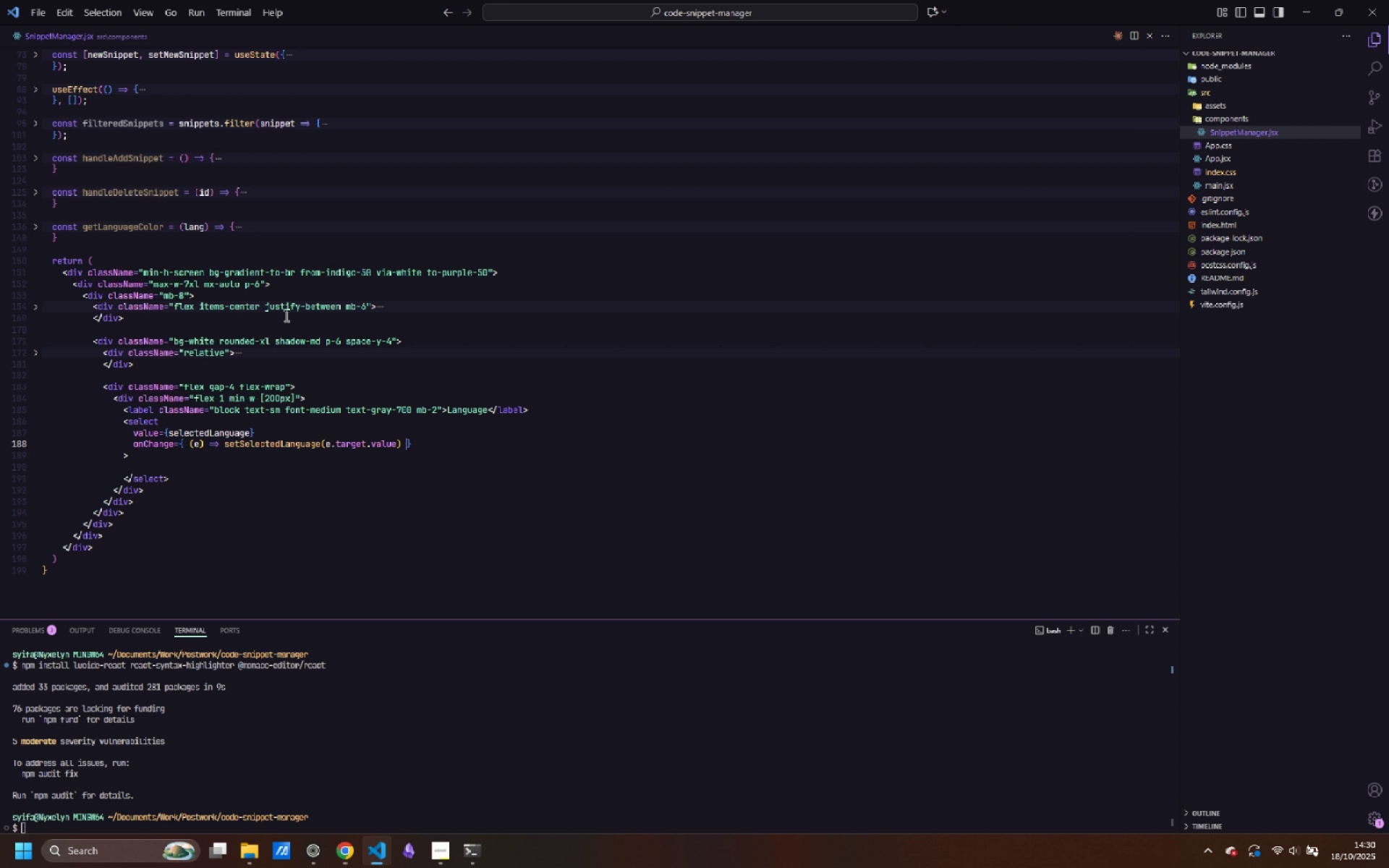 
key(ArrowRight)
 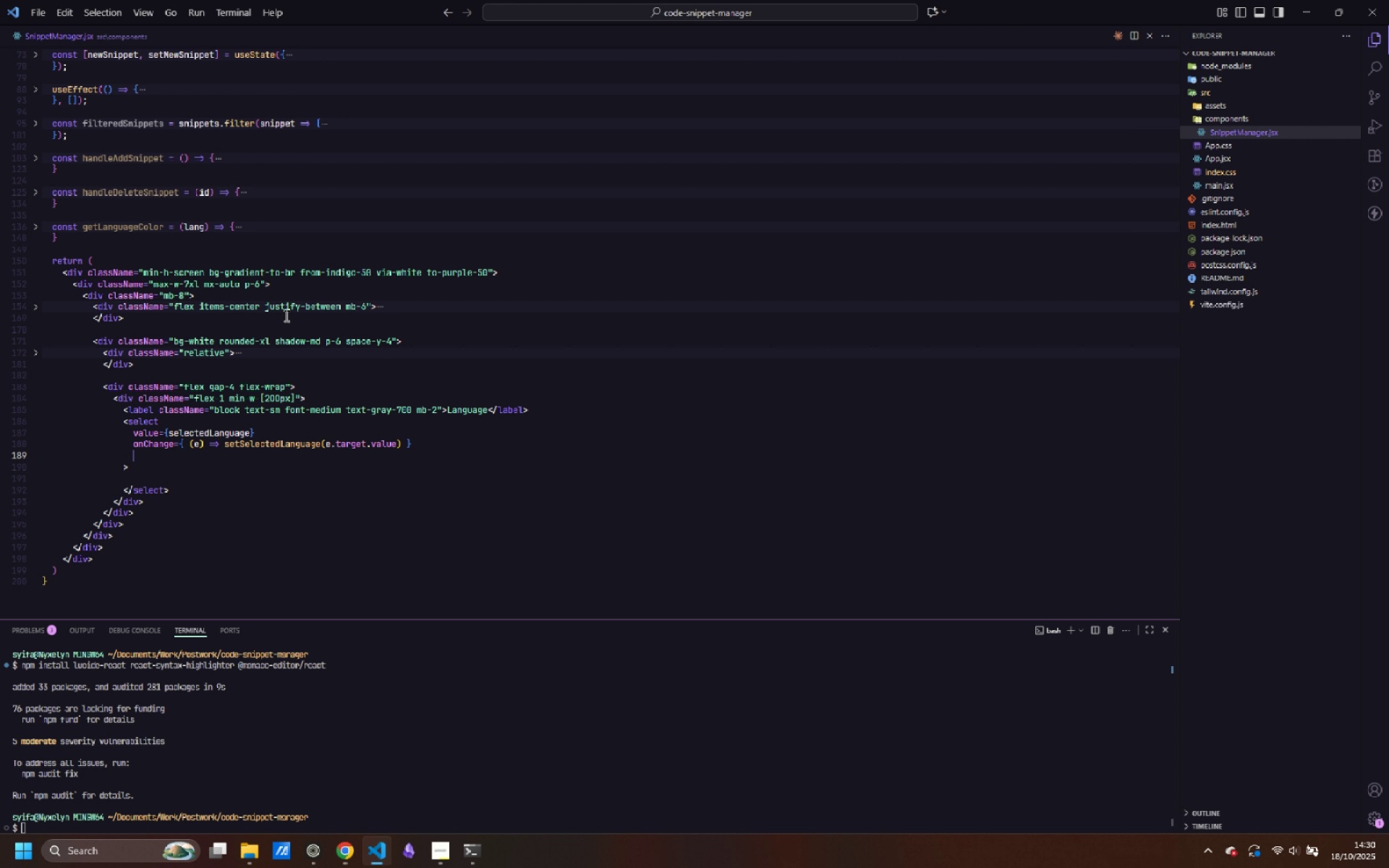 
key(Enter)
 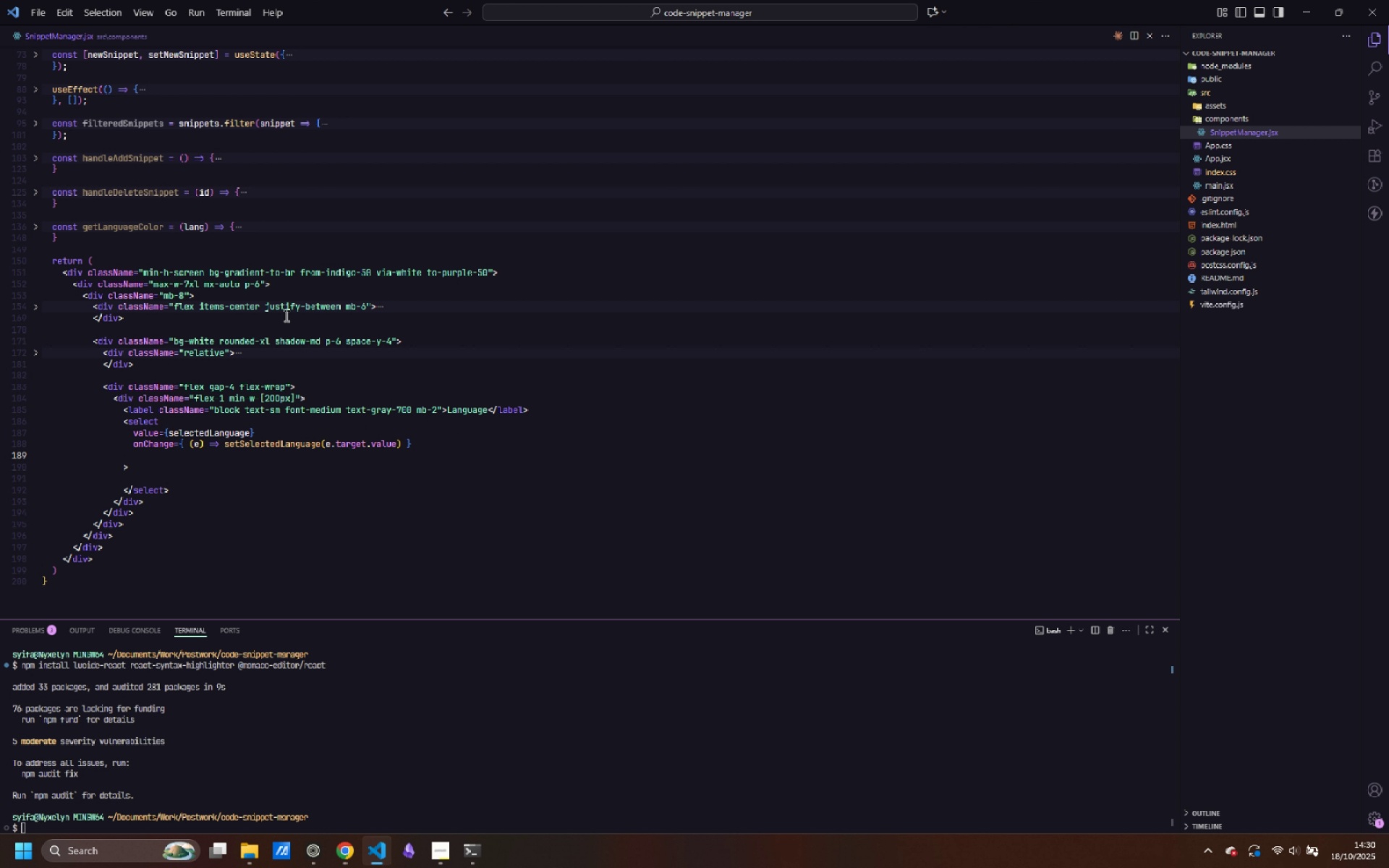 
type(className="w-full px-4 py-2 border border-gray-300 rounded-lg focus:ring)
key(Backspace)
type(g-2 )
 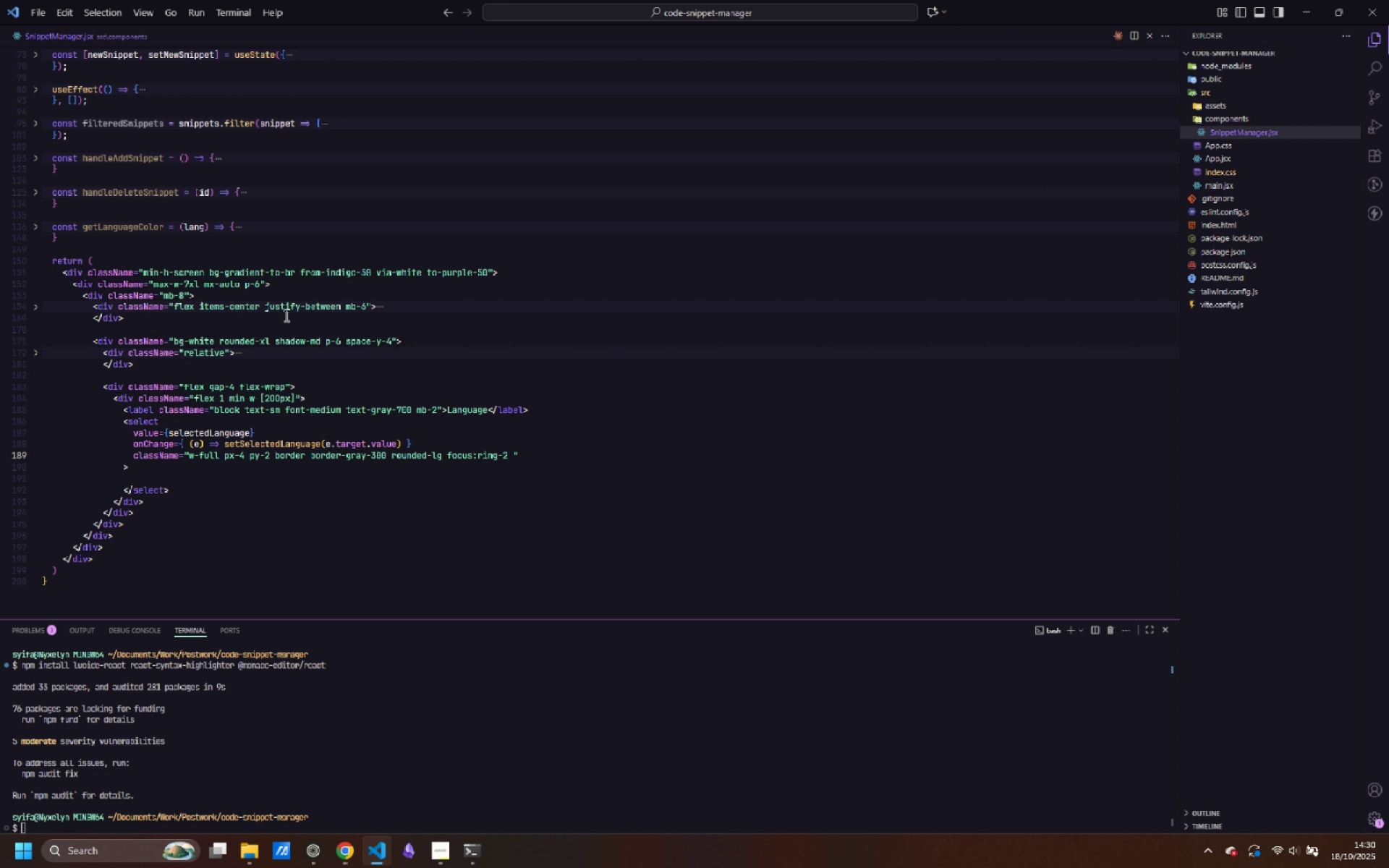 
type(focus:ring-indigo-500 focus-border)
 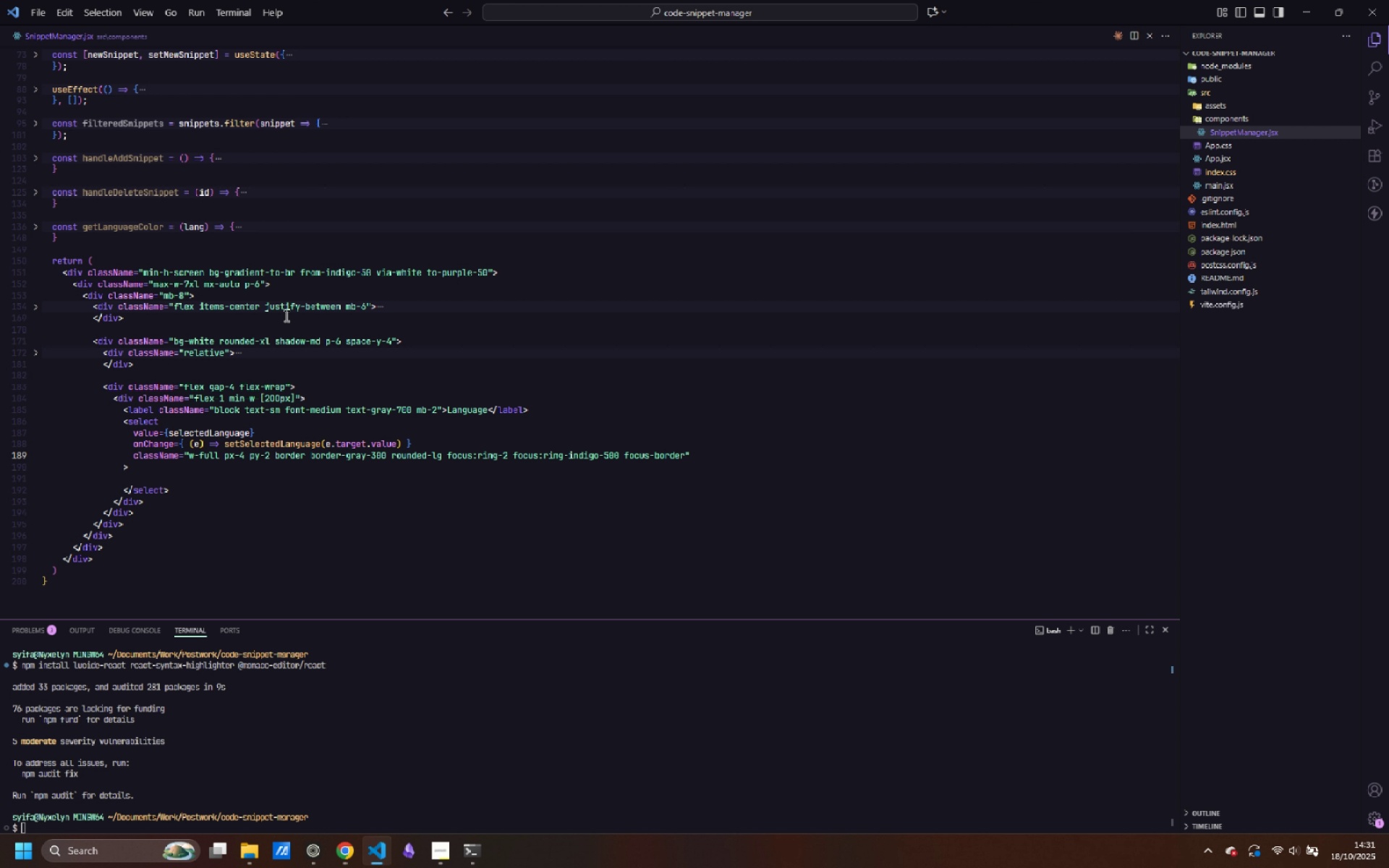 
key(Control+ArrowLeft)
 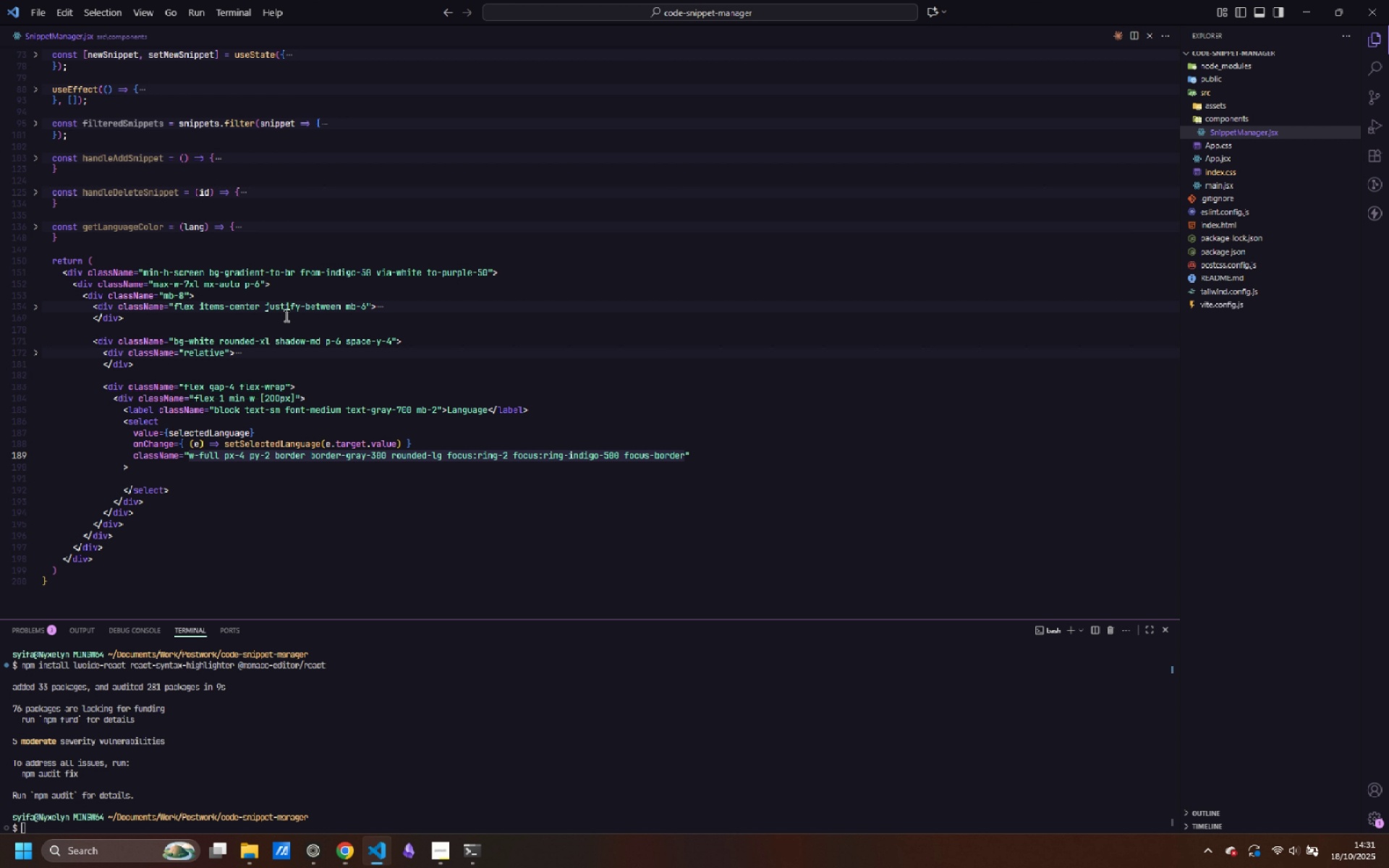 
key(Backspace)
 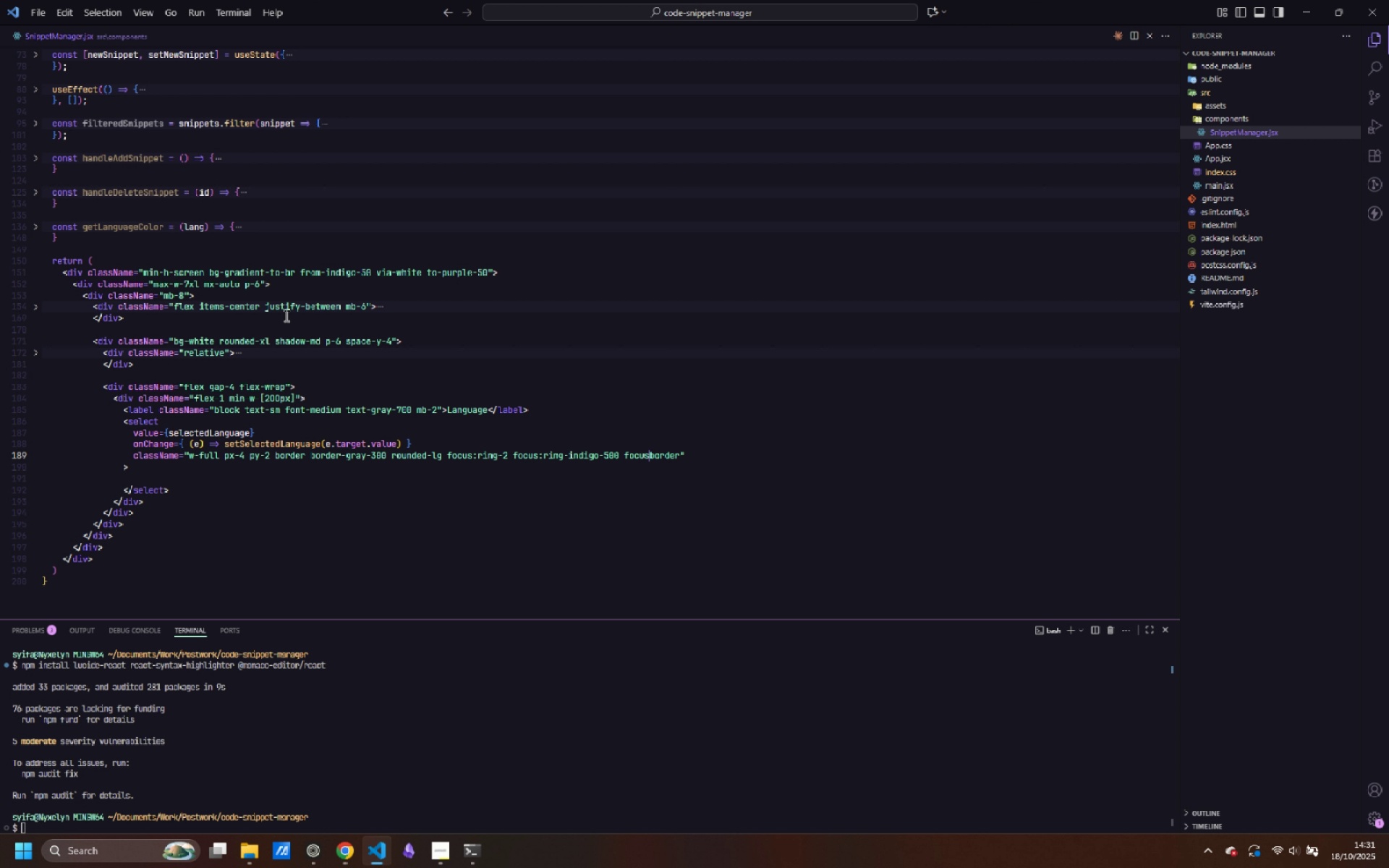 
key(Shift+ShiftLeft)
 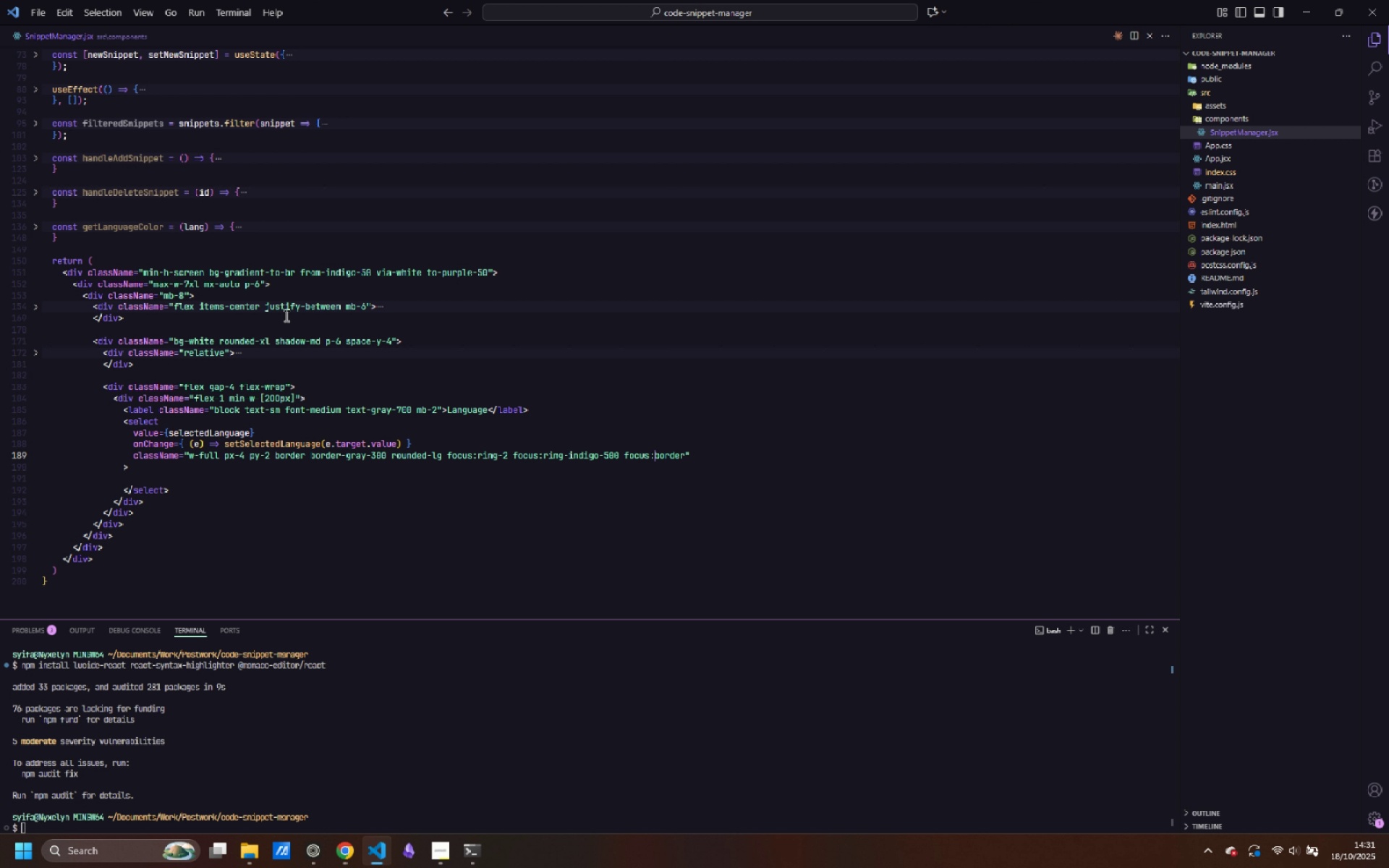 
key(Shift+Semicolon)
 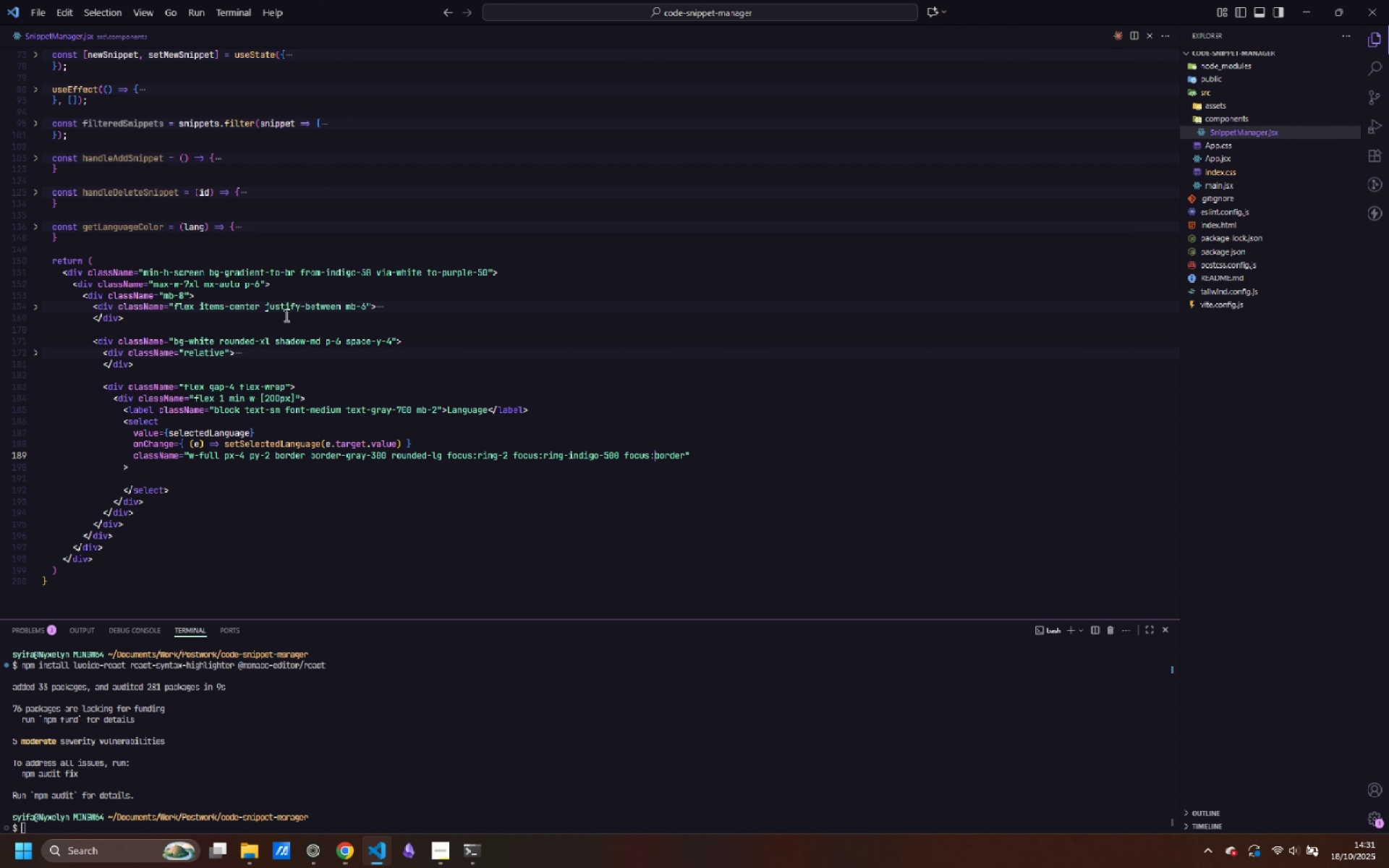 
key(Control+ControlLeft)
 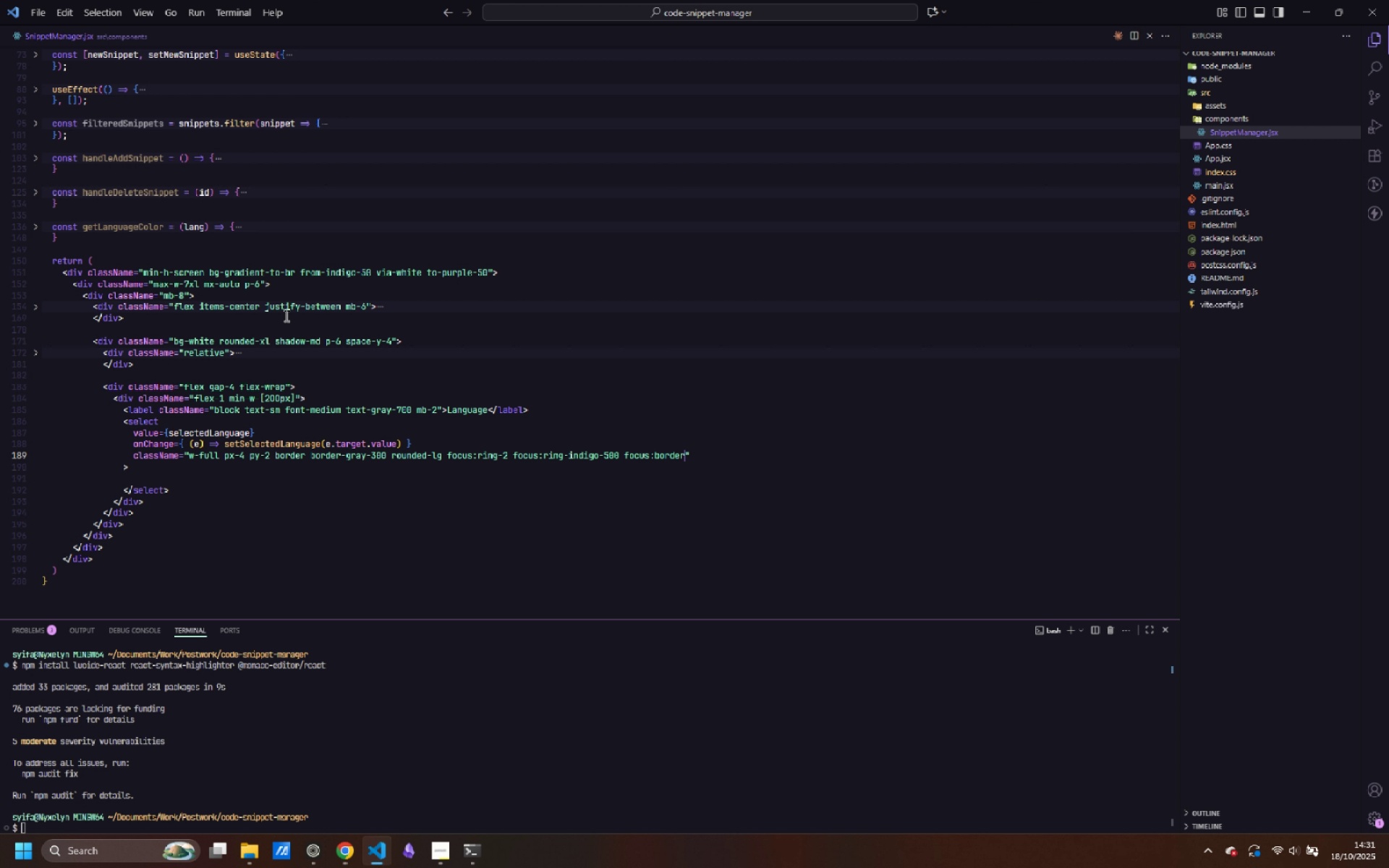 
key(Control+ArrowRight)
 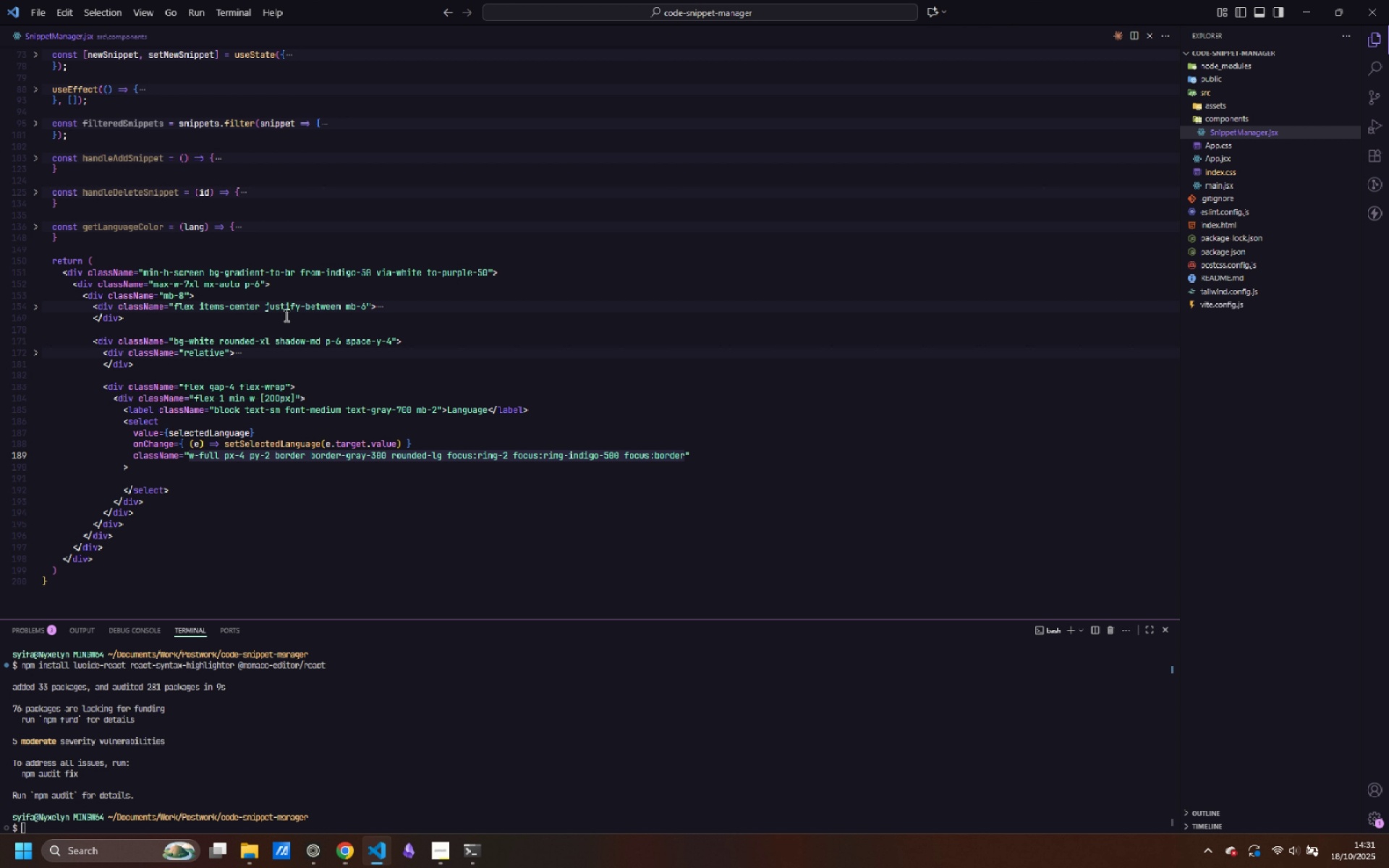 
type(-transparent)
 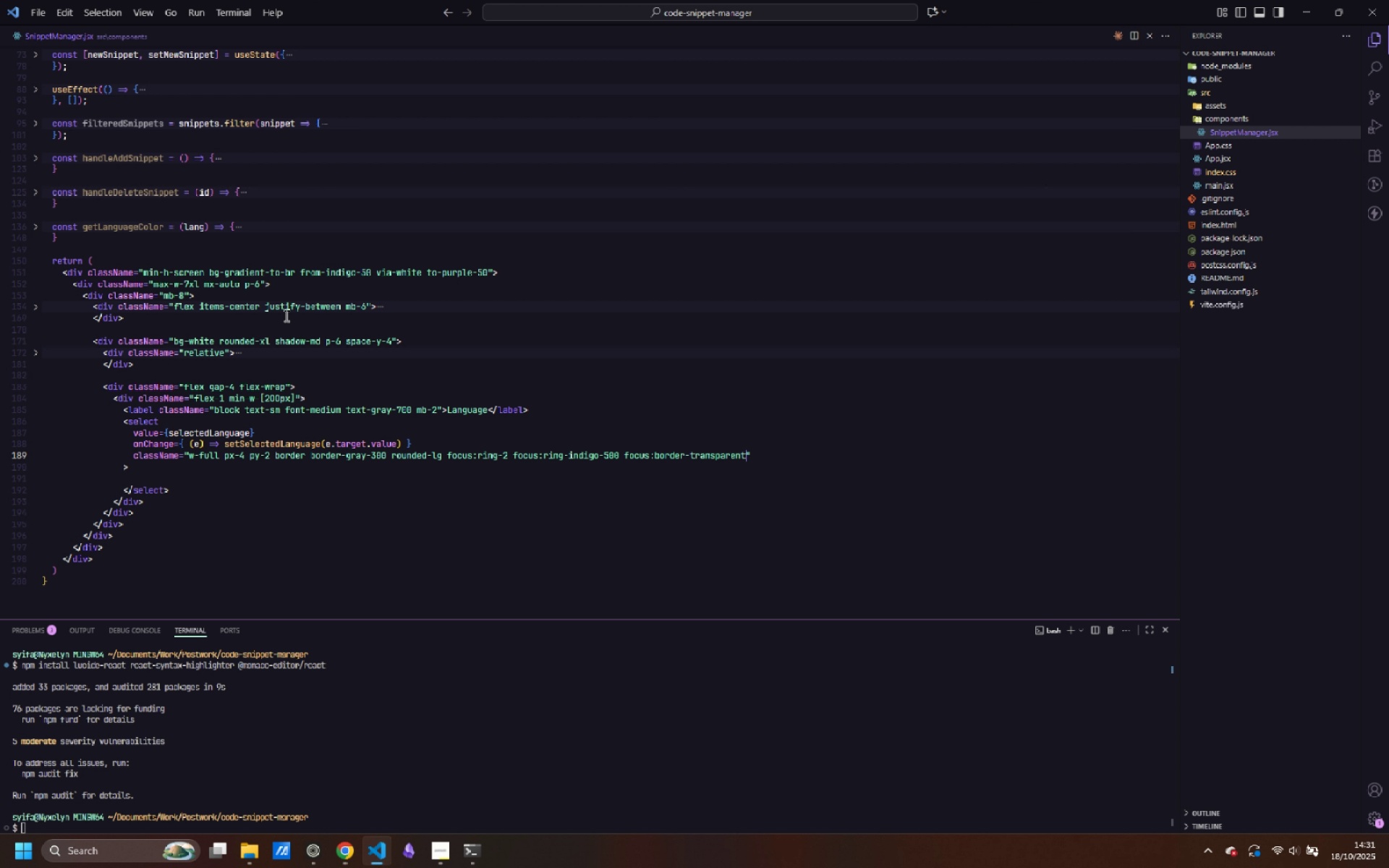 
key(ArrowDown)
 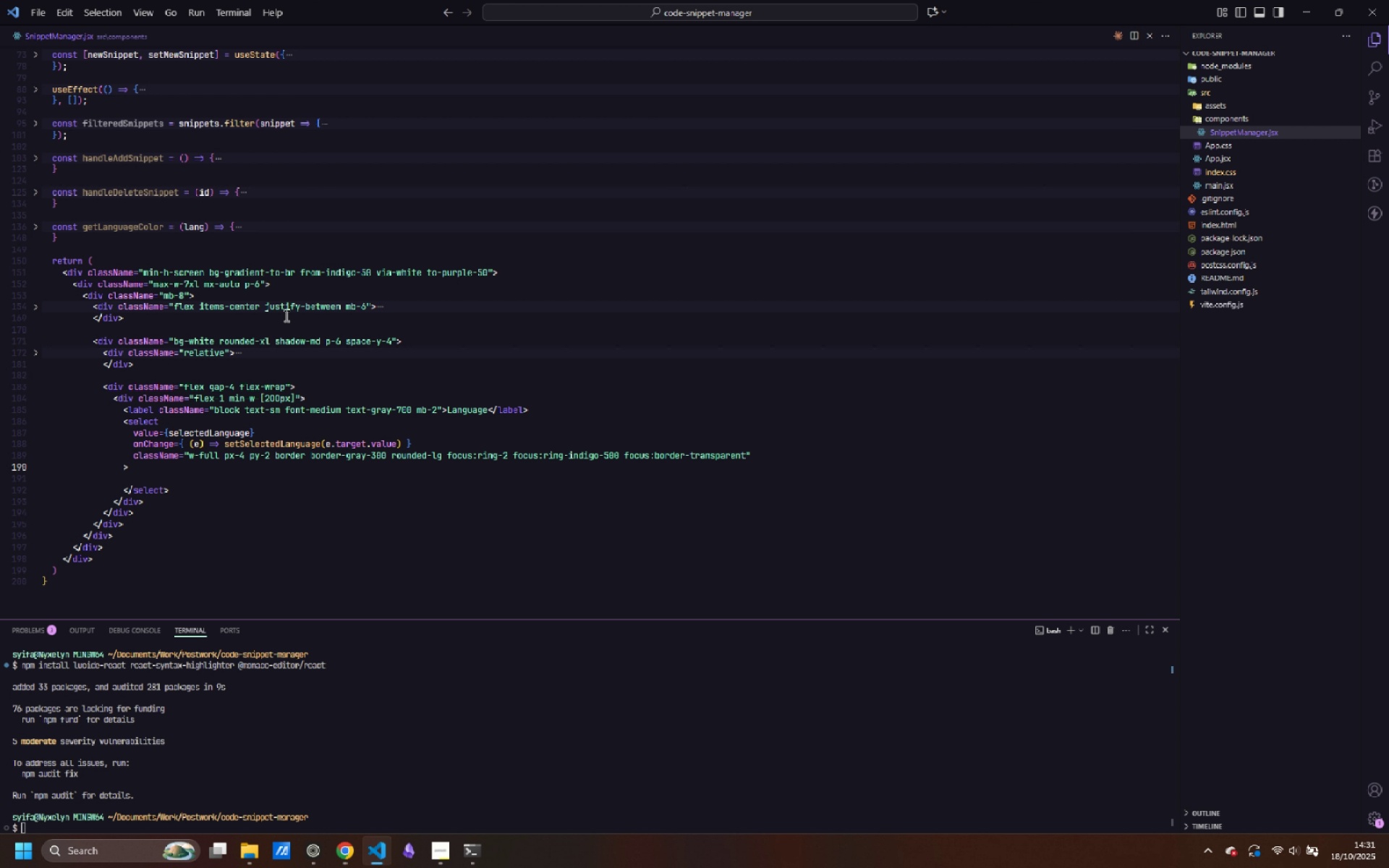 
key(ArrowDown)
 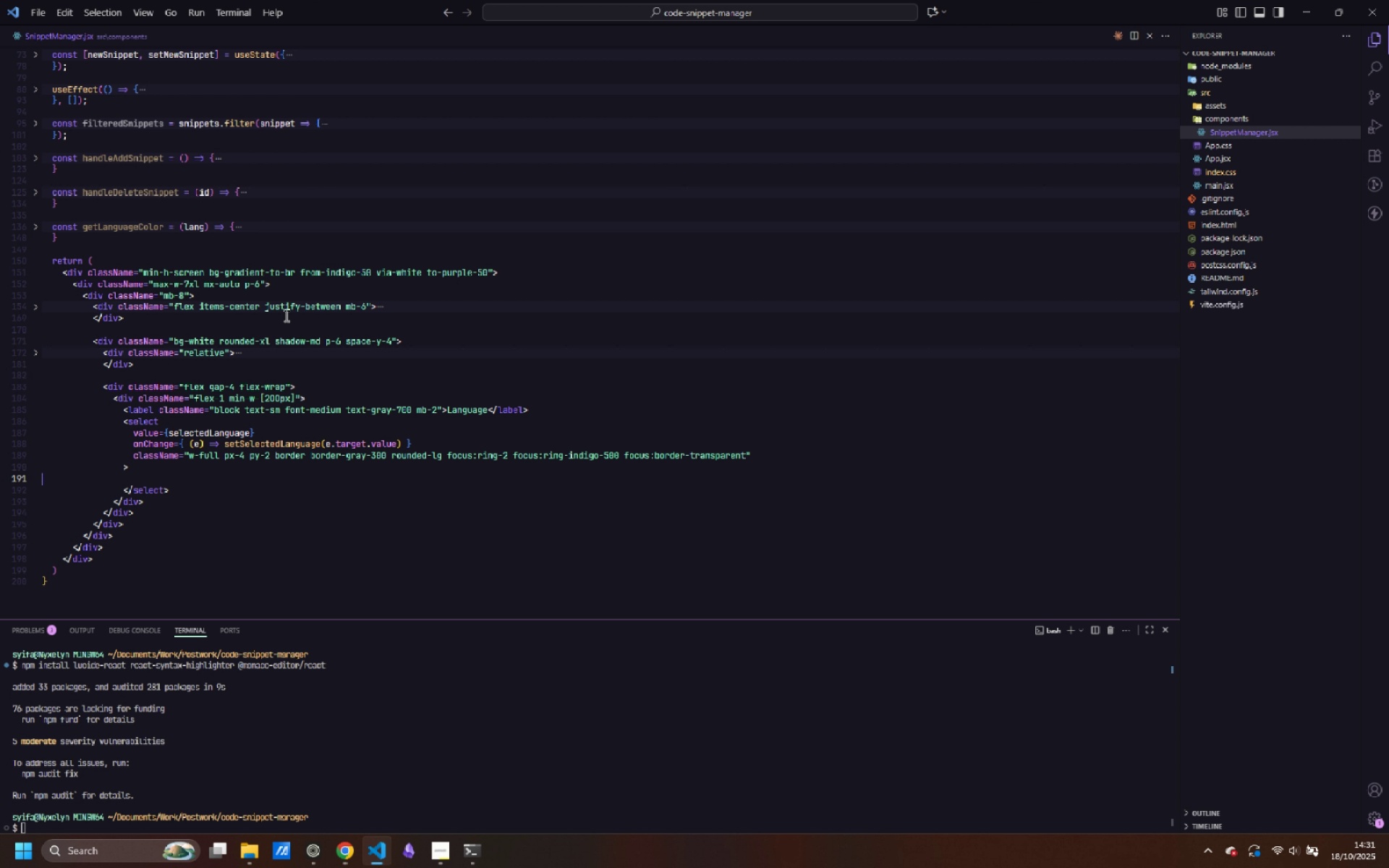 
key(Tab)
type(<option)
 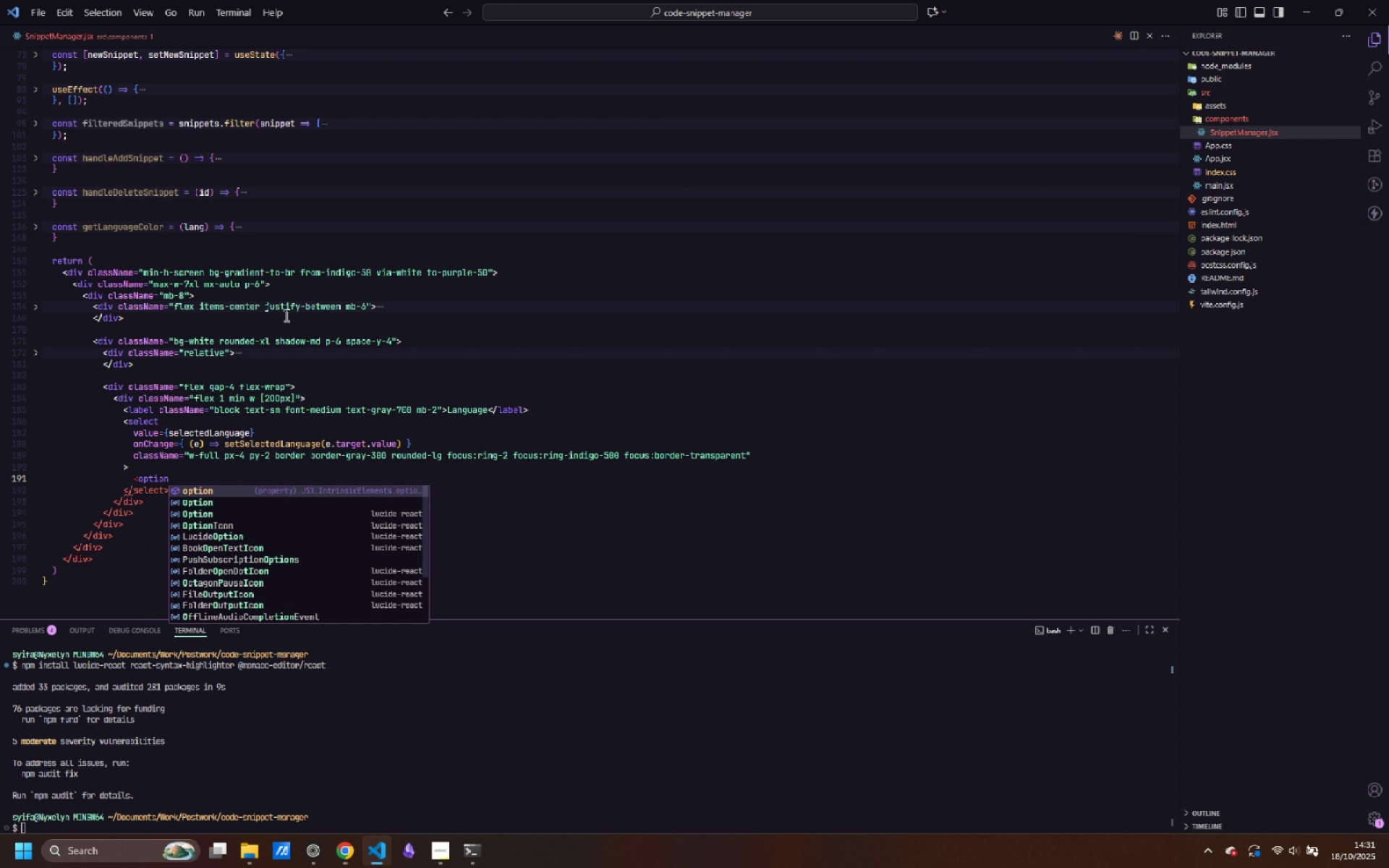 
wait(6.4)
 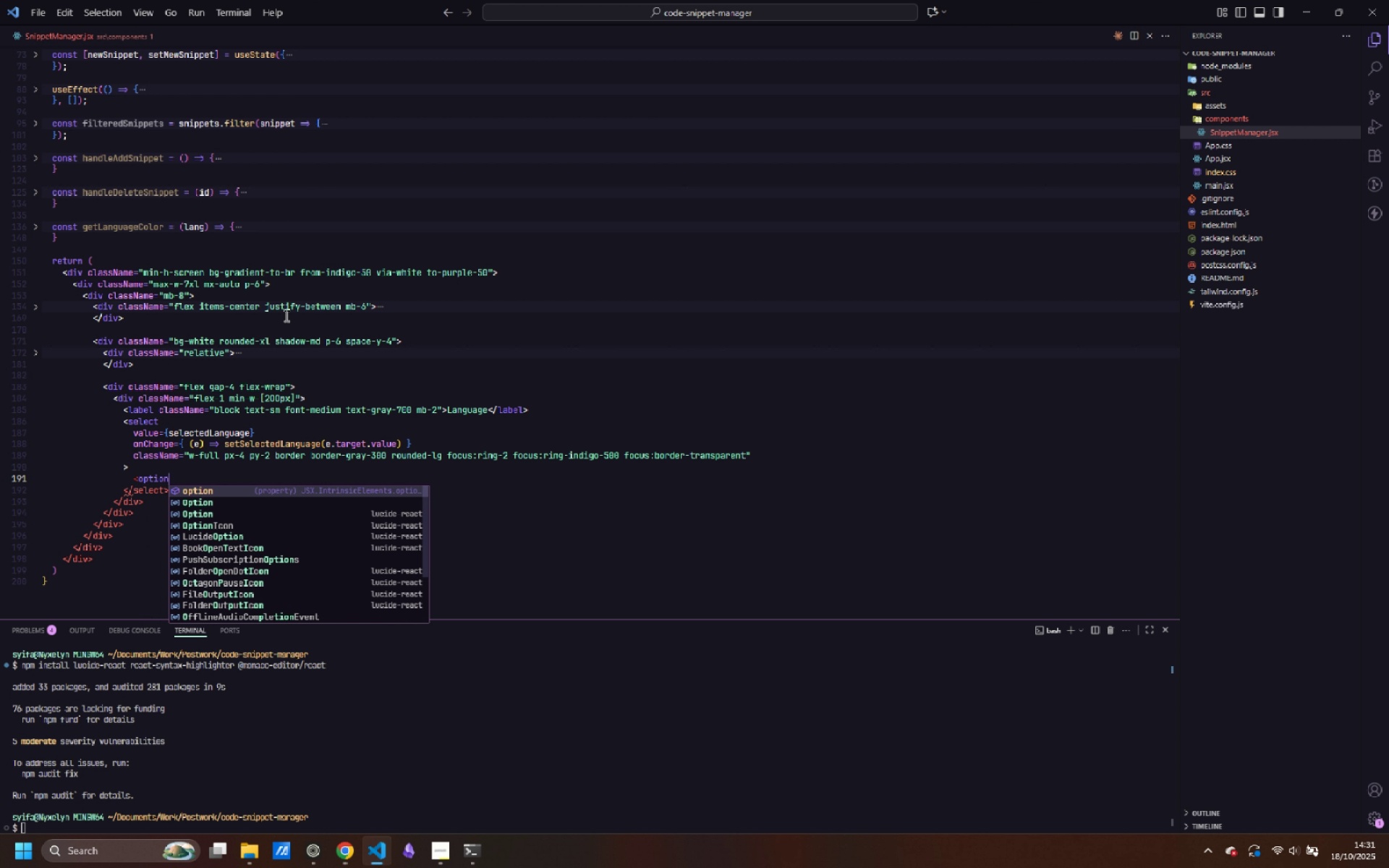 
key(Shift+Period)
 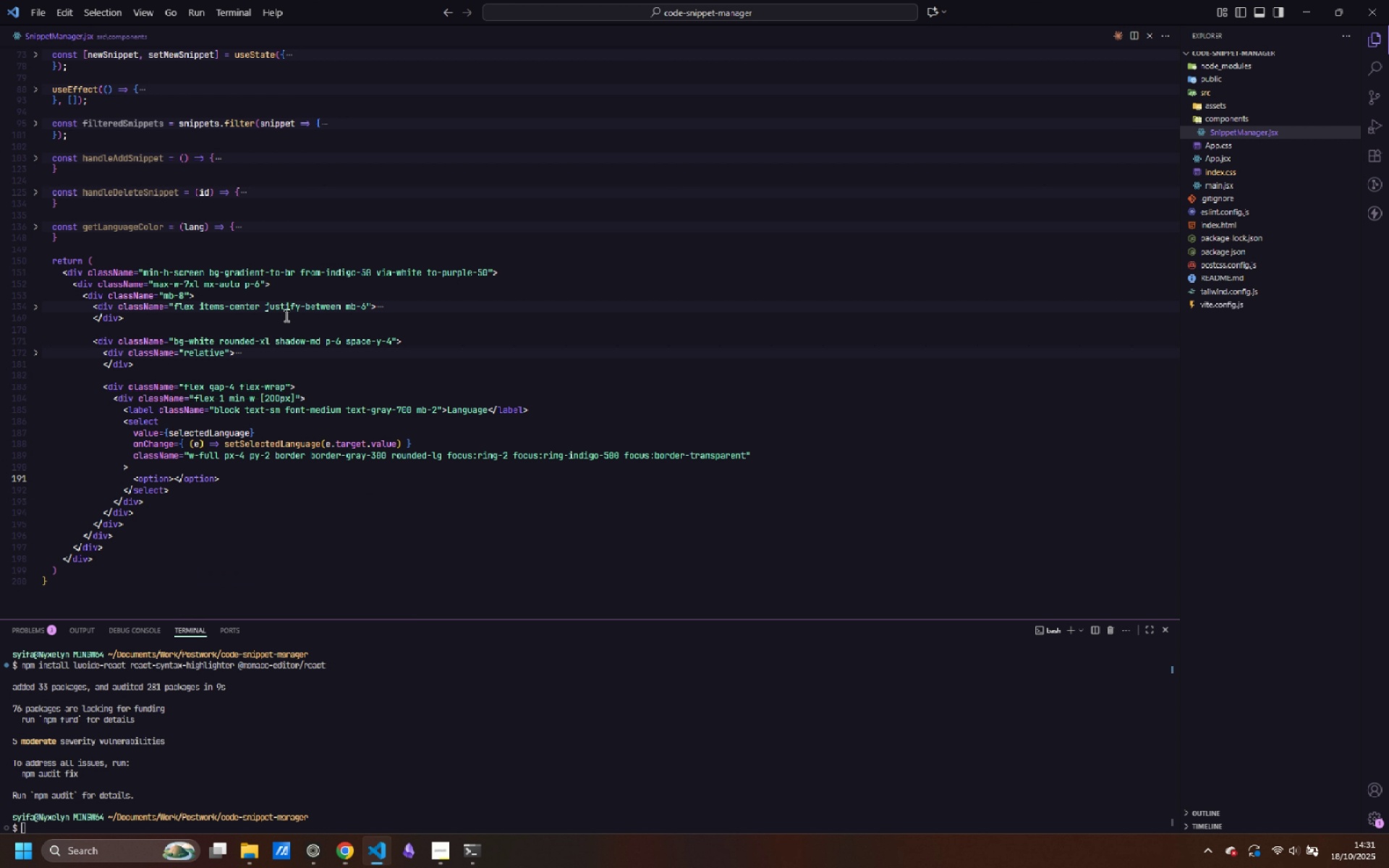 
key(ArrowLeft)
 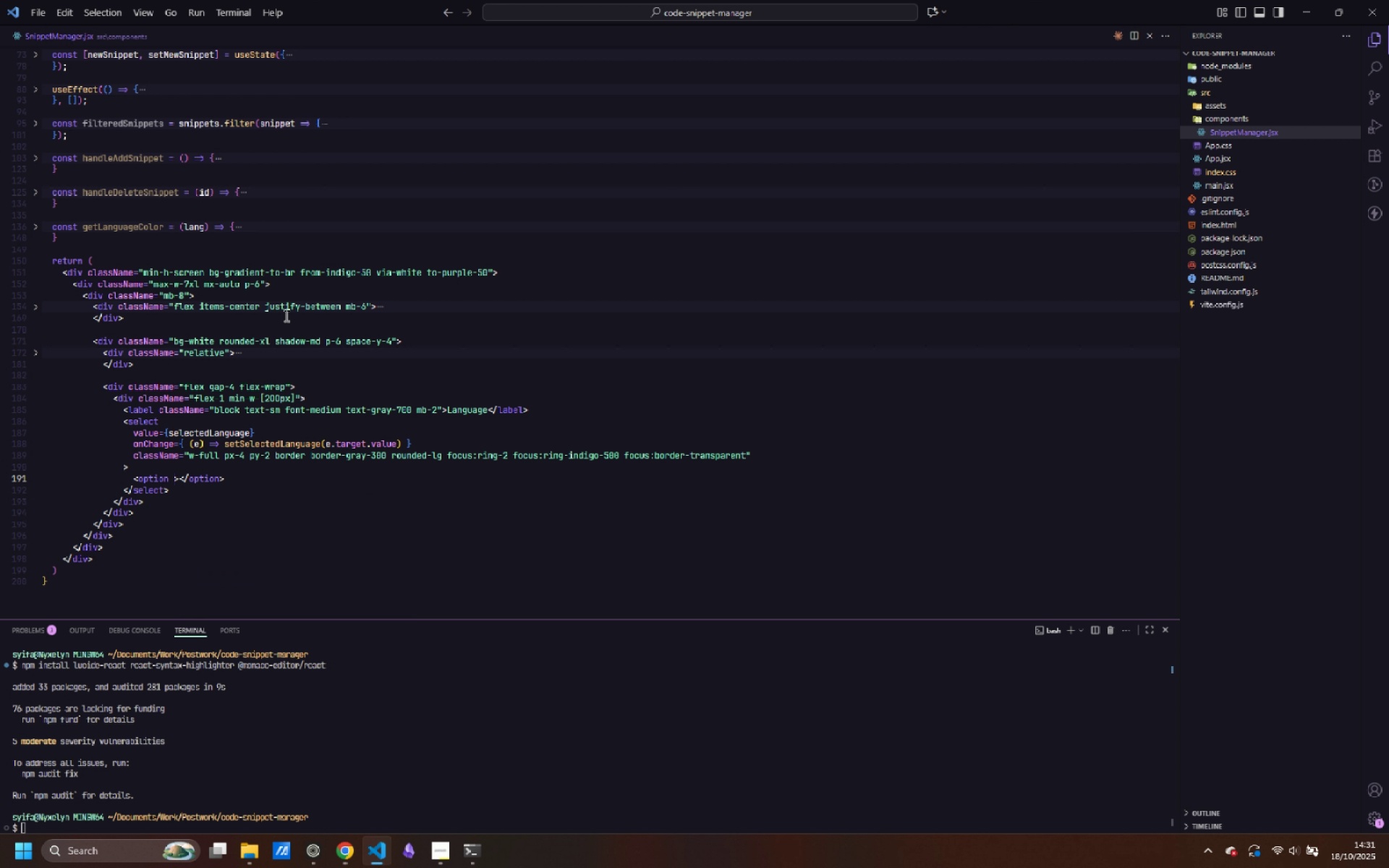 
type( value="all)
 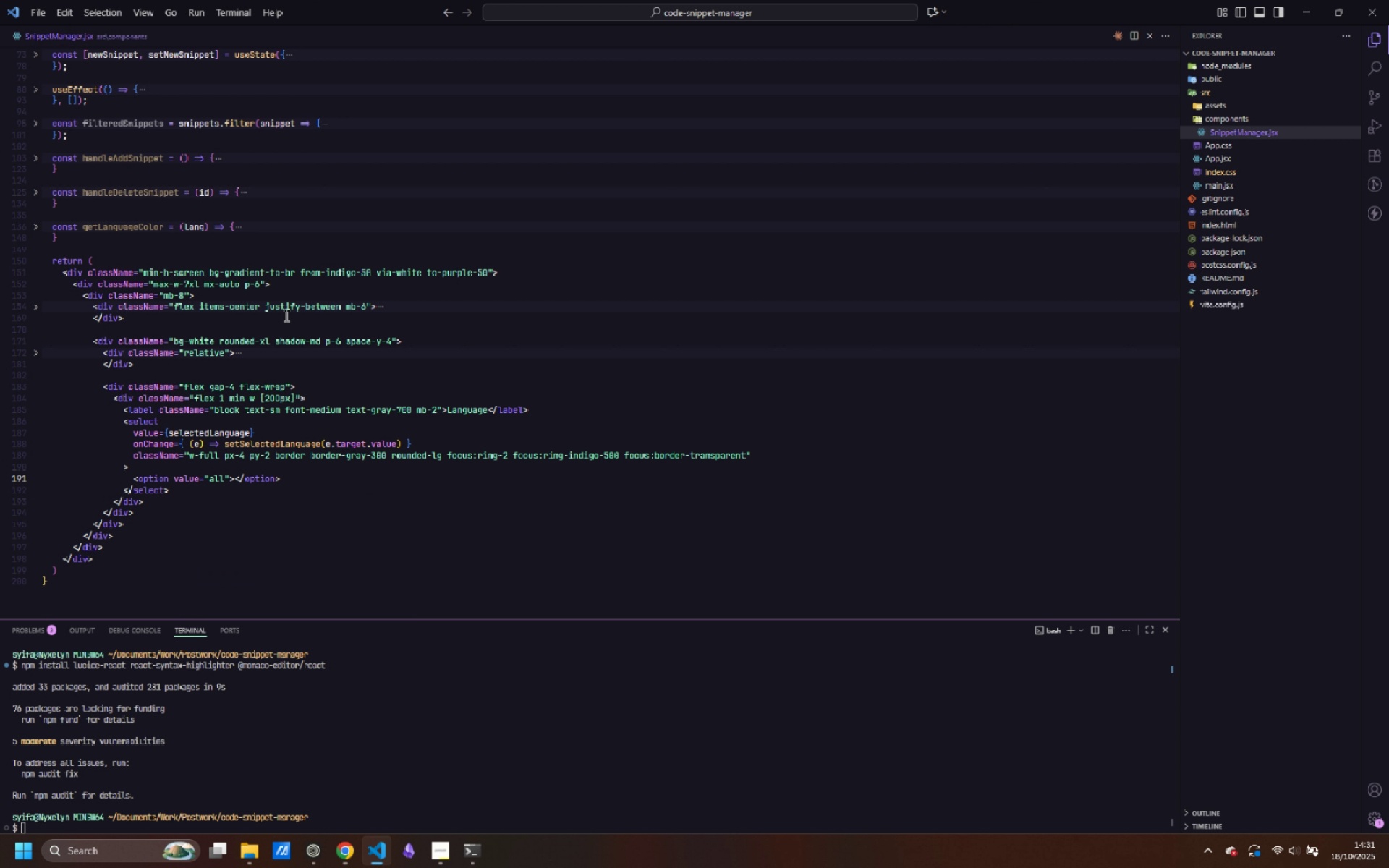 
key(ArrowRight)
 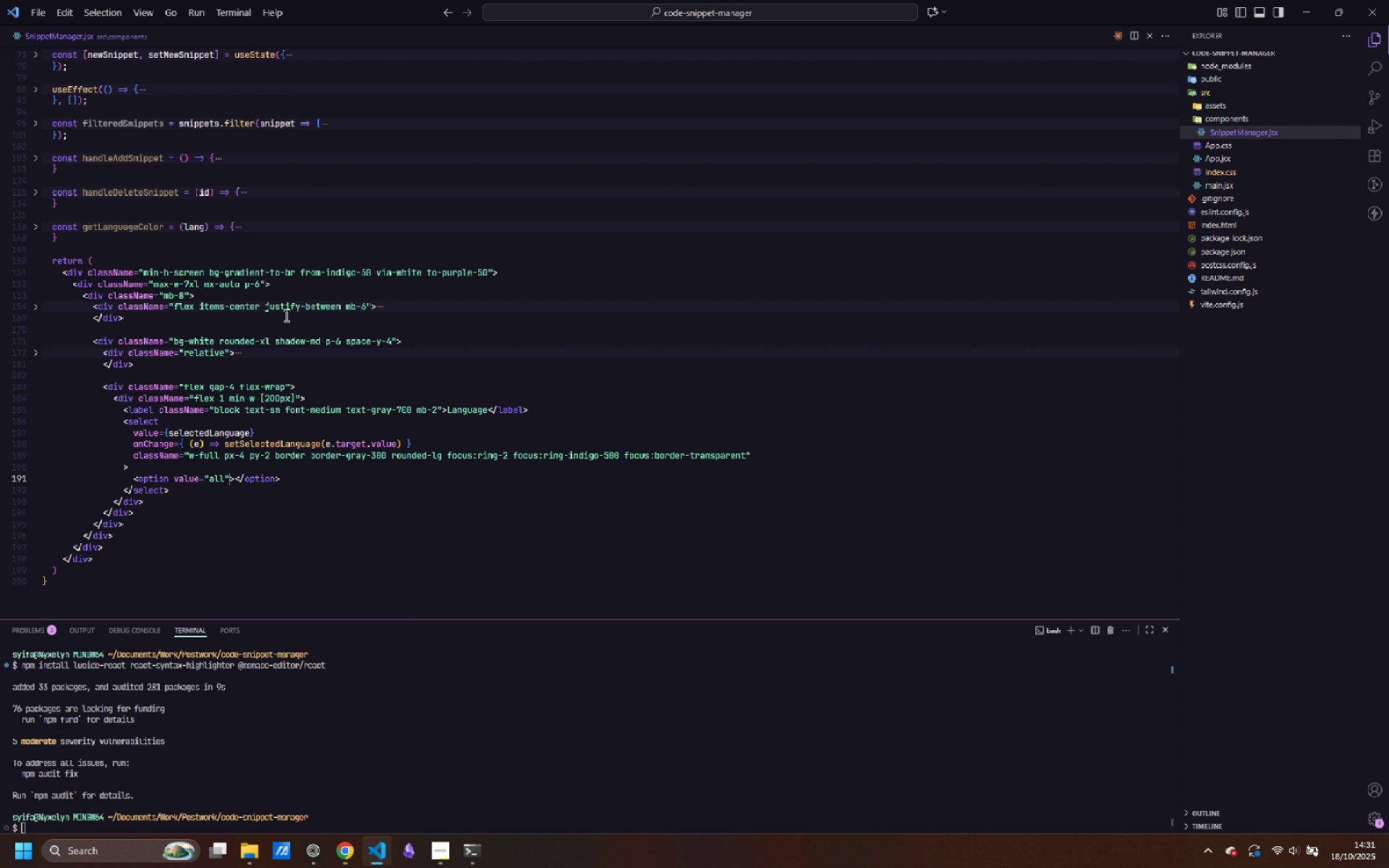 
key(ArrowRight)
 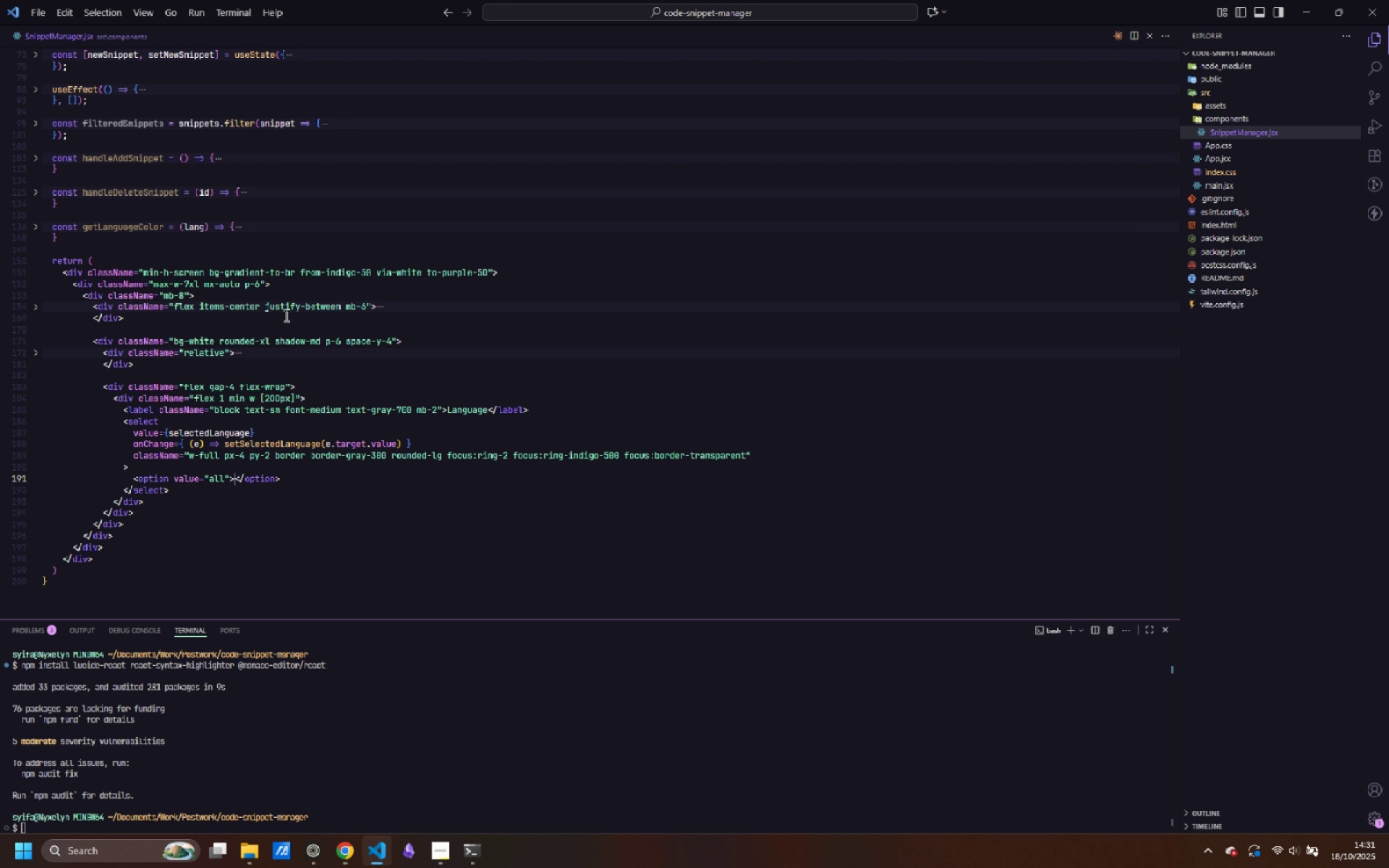 
type(All Languages)
 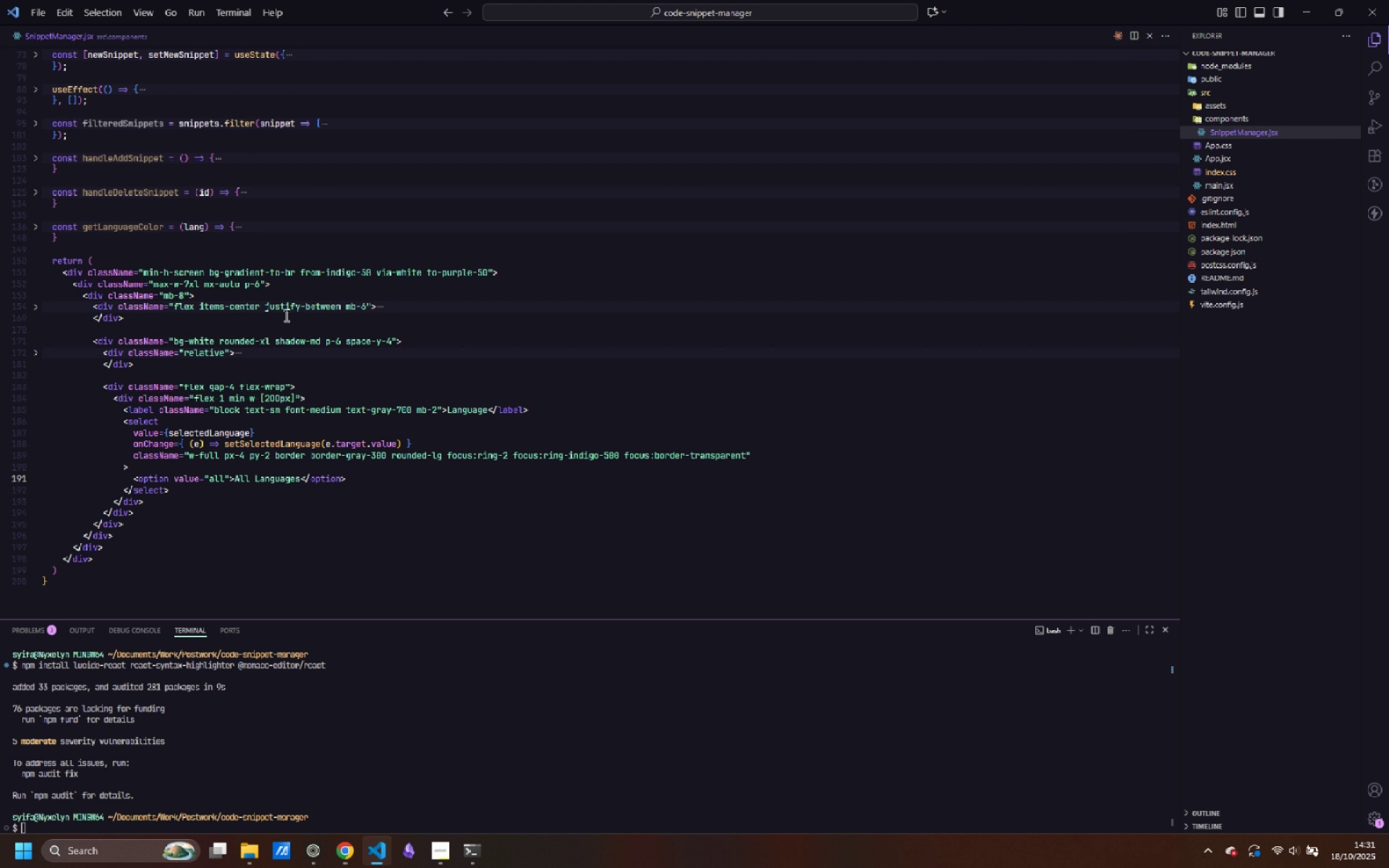 
key(Control+ArrowRight)
 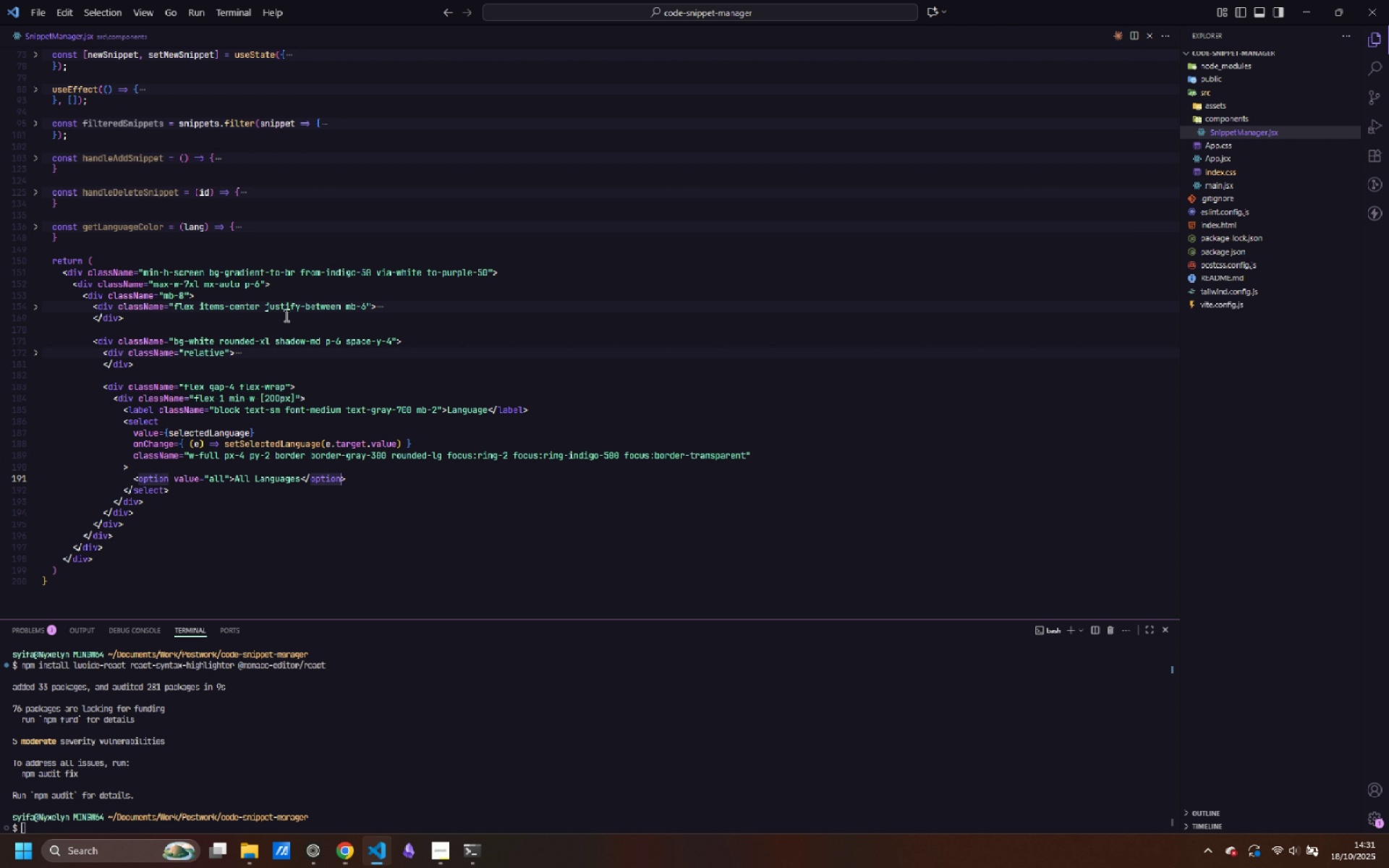 
key(Control+ArrowRight)
 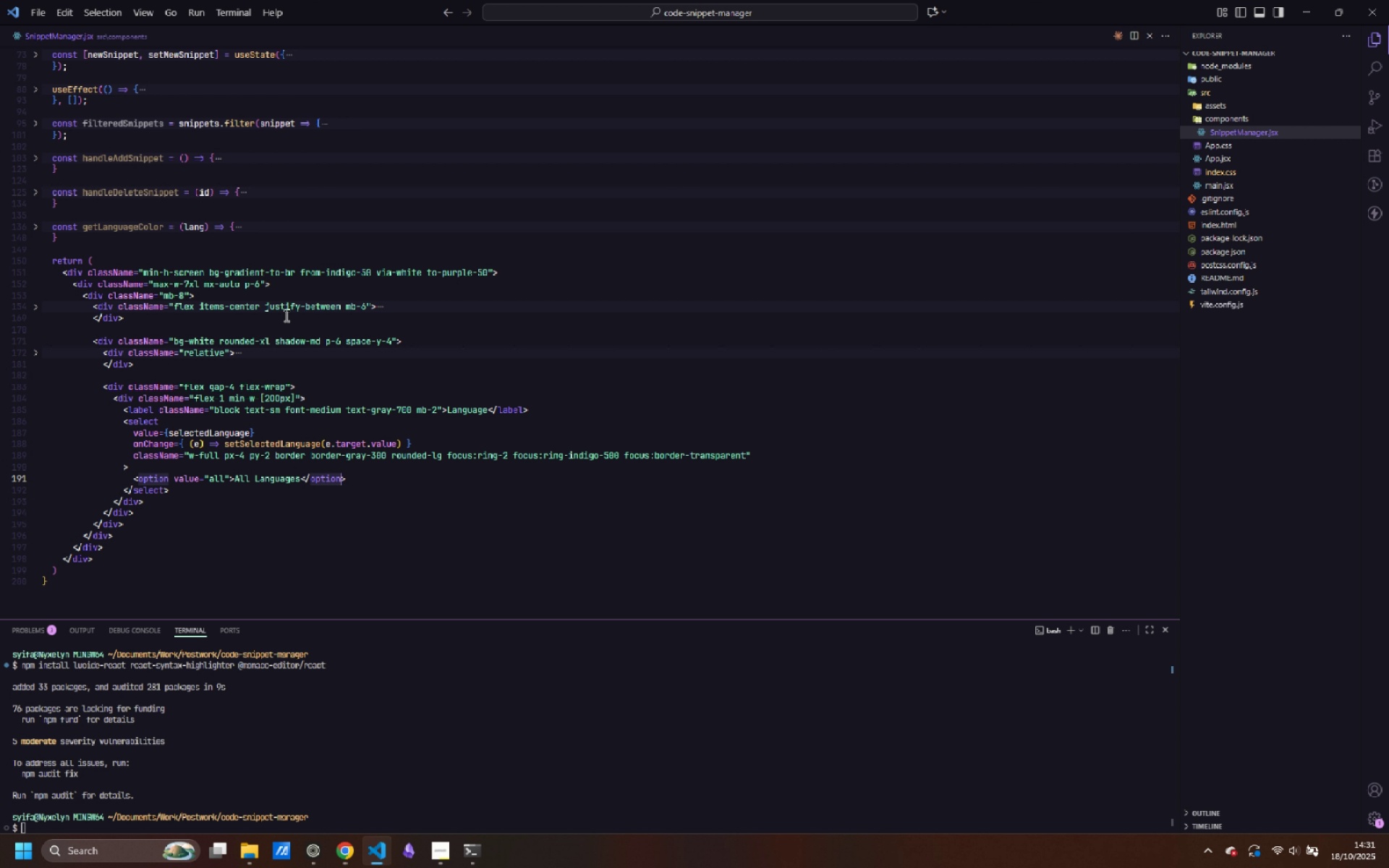 
key(ArrowRight)
 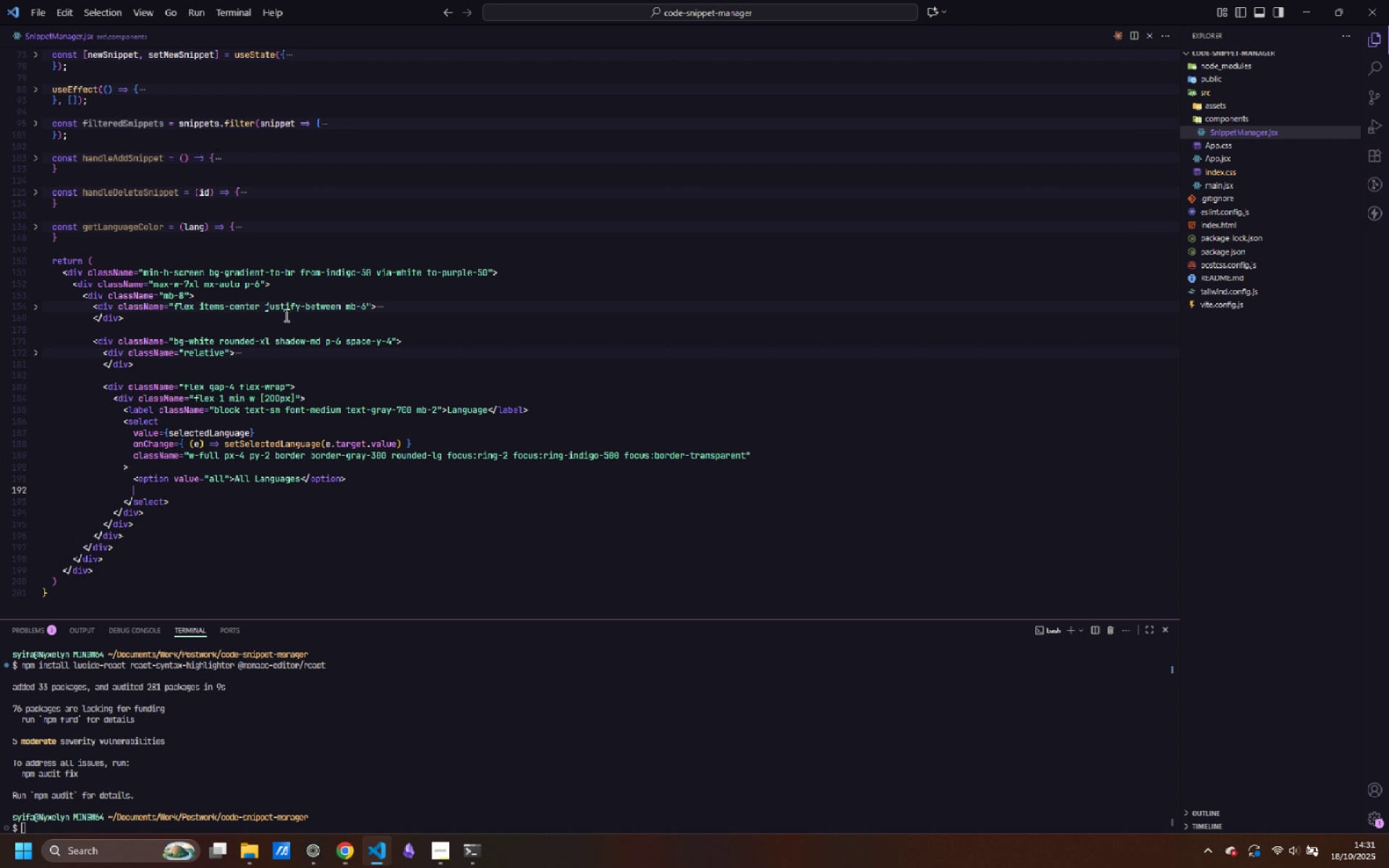 
key(Enter)
 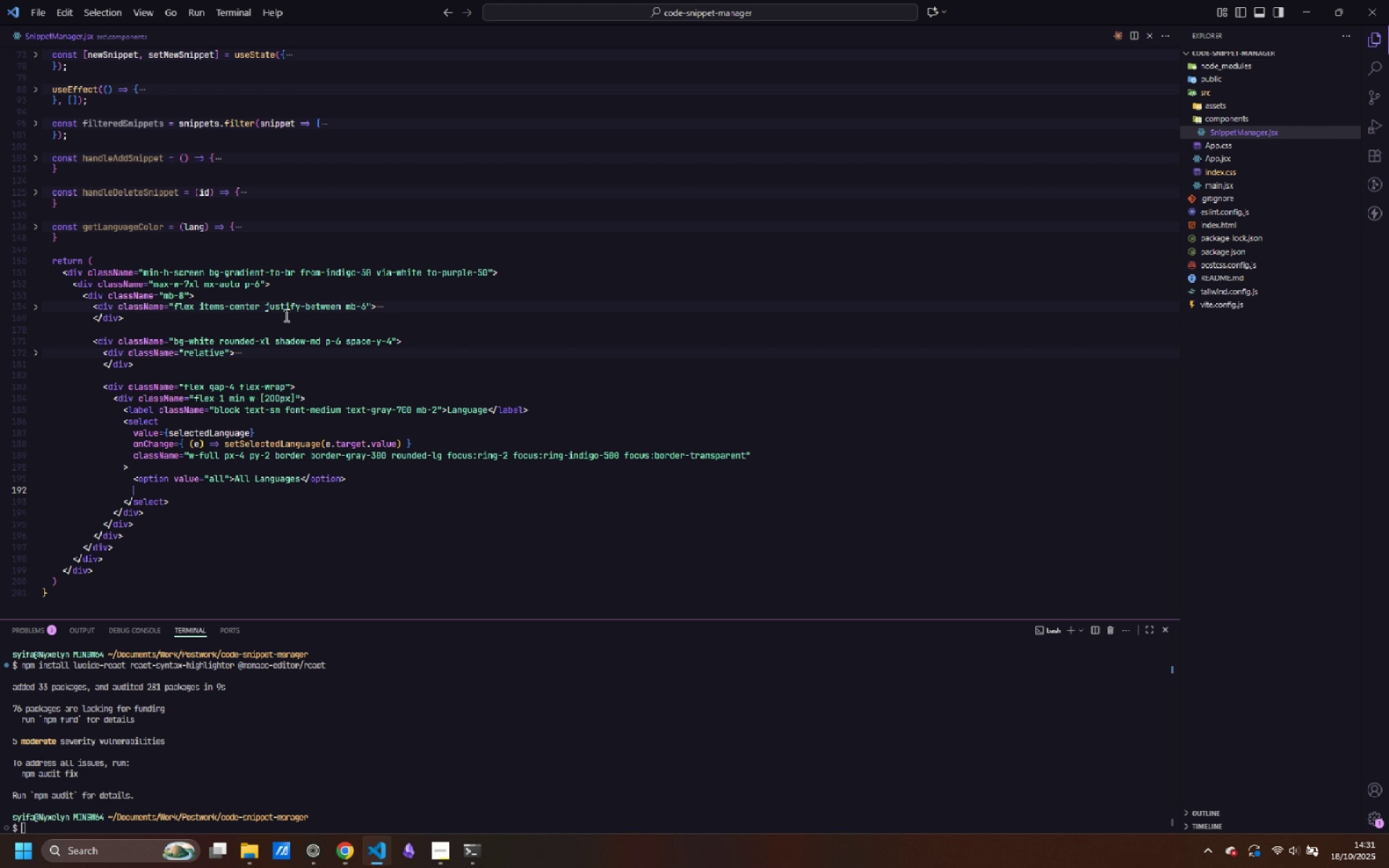 
type({LANGUAGES.map(lang => ()
 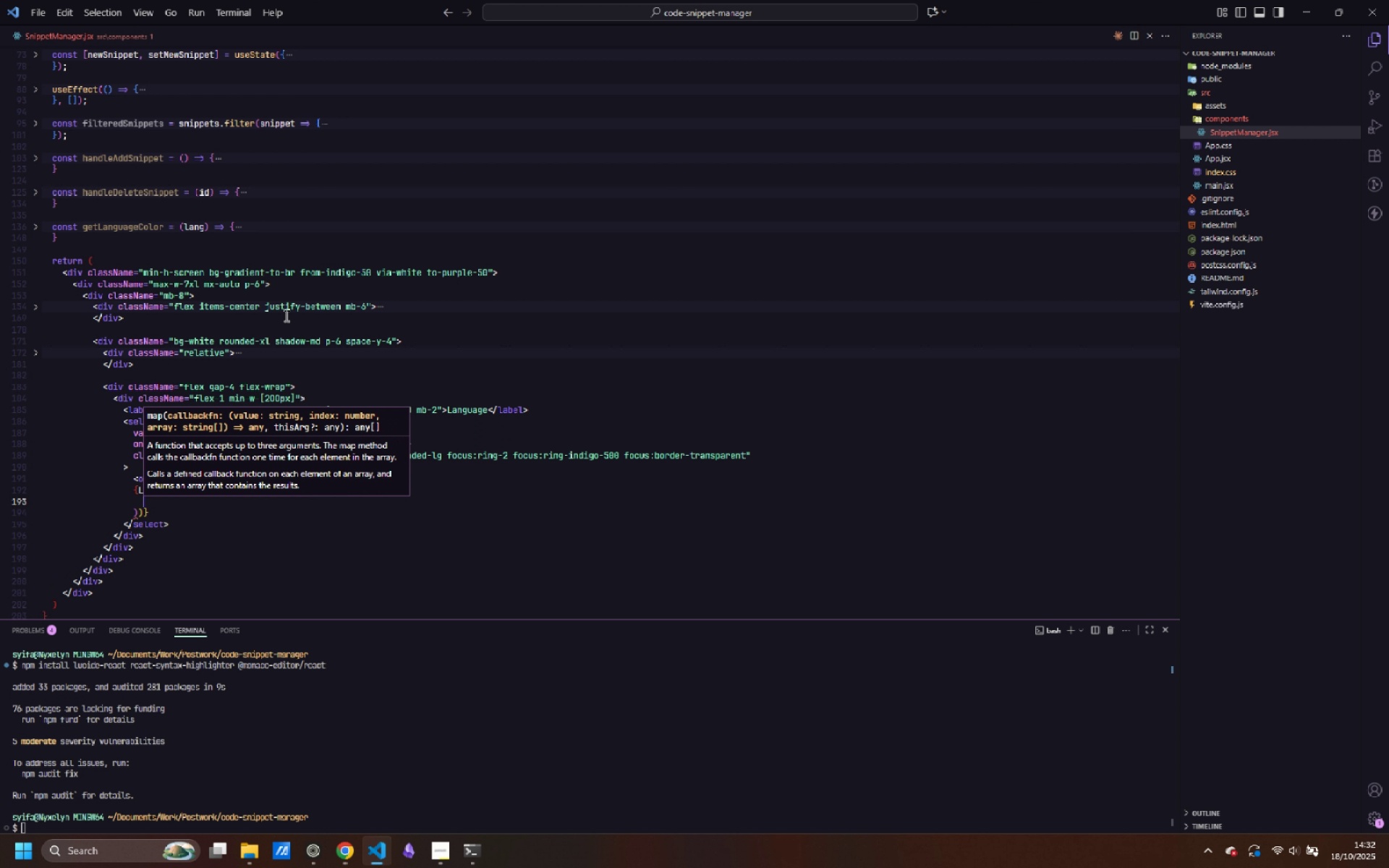 
 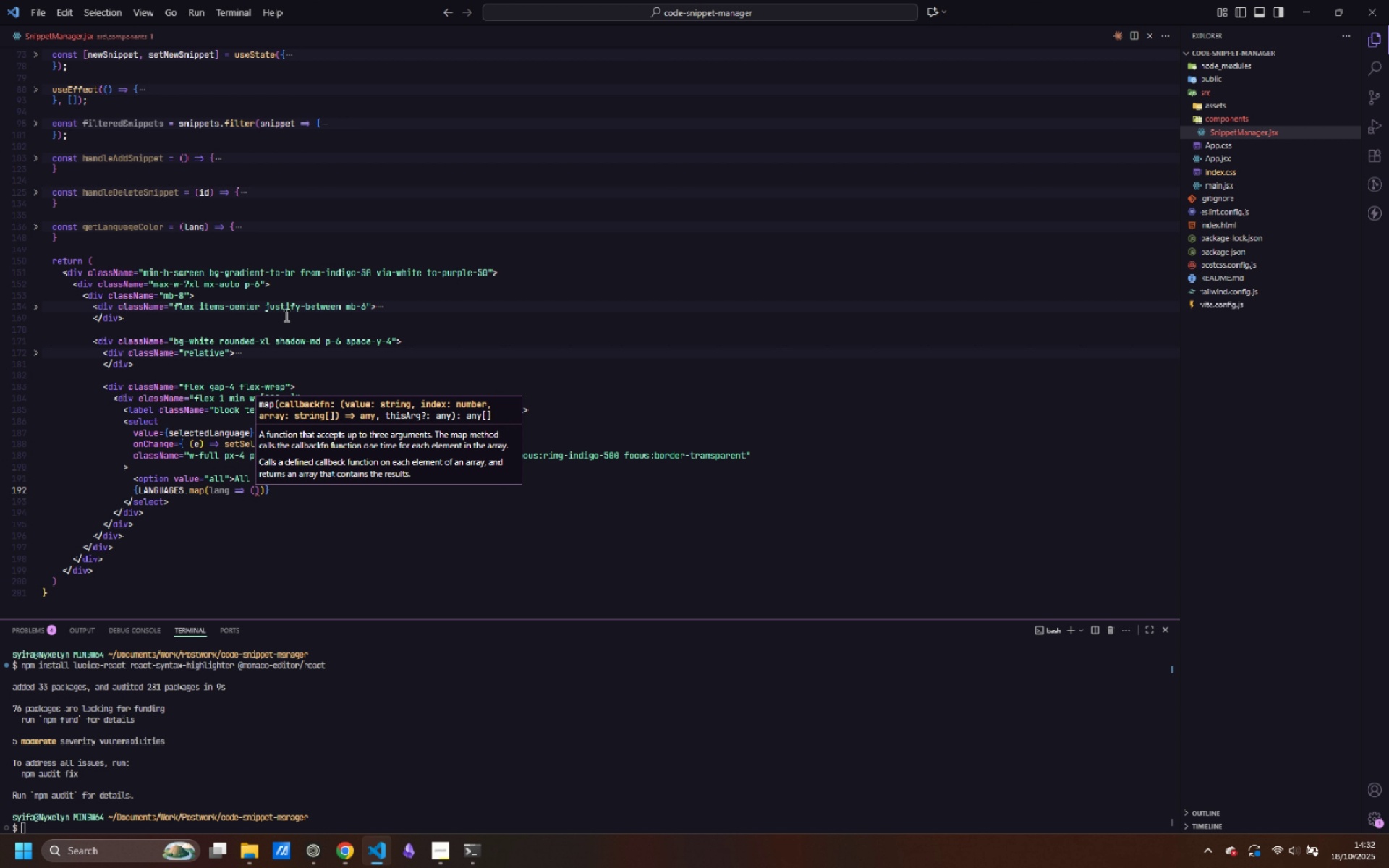 
key(Enter)
 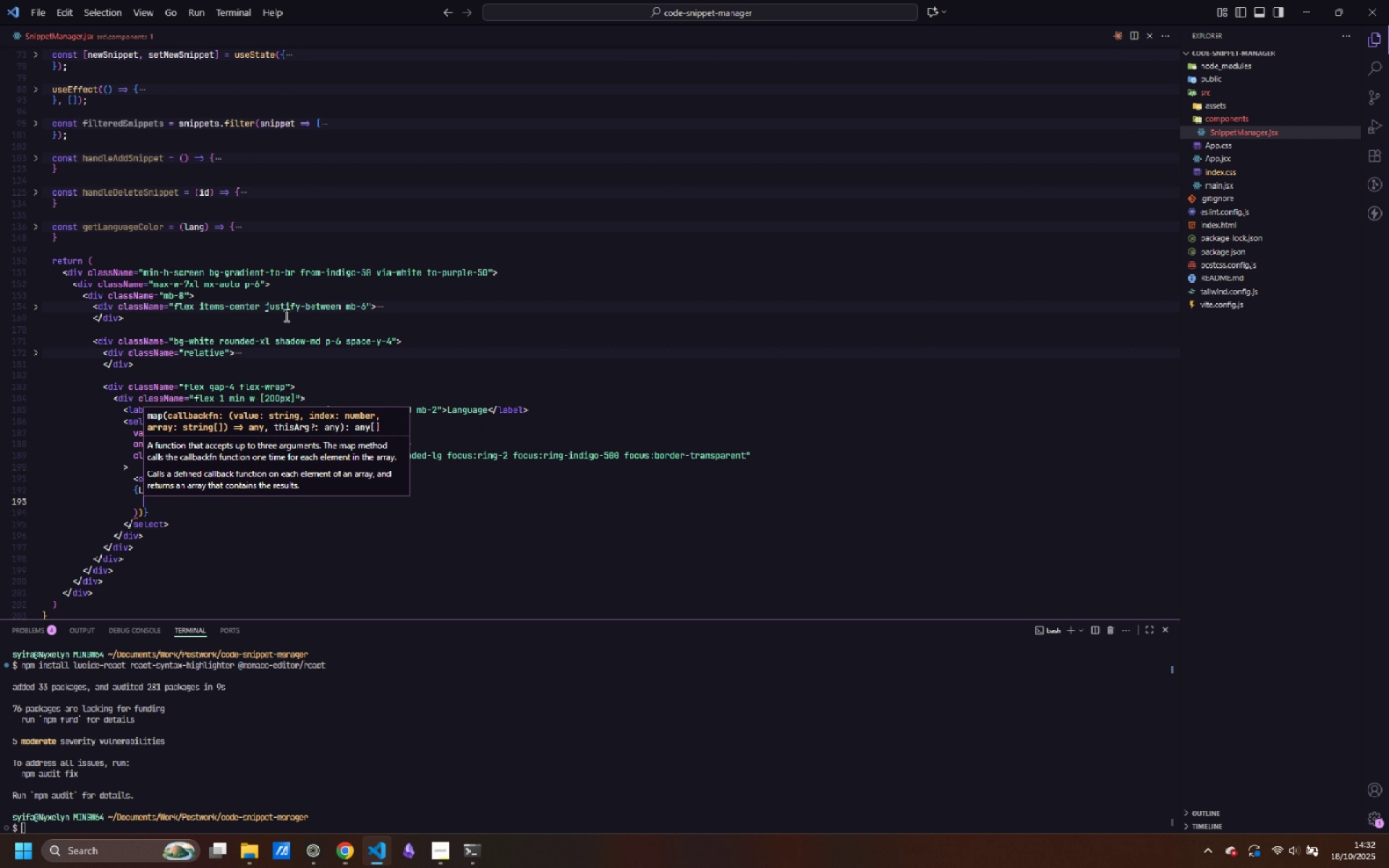 
key(Escape)
type(<option)
 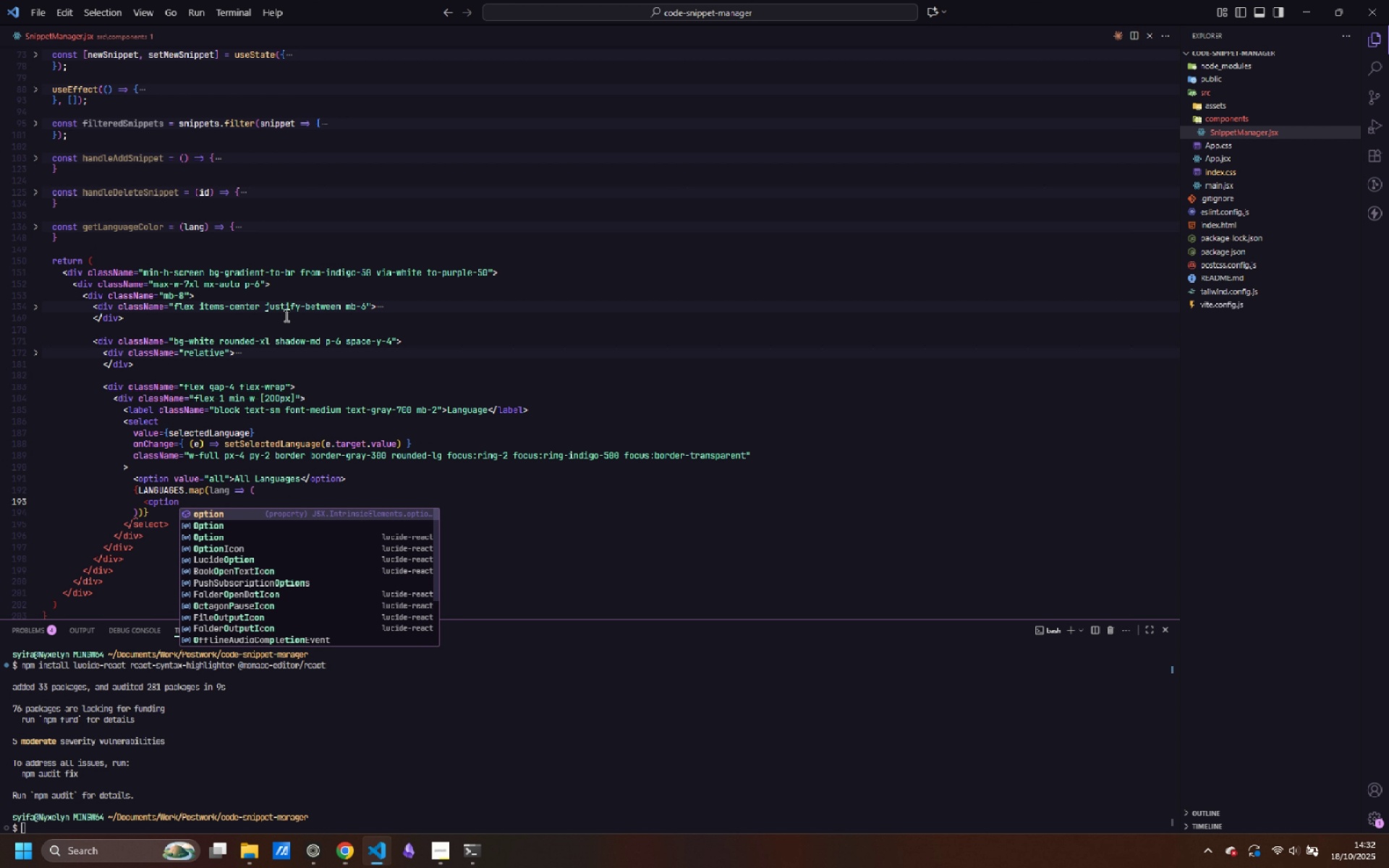 
key(Shift+Period)
 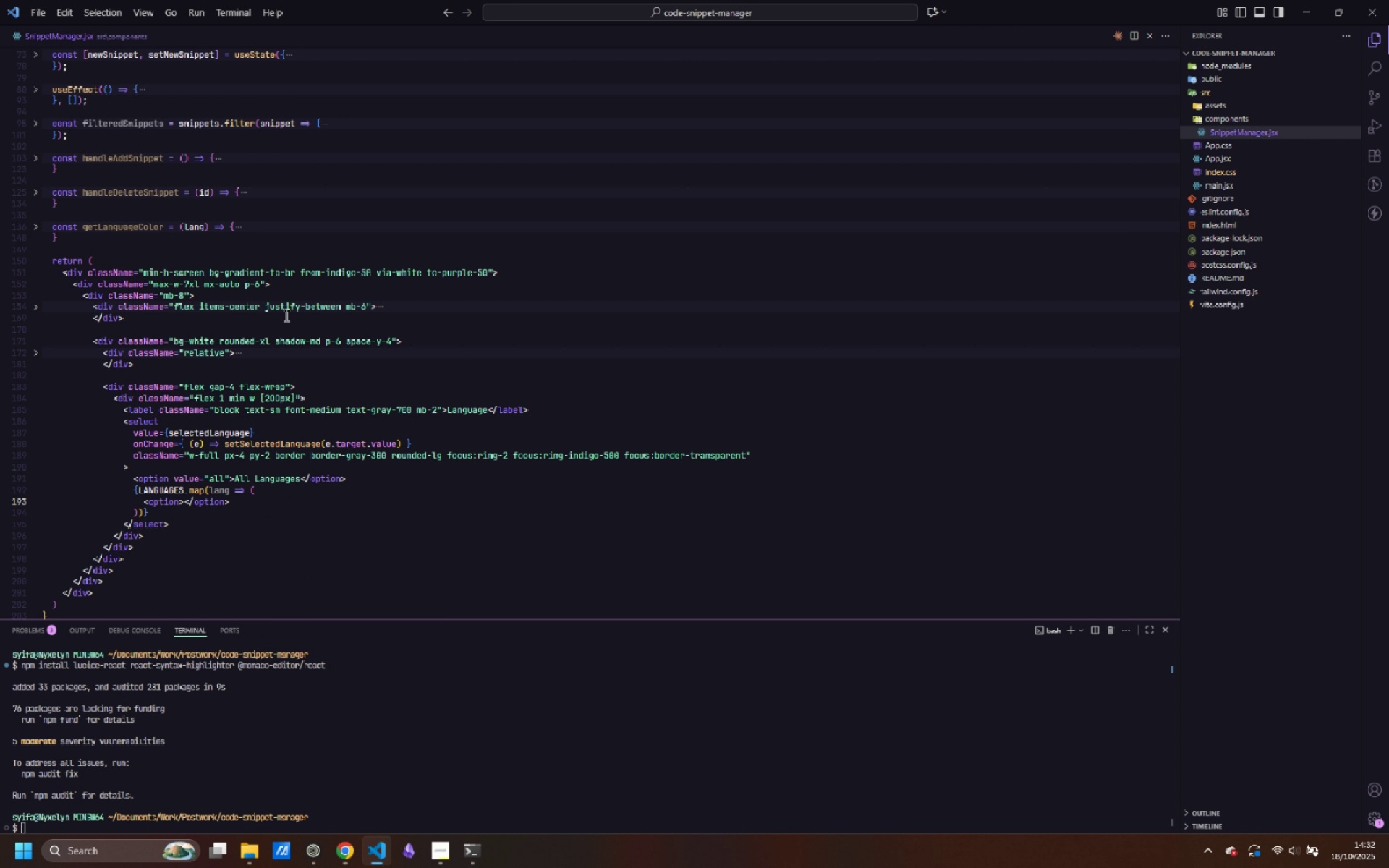 
key(ArrowLeft)
 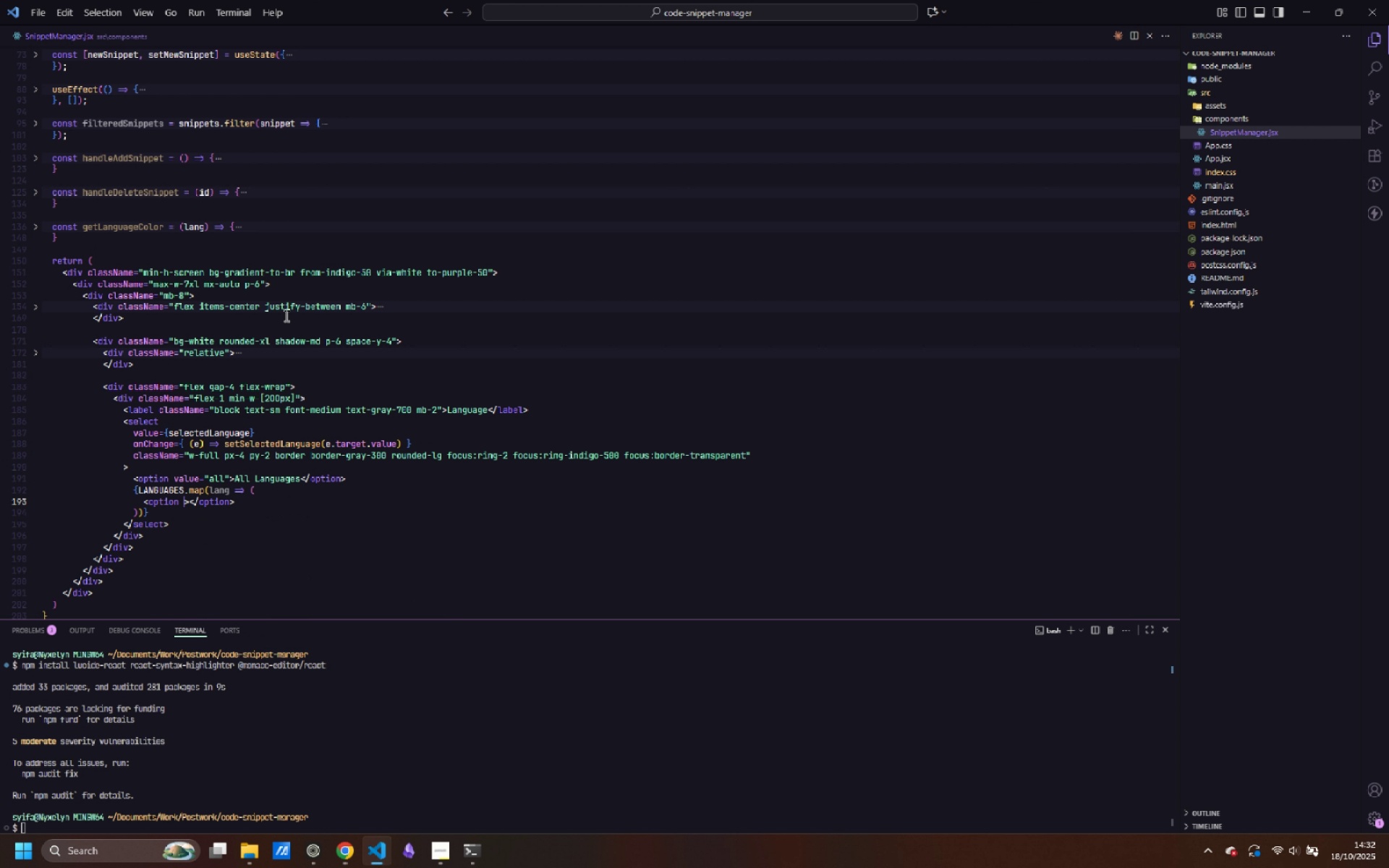 
type( key={})
 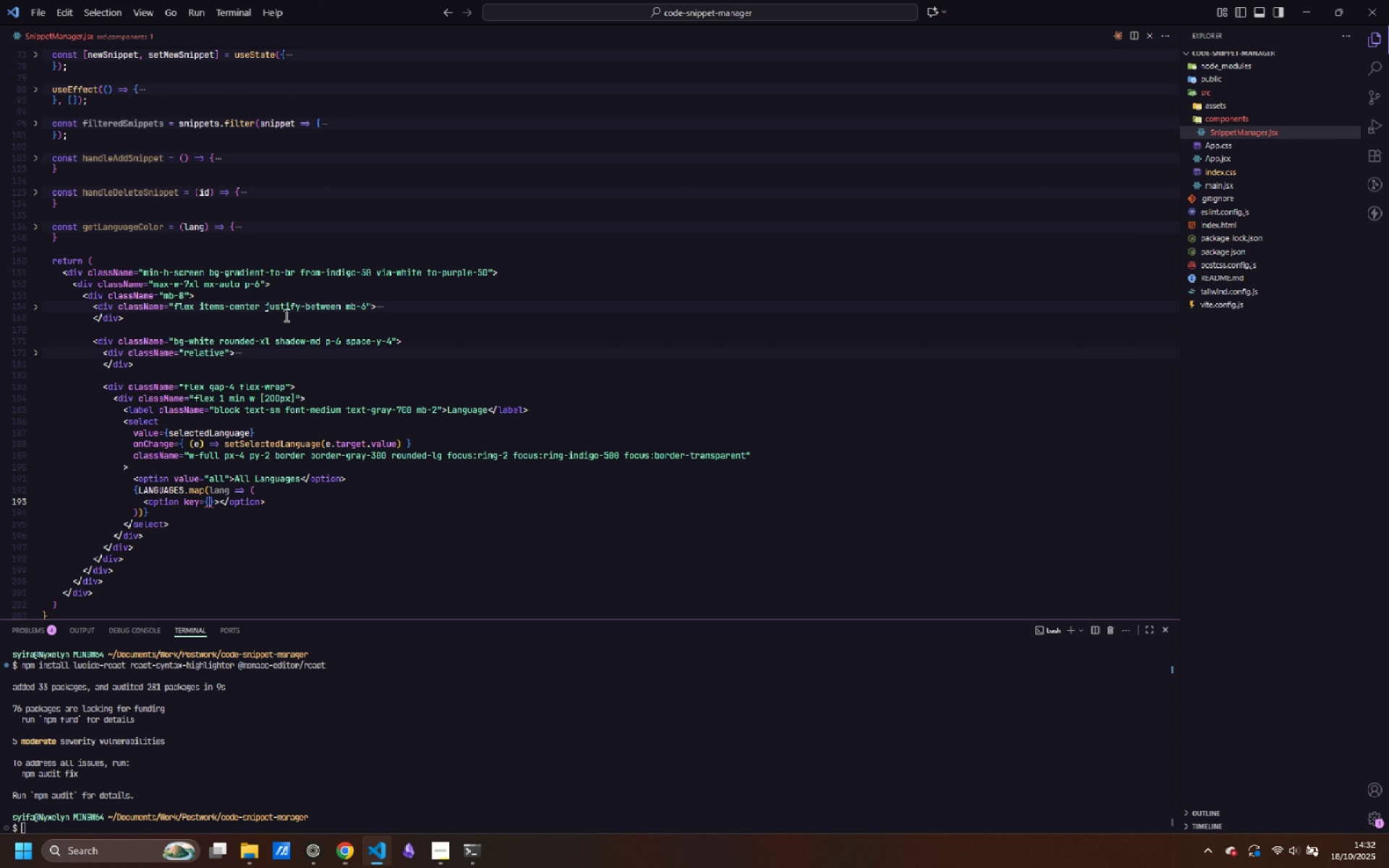 
 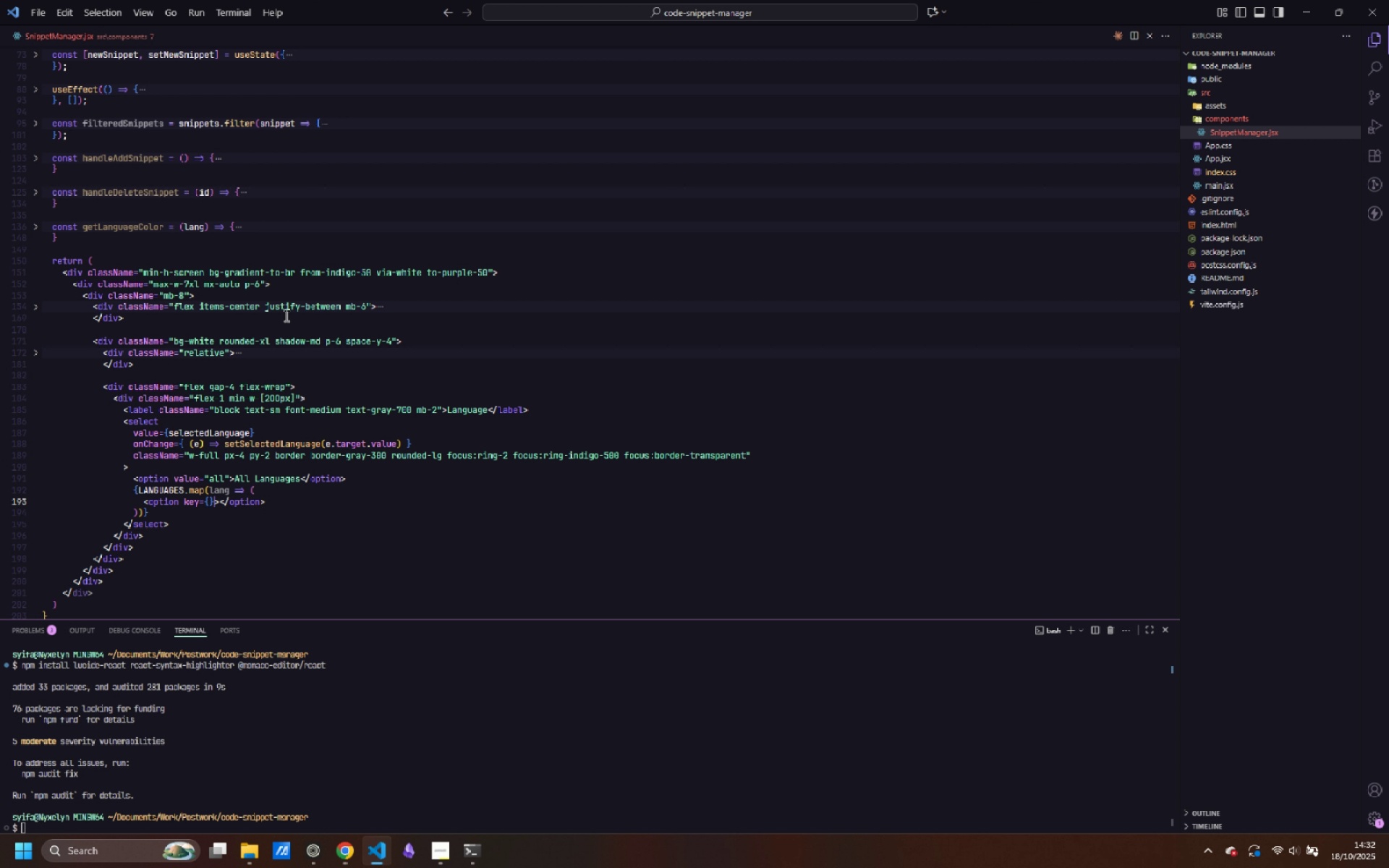 
key(ArrowLeft)
 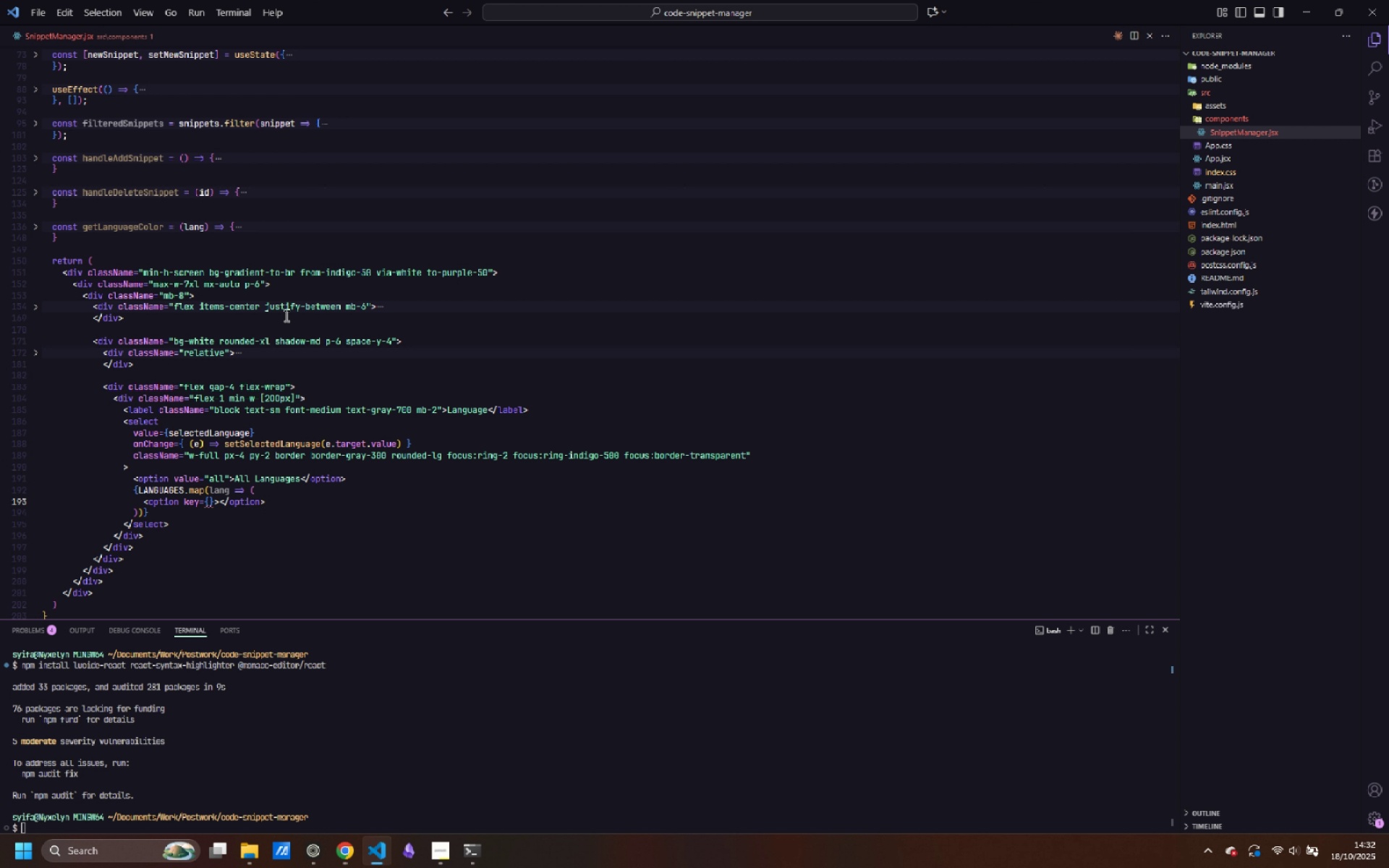 
type(lang)
 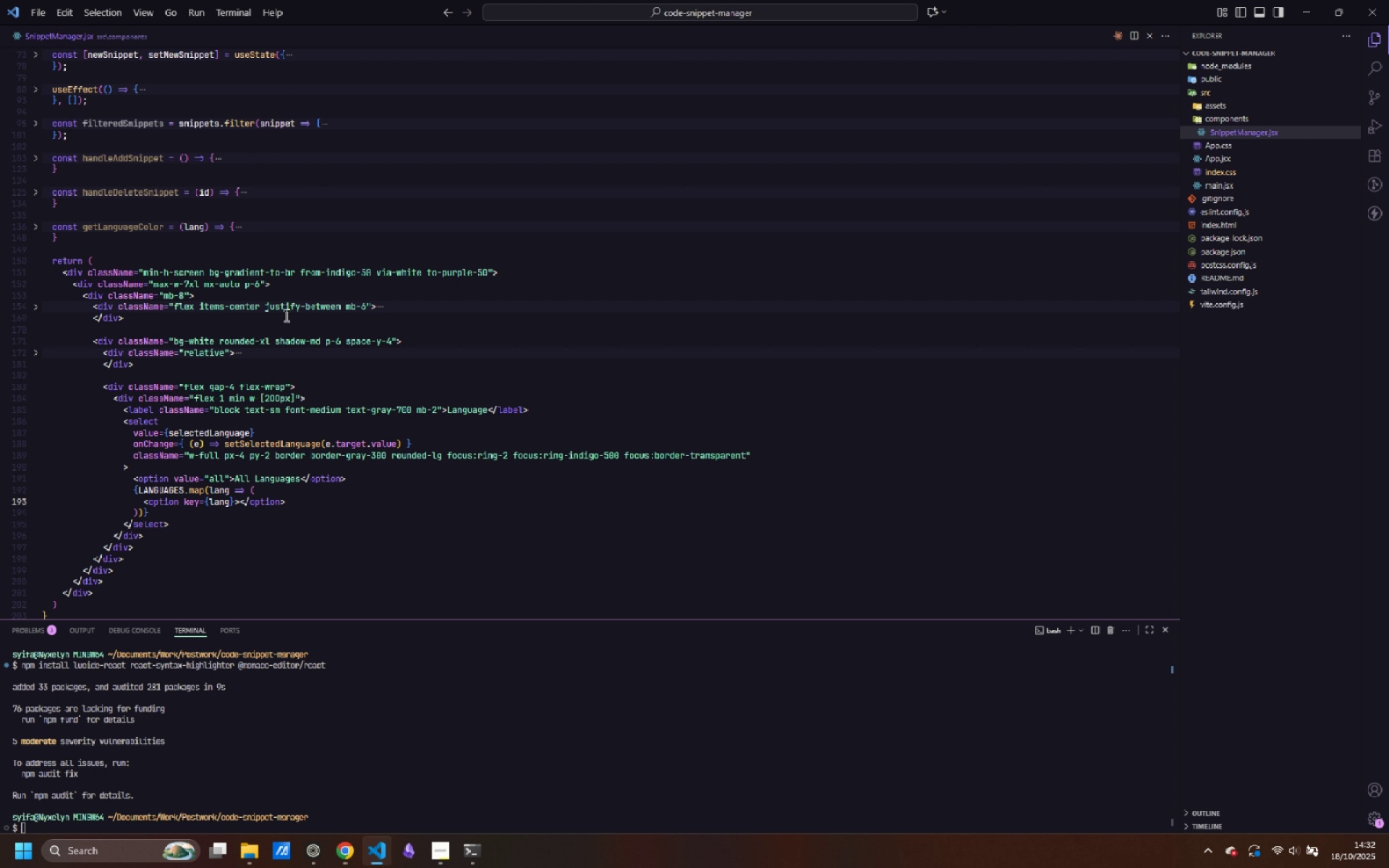 
key(ArrowRight)
 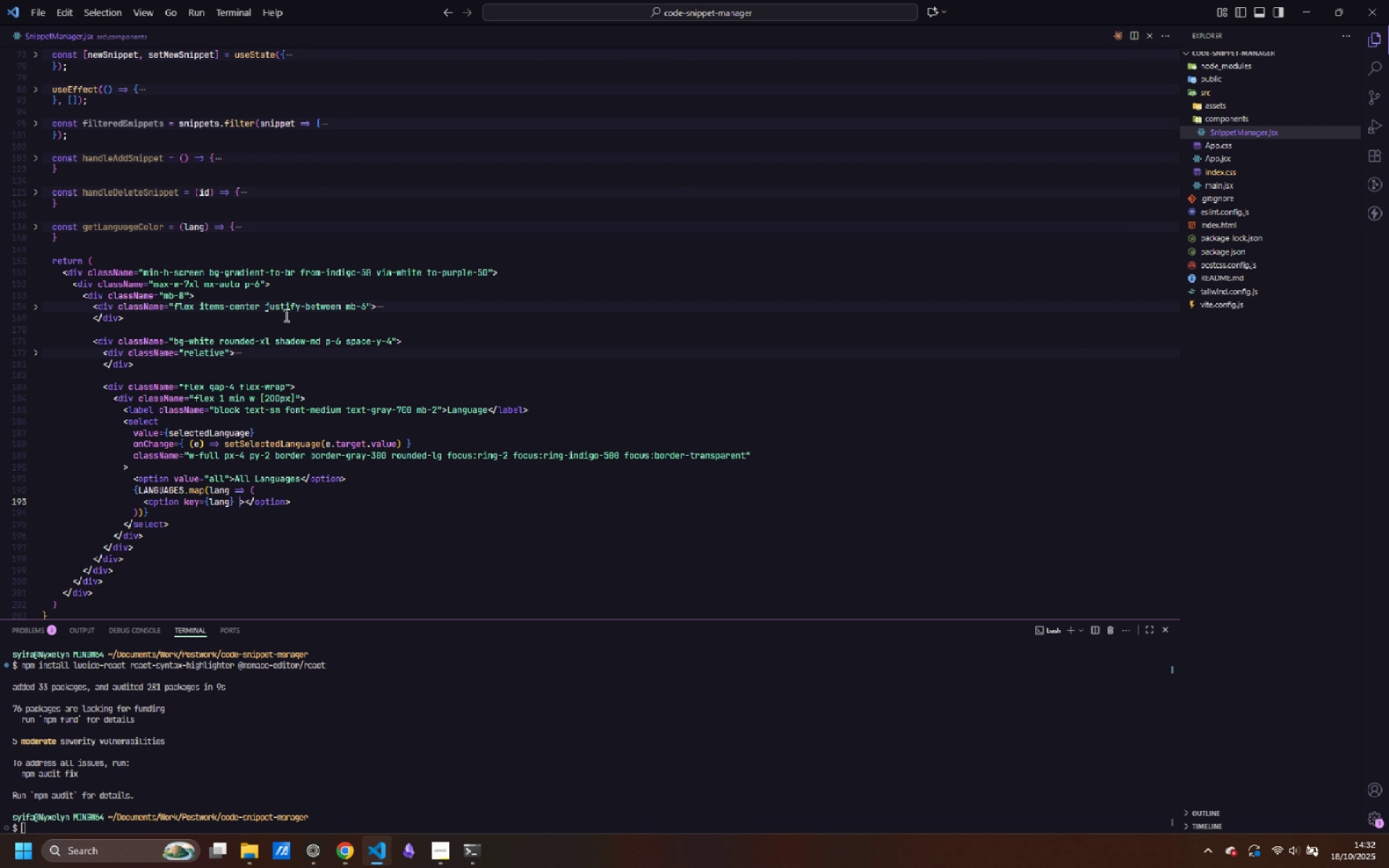 
type( value={})
 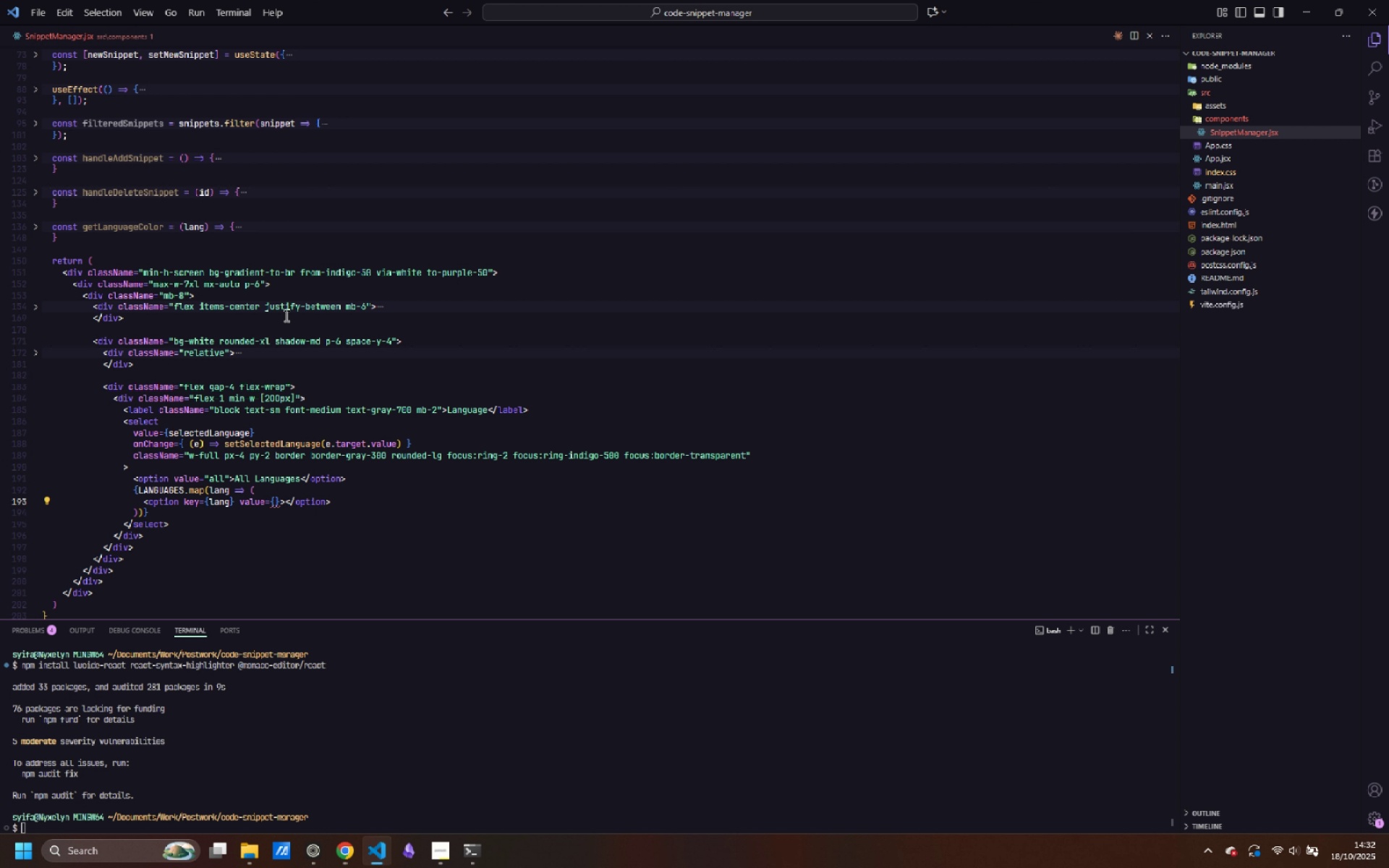 
 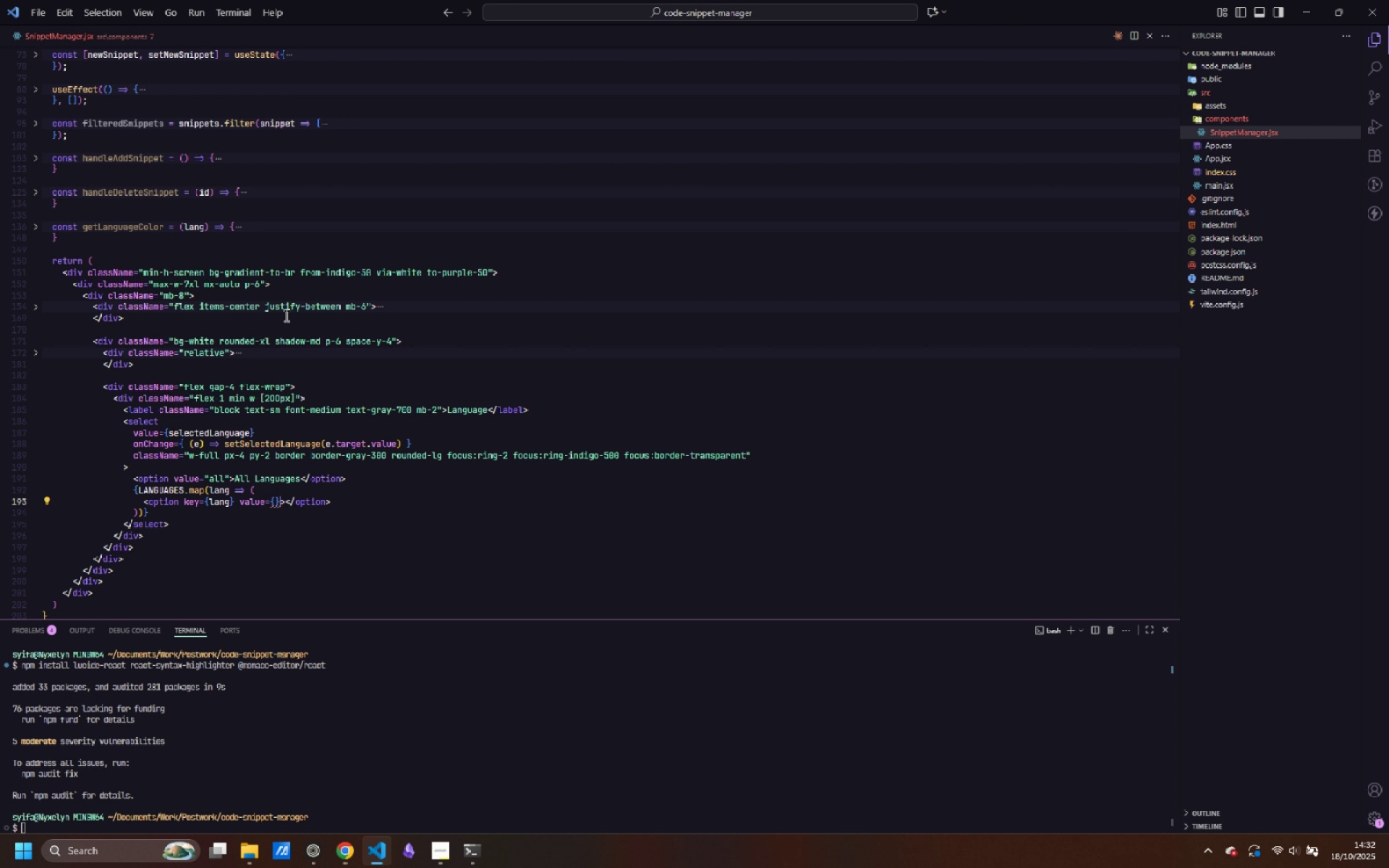 
key(ArrowLeft)
 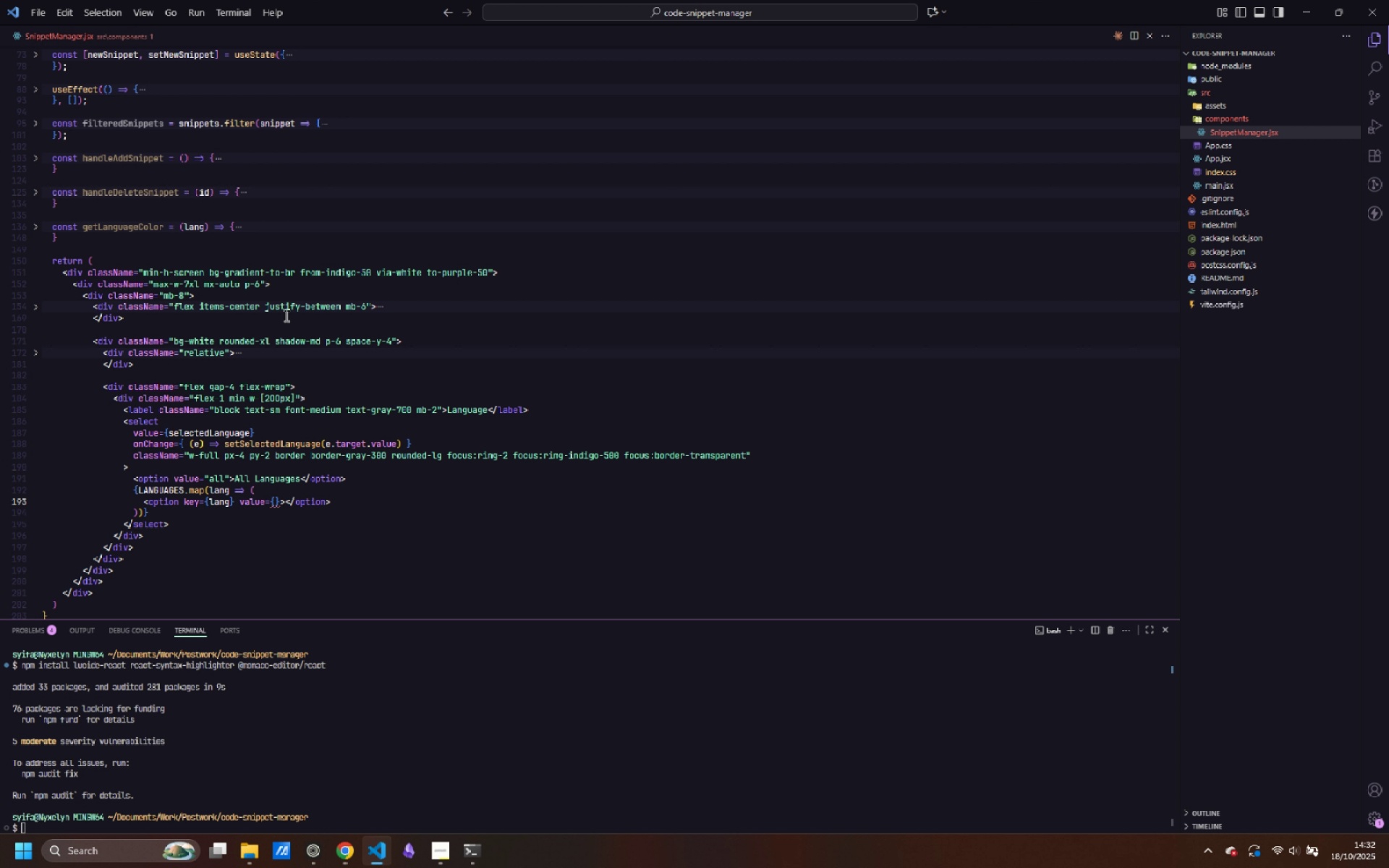 
type(lang)
 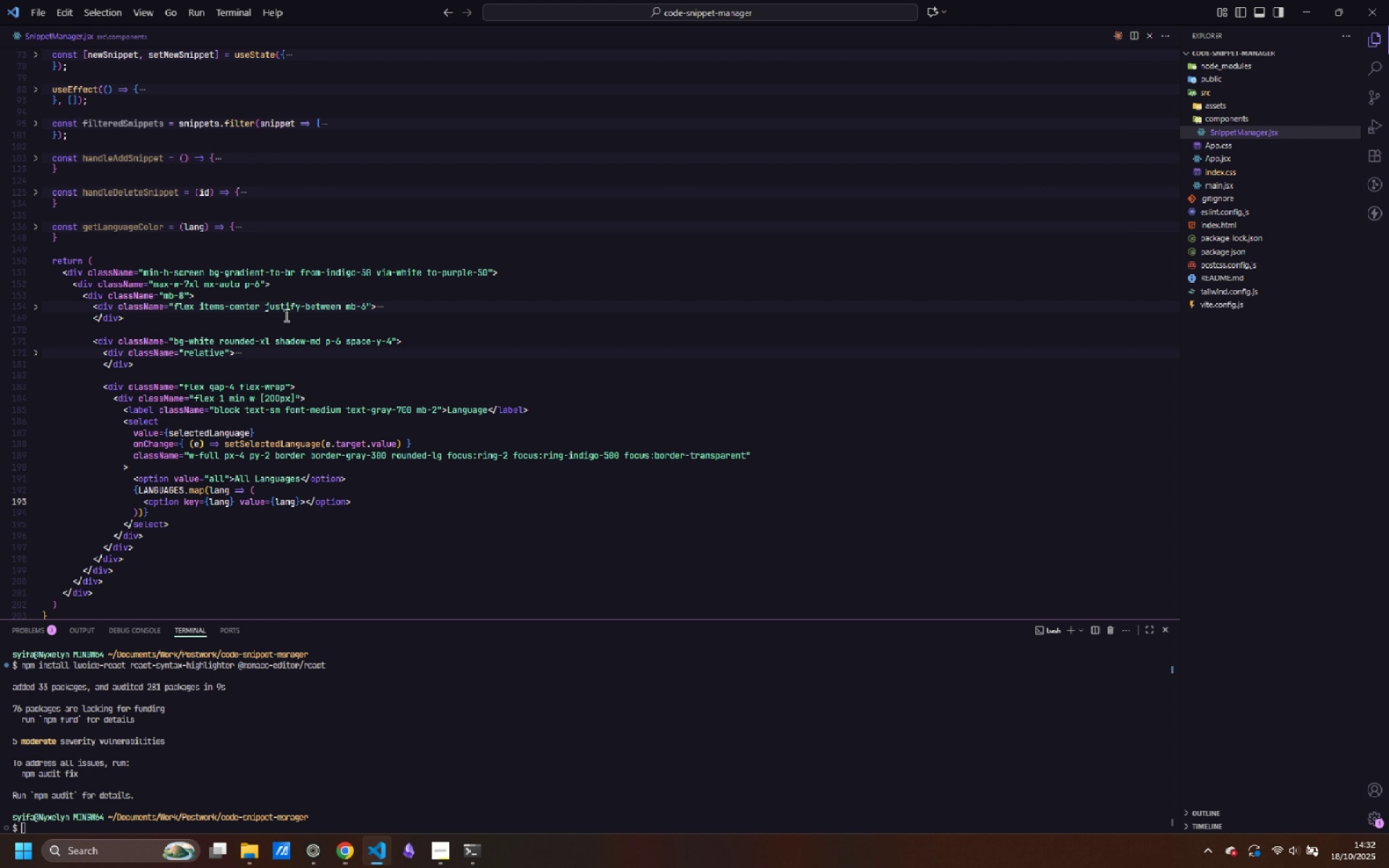 
key(ArrowRight)
 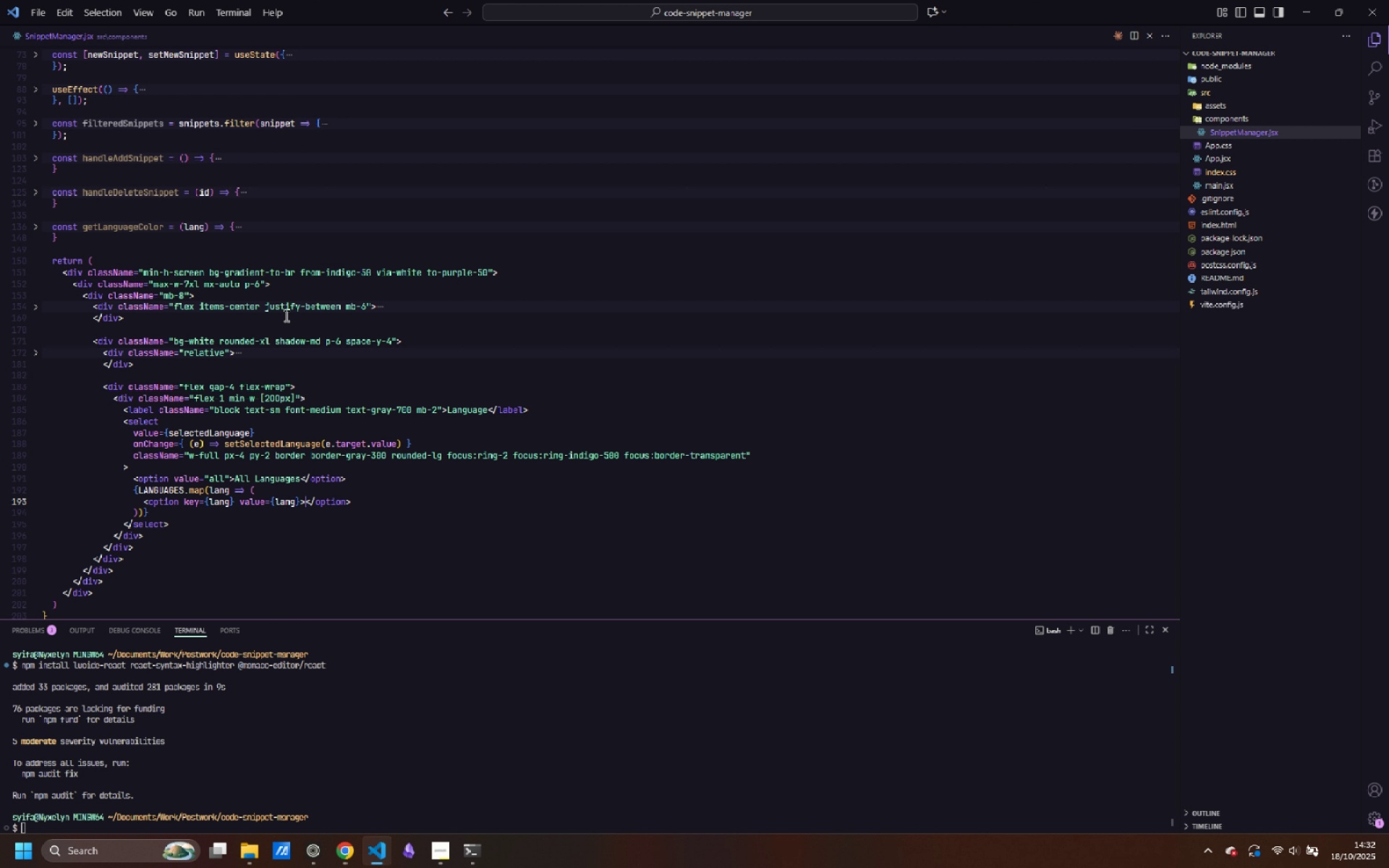 
key(ArrowRight)
 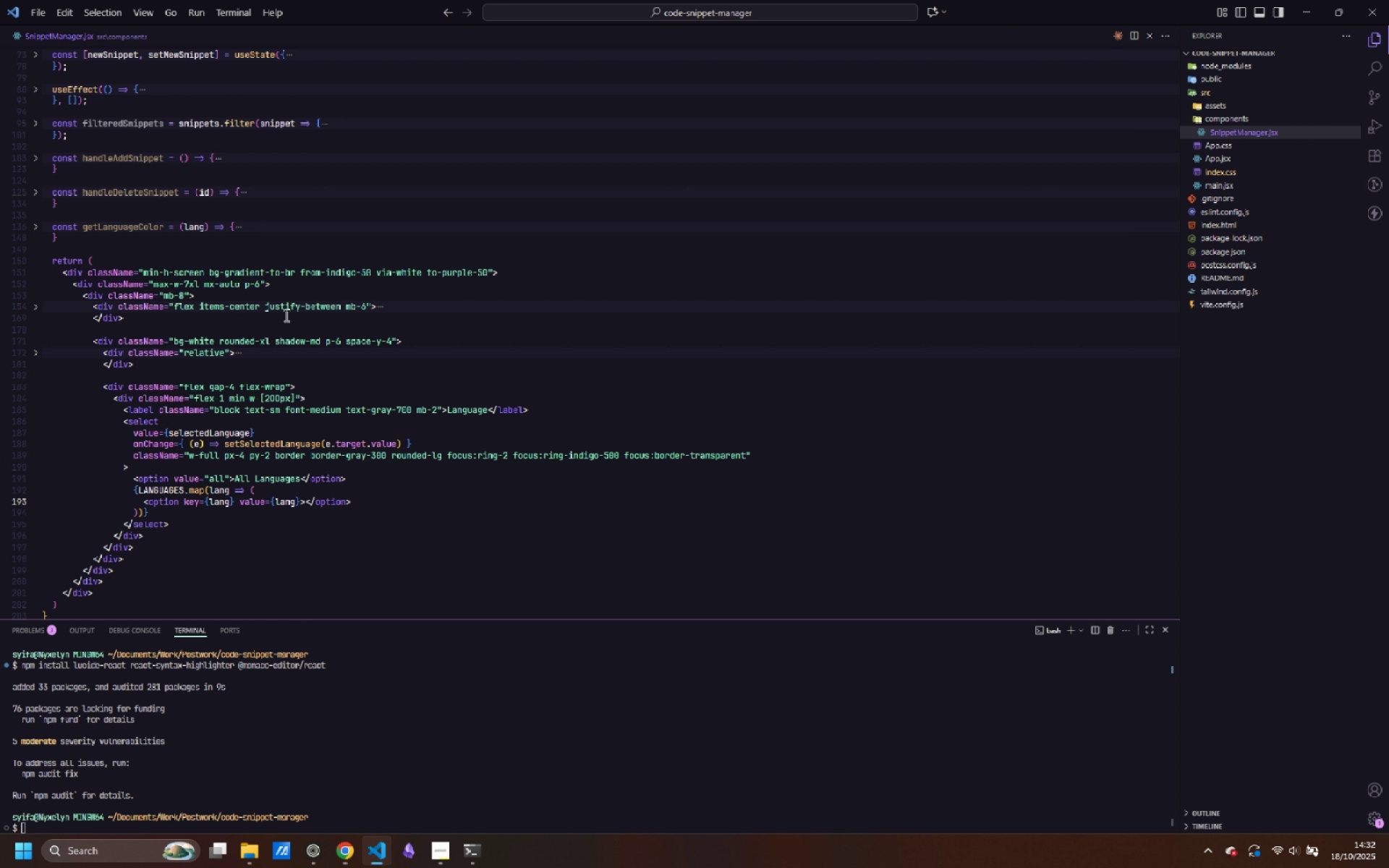 
wait(8.47)
 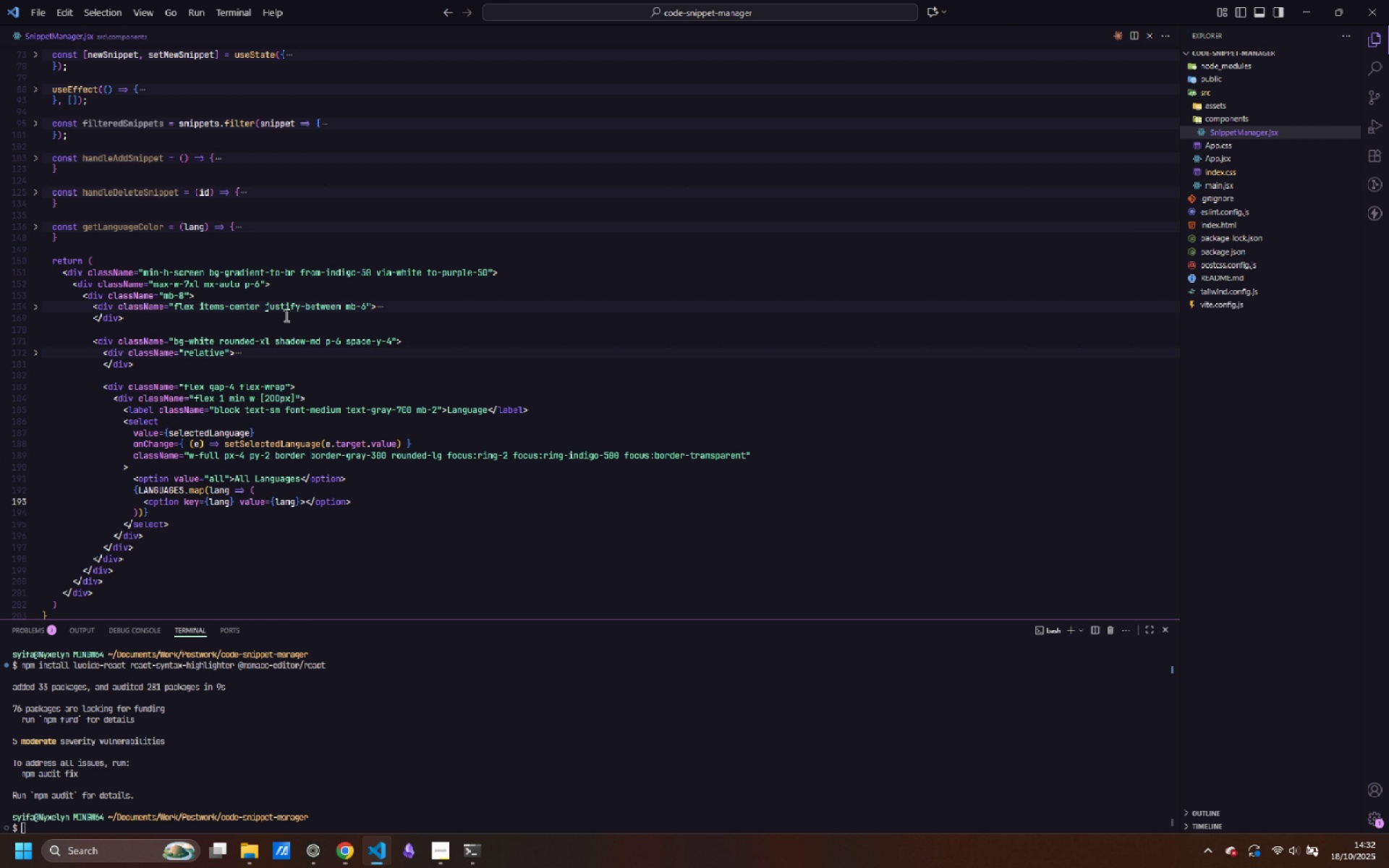 
key(Shift+BracketLeft)
 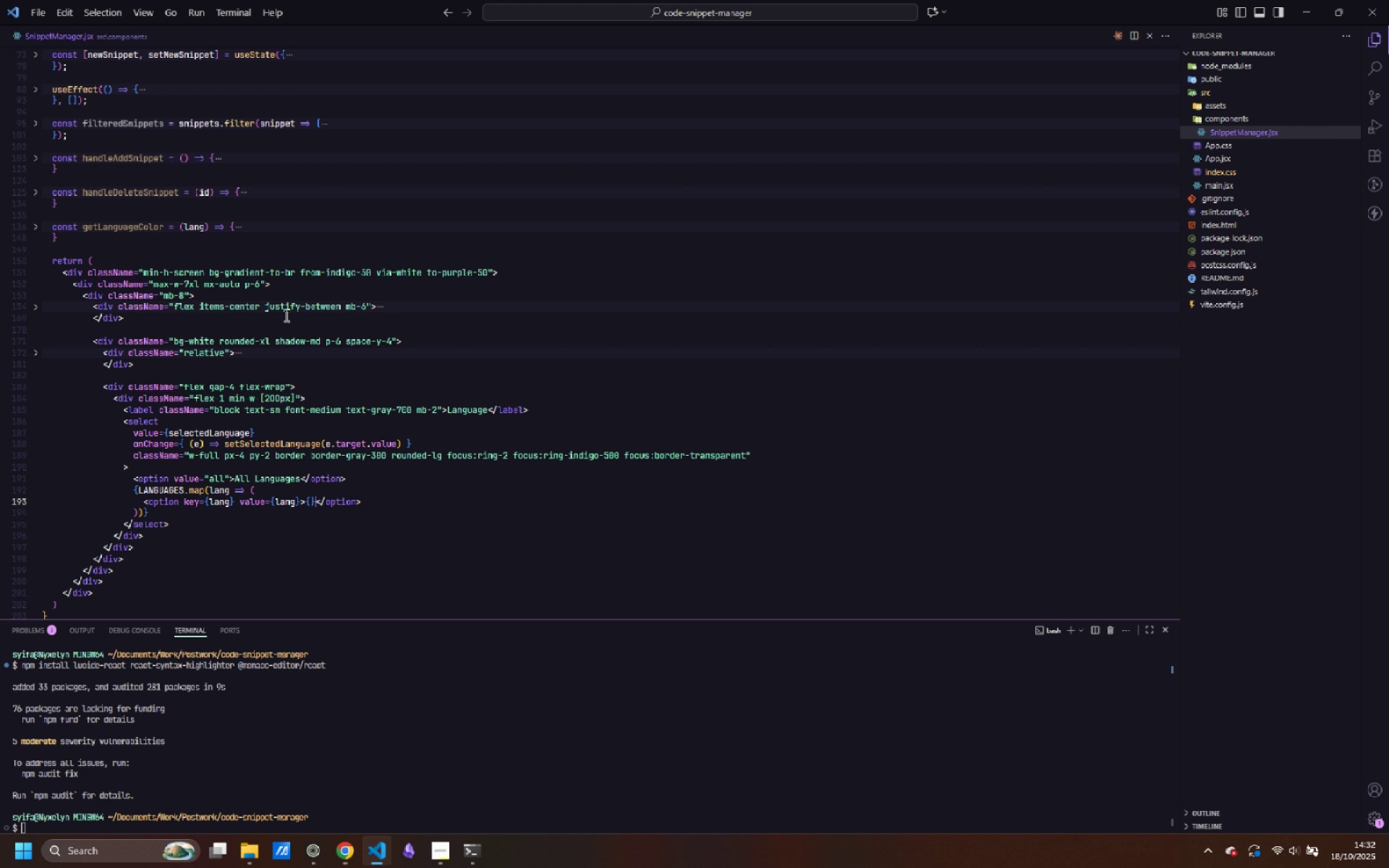 
key(Shift+BracketRight)
 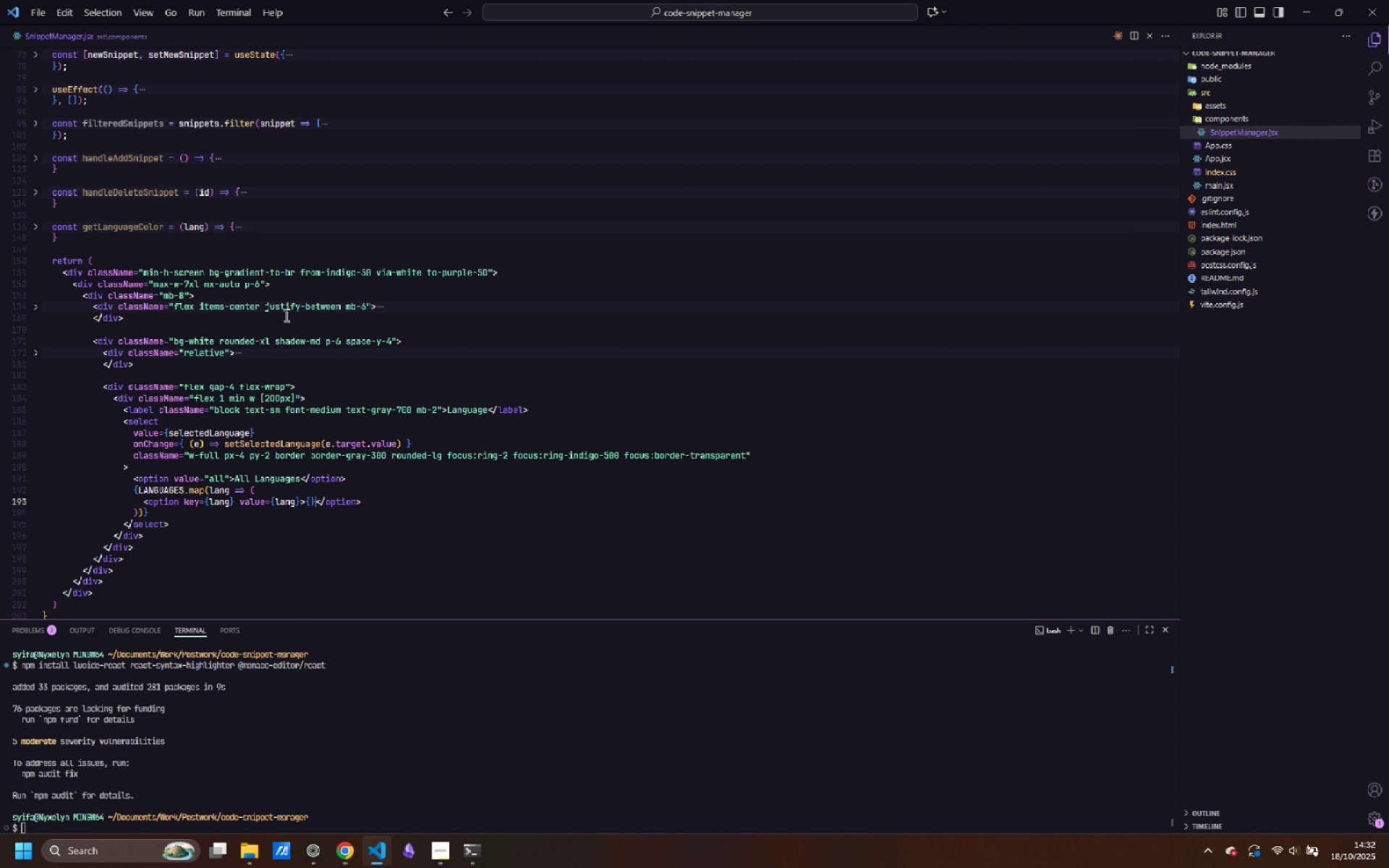 
key(ArrowLeft)
 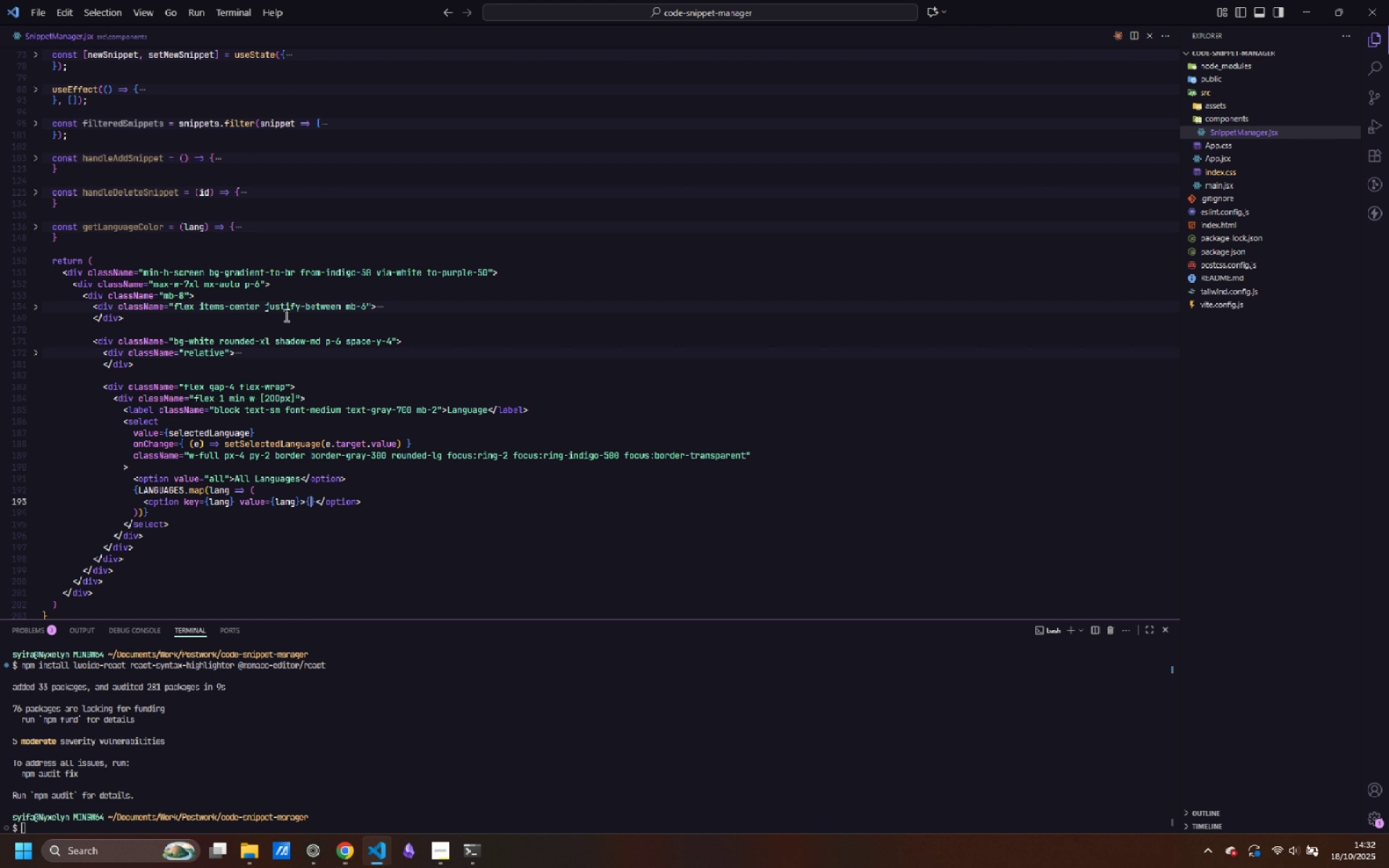 
type(lang.ca)
key(Backspace)
type(ha)
 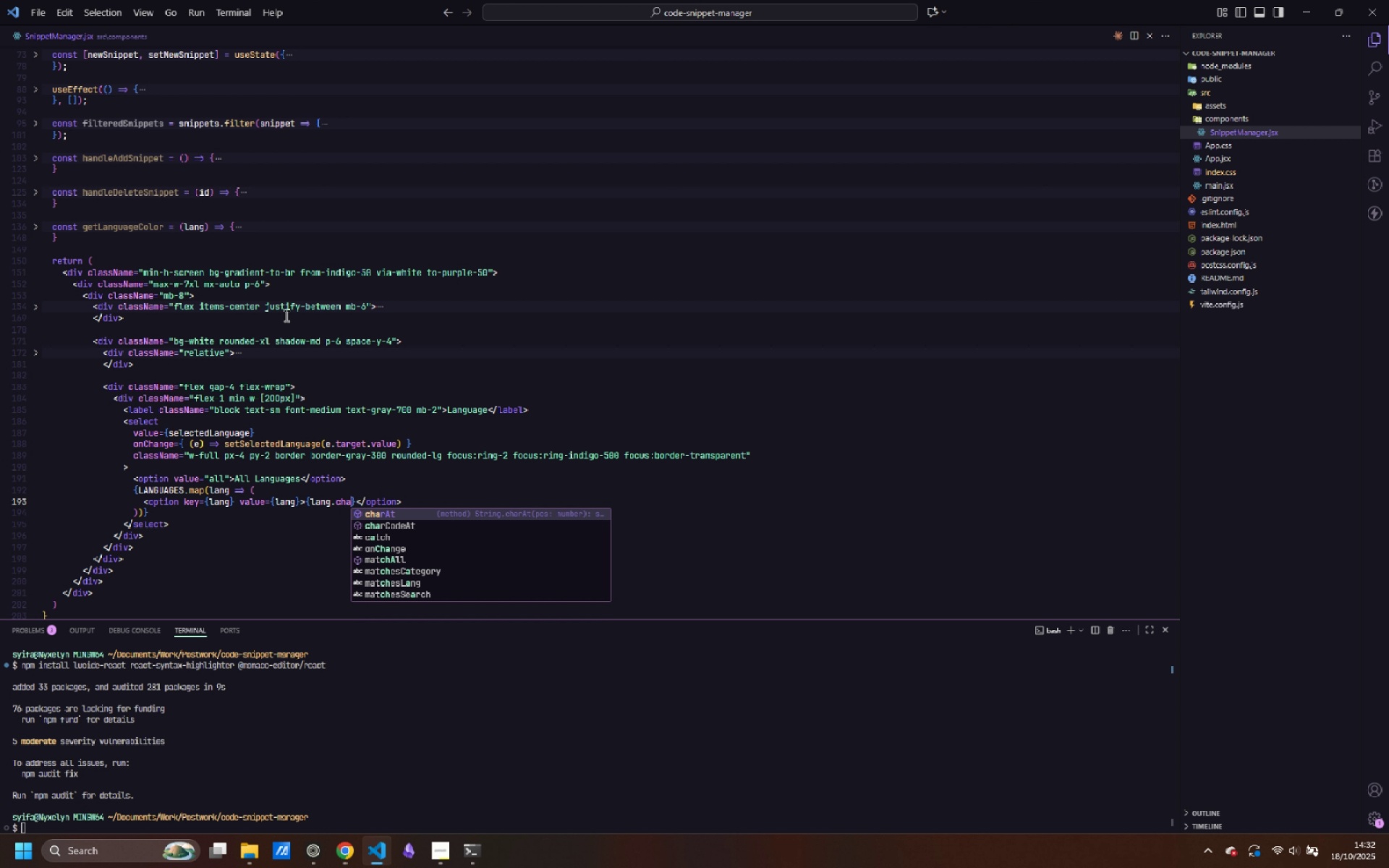 
key(Enter)
 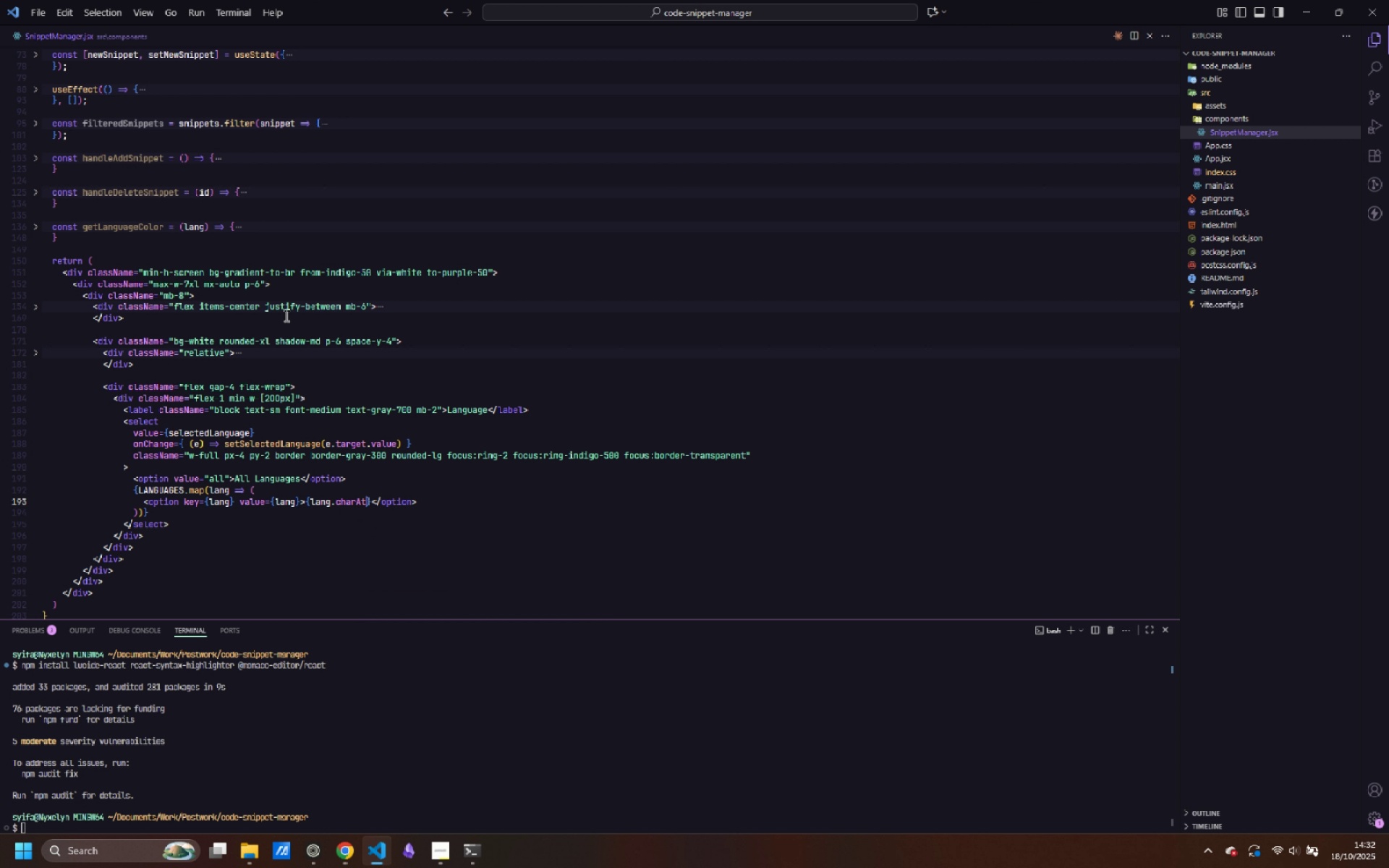 
type((0)
 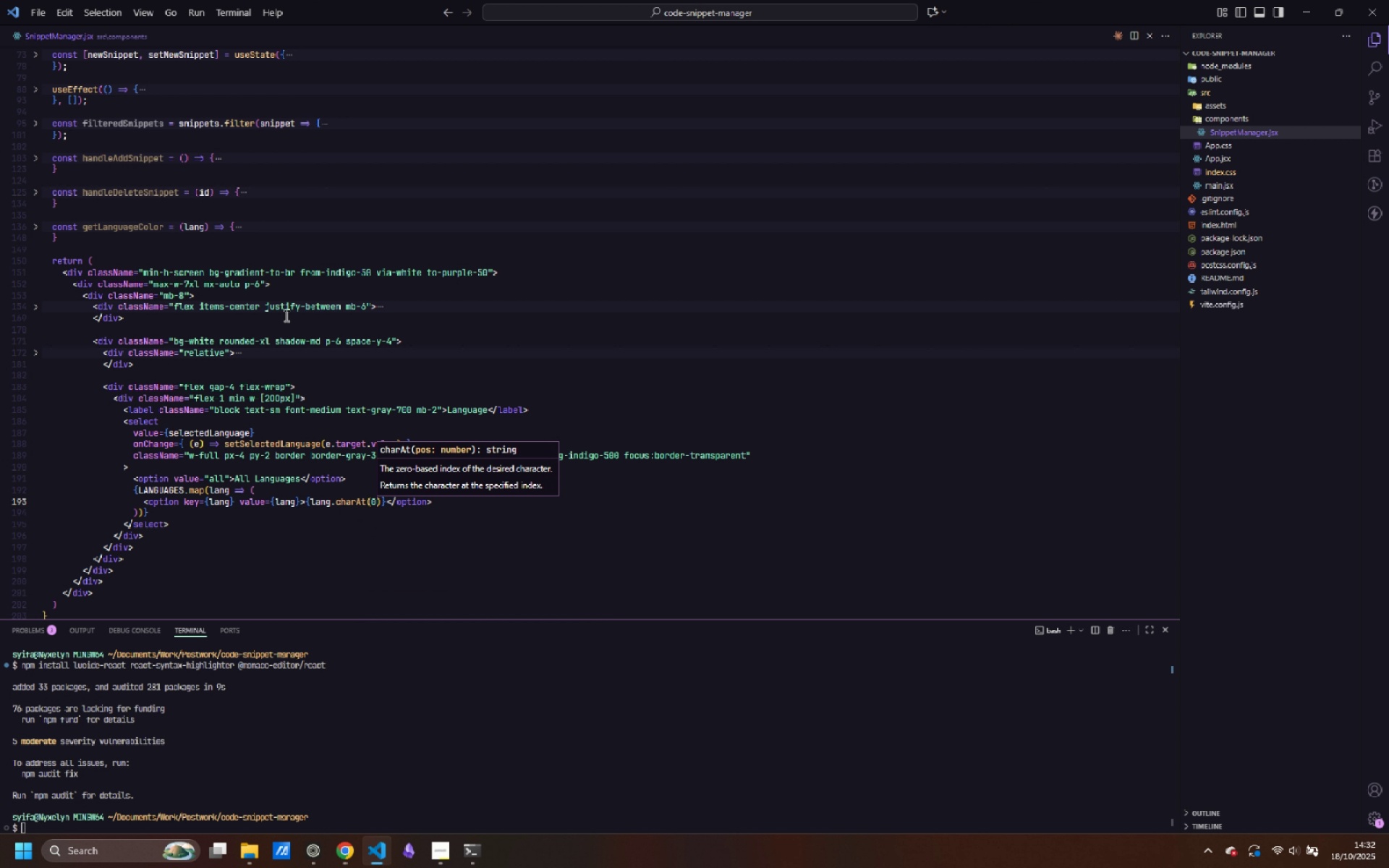 
key(ArrowRight)
 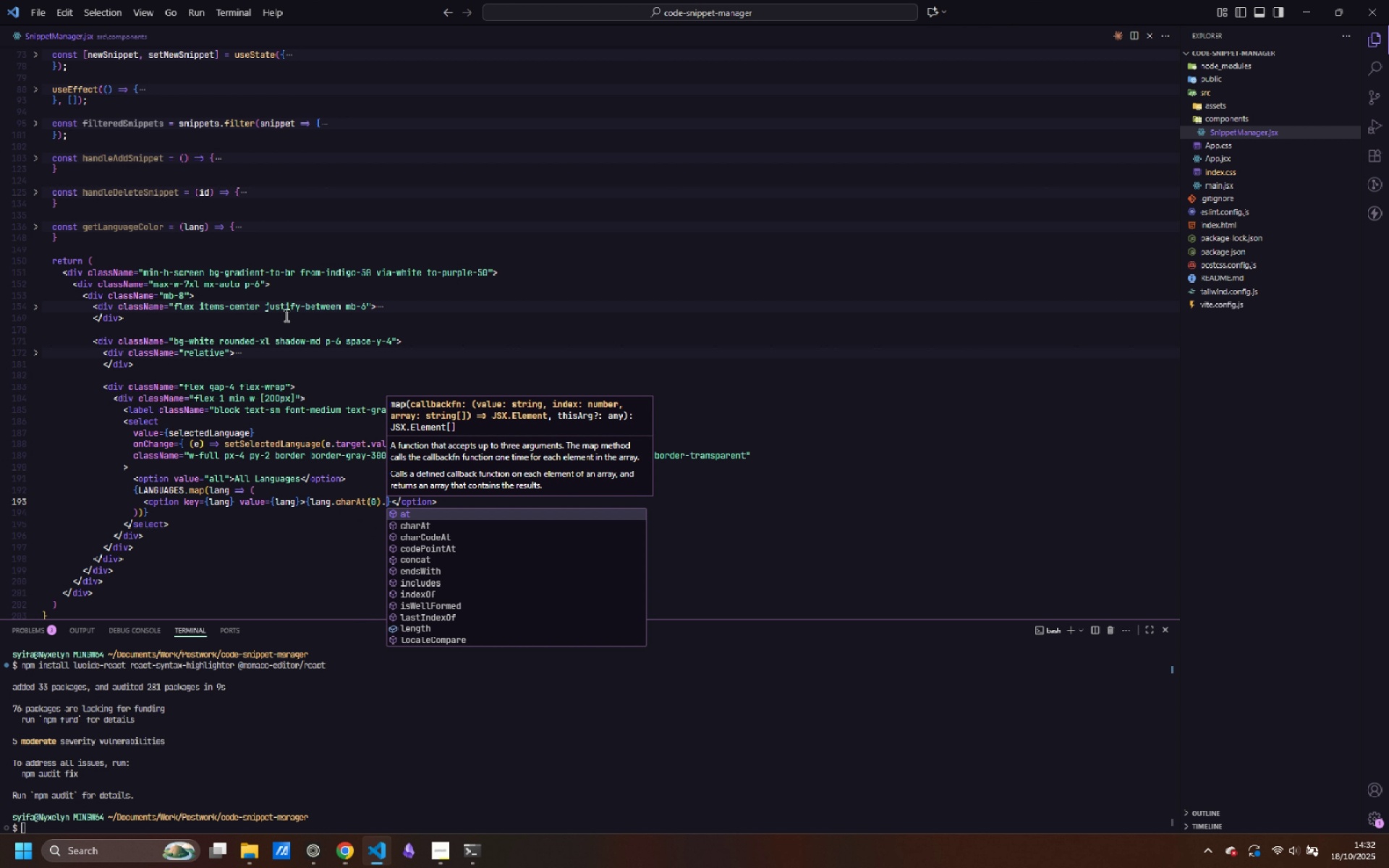 
type(.toU)
 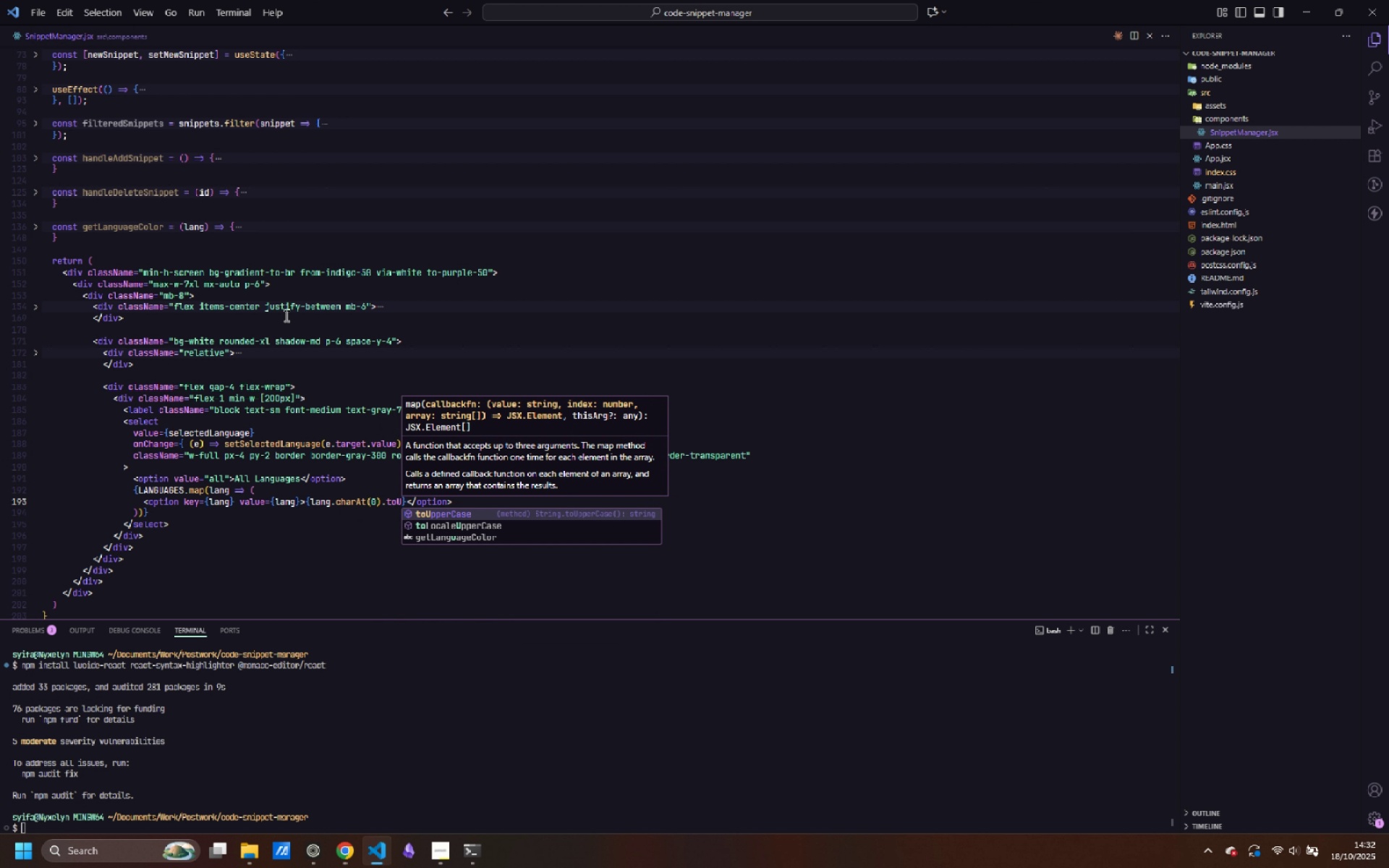 
key(Enter)
 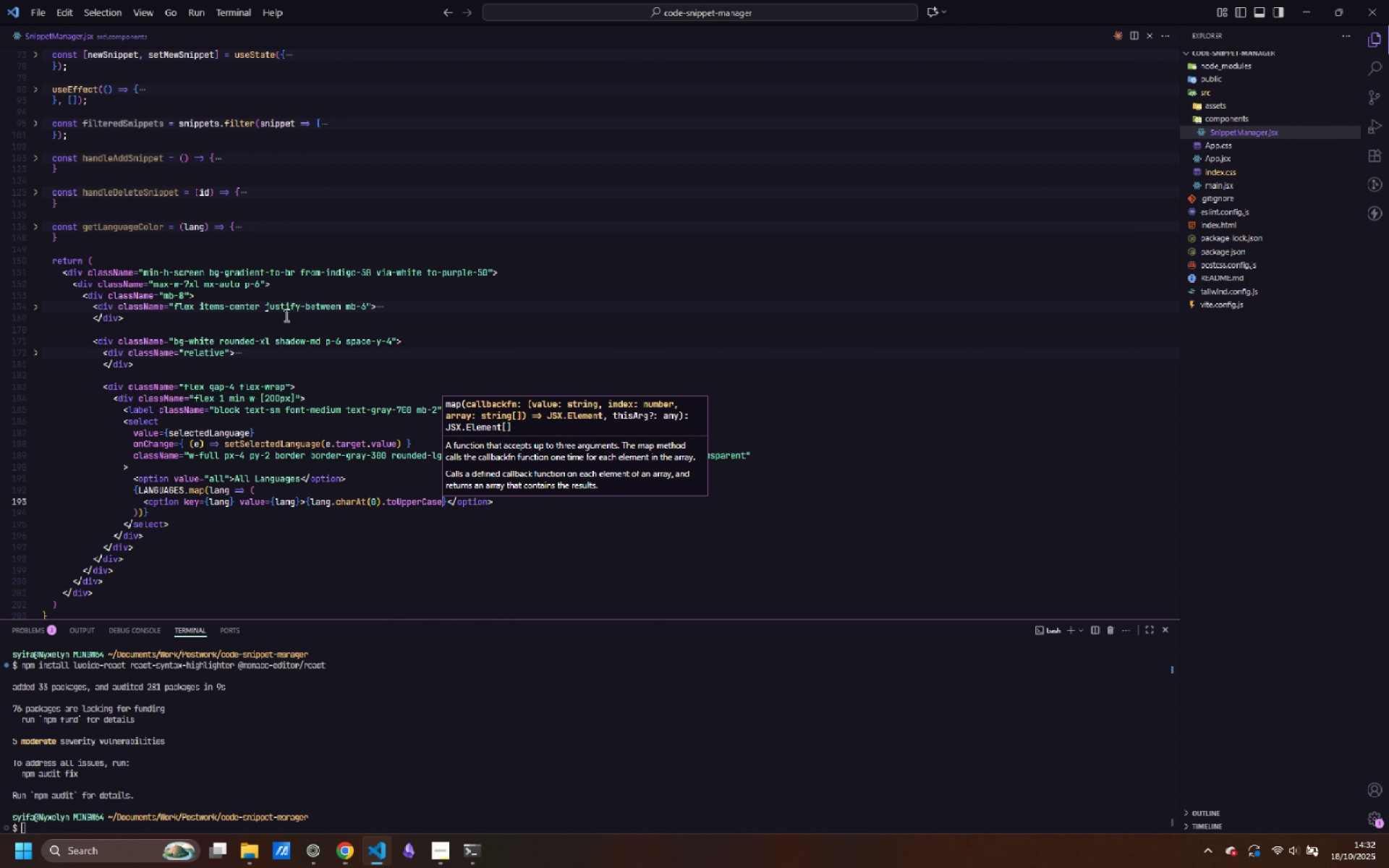 
type(())
 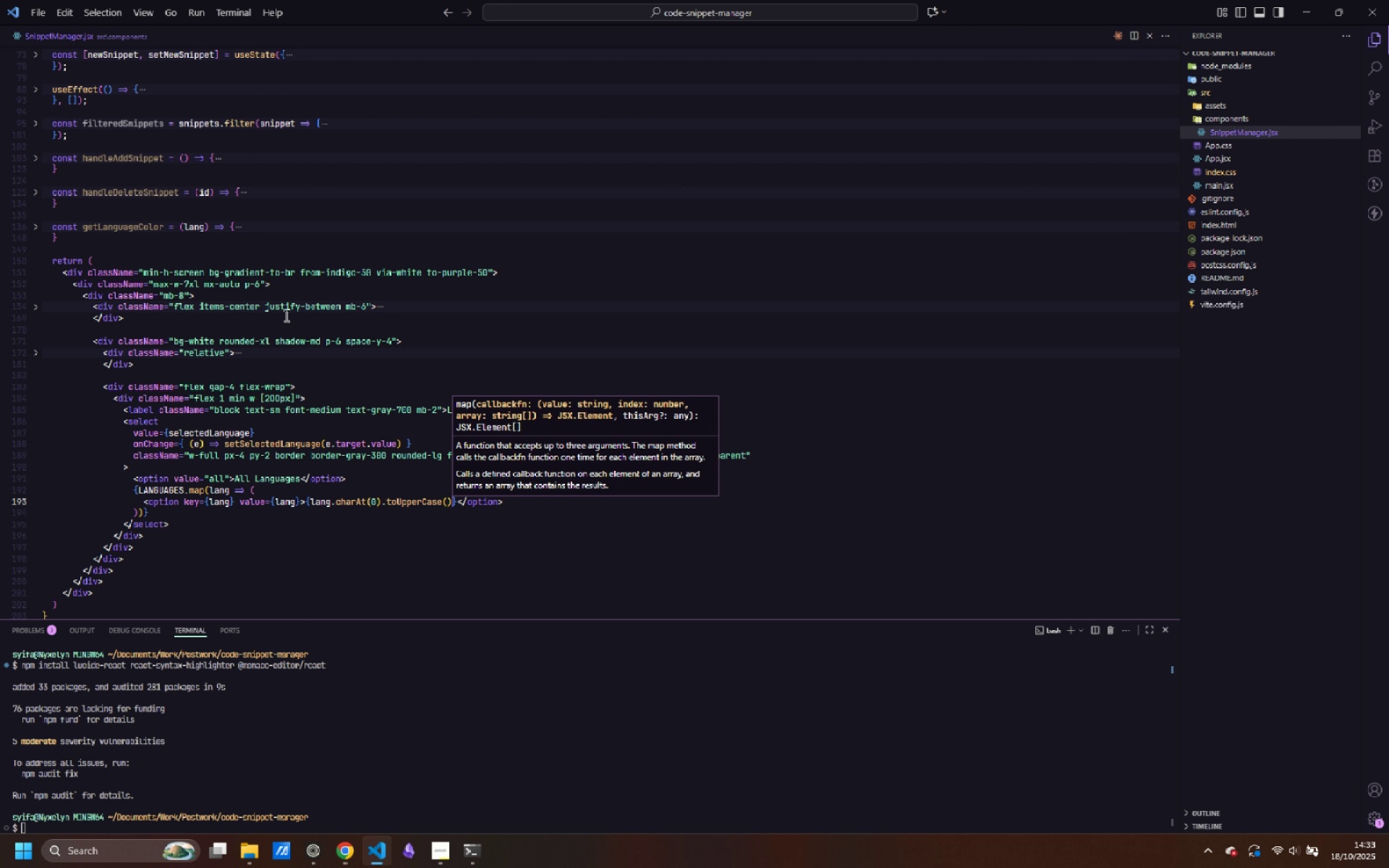 
wait(18.17)
 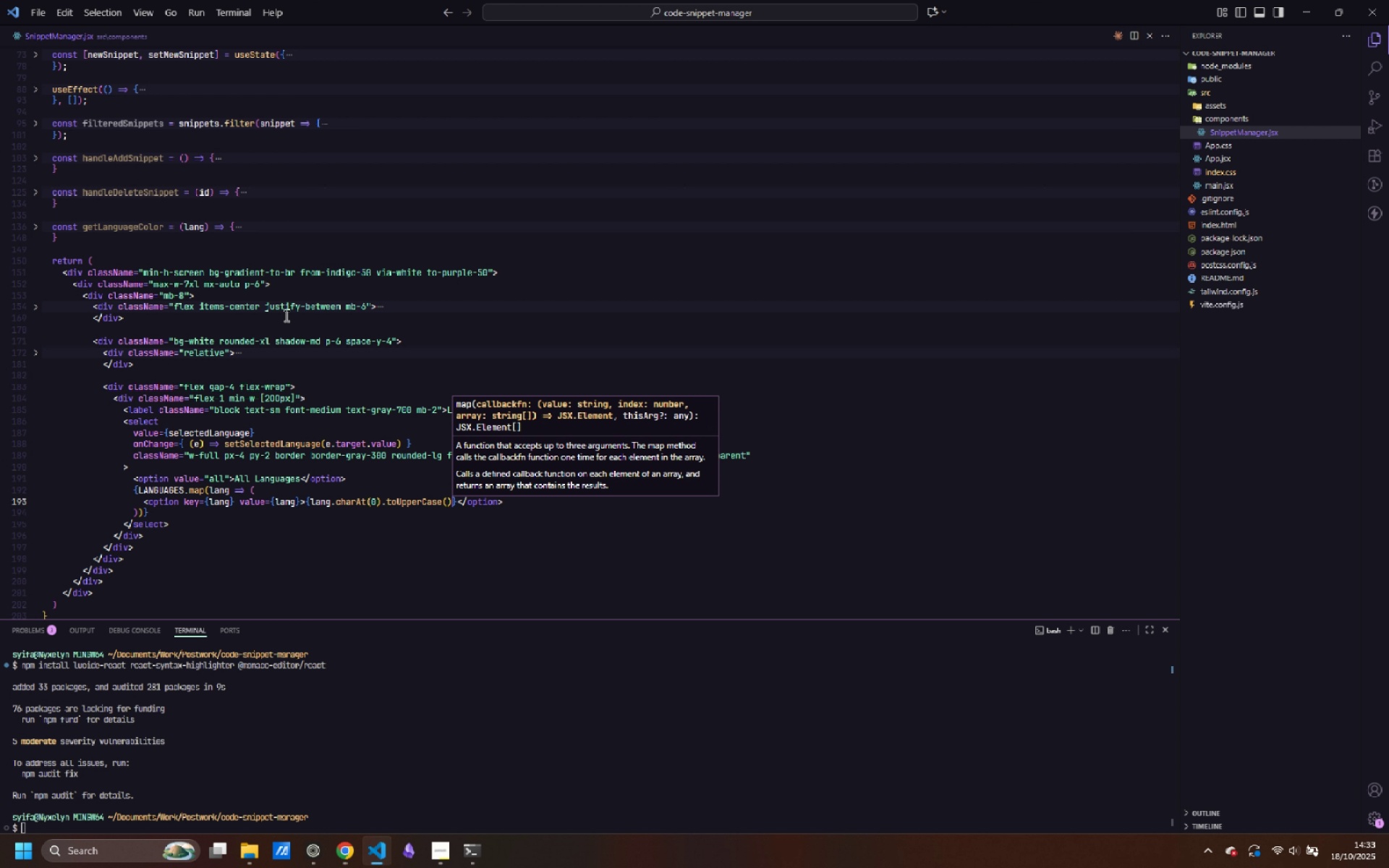 
type( + lang.slice(1)
 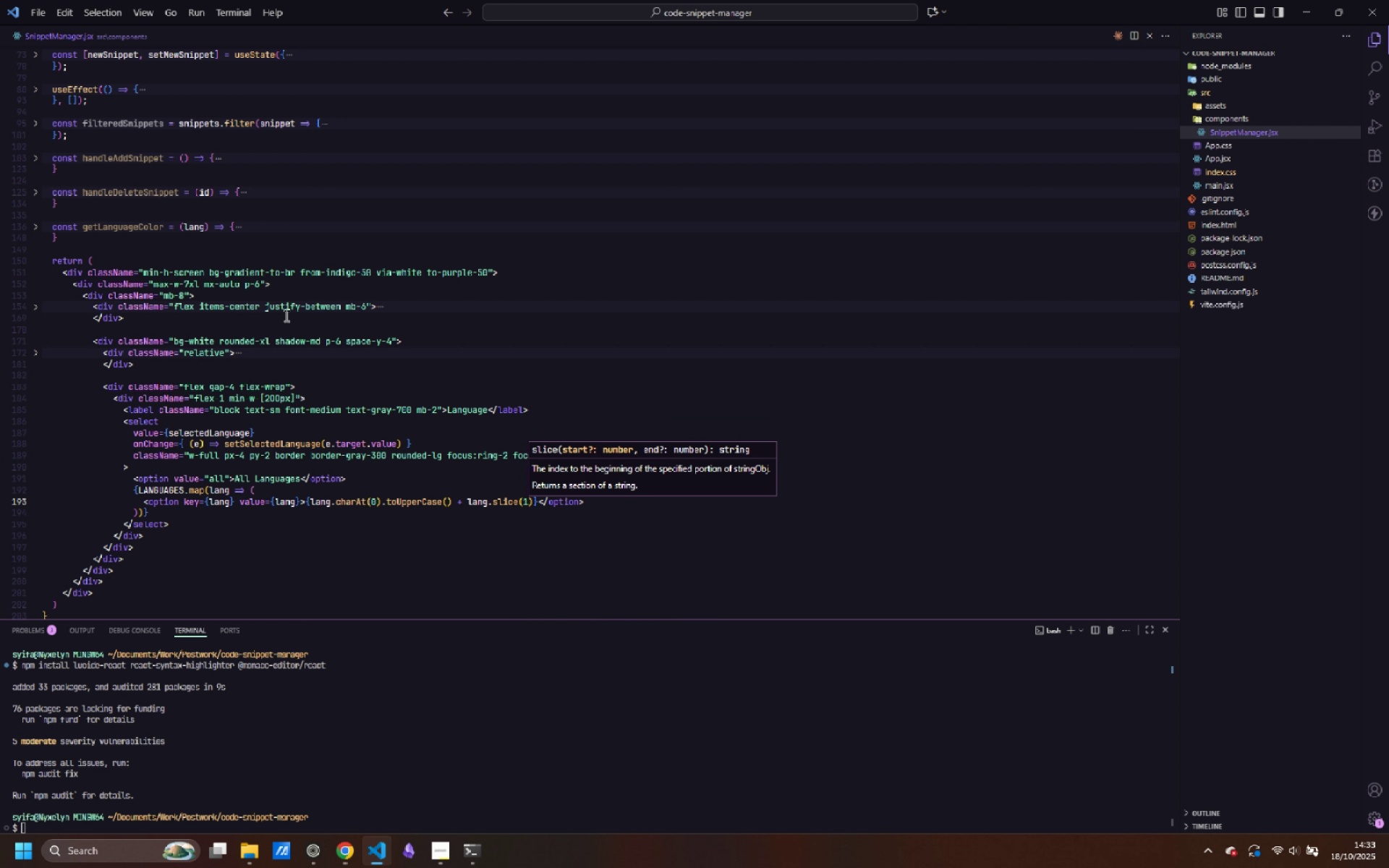 
key(Control+ArrowRight)
 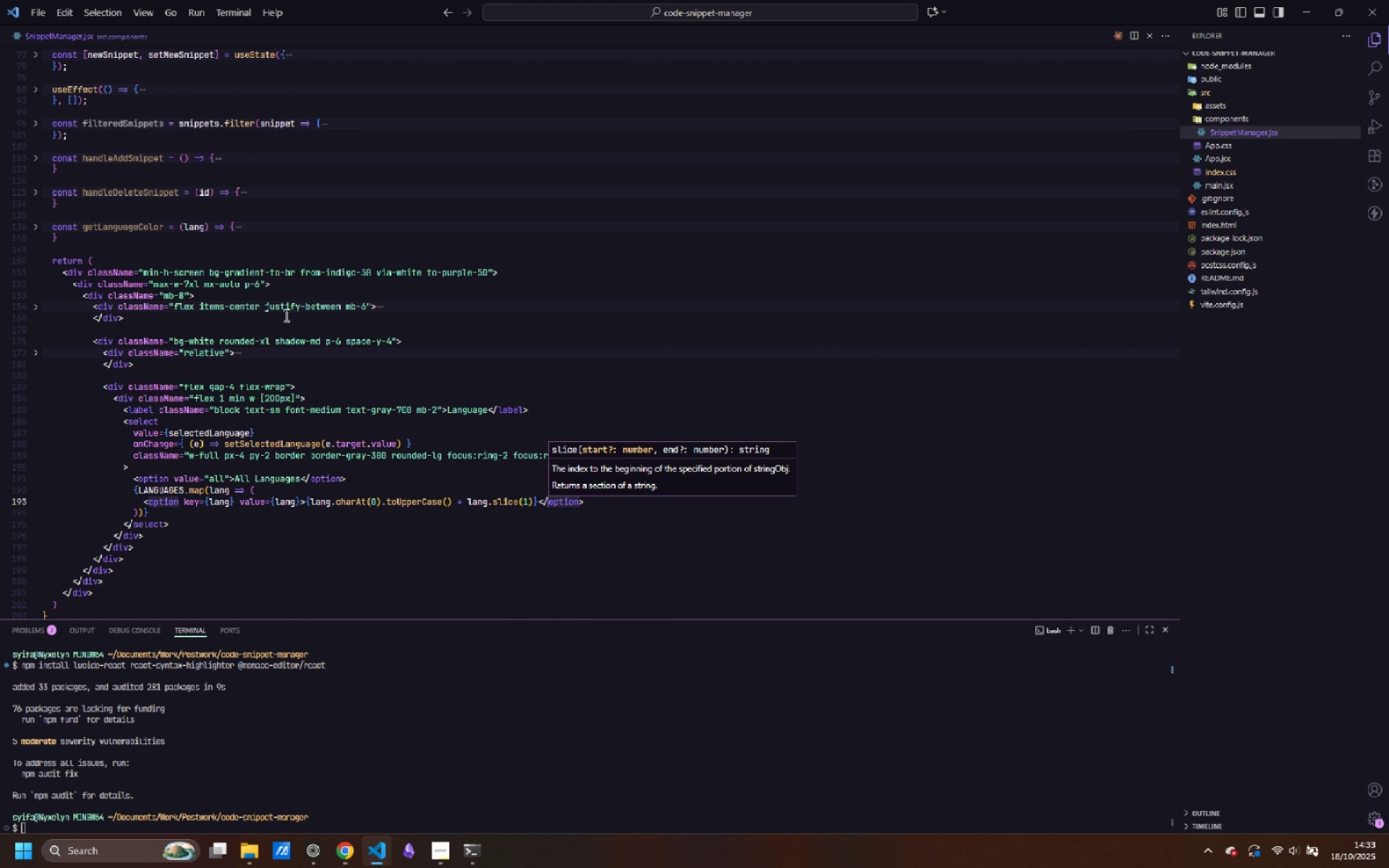 
key(Control+ArrowRight)
 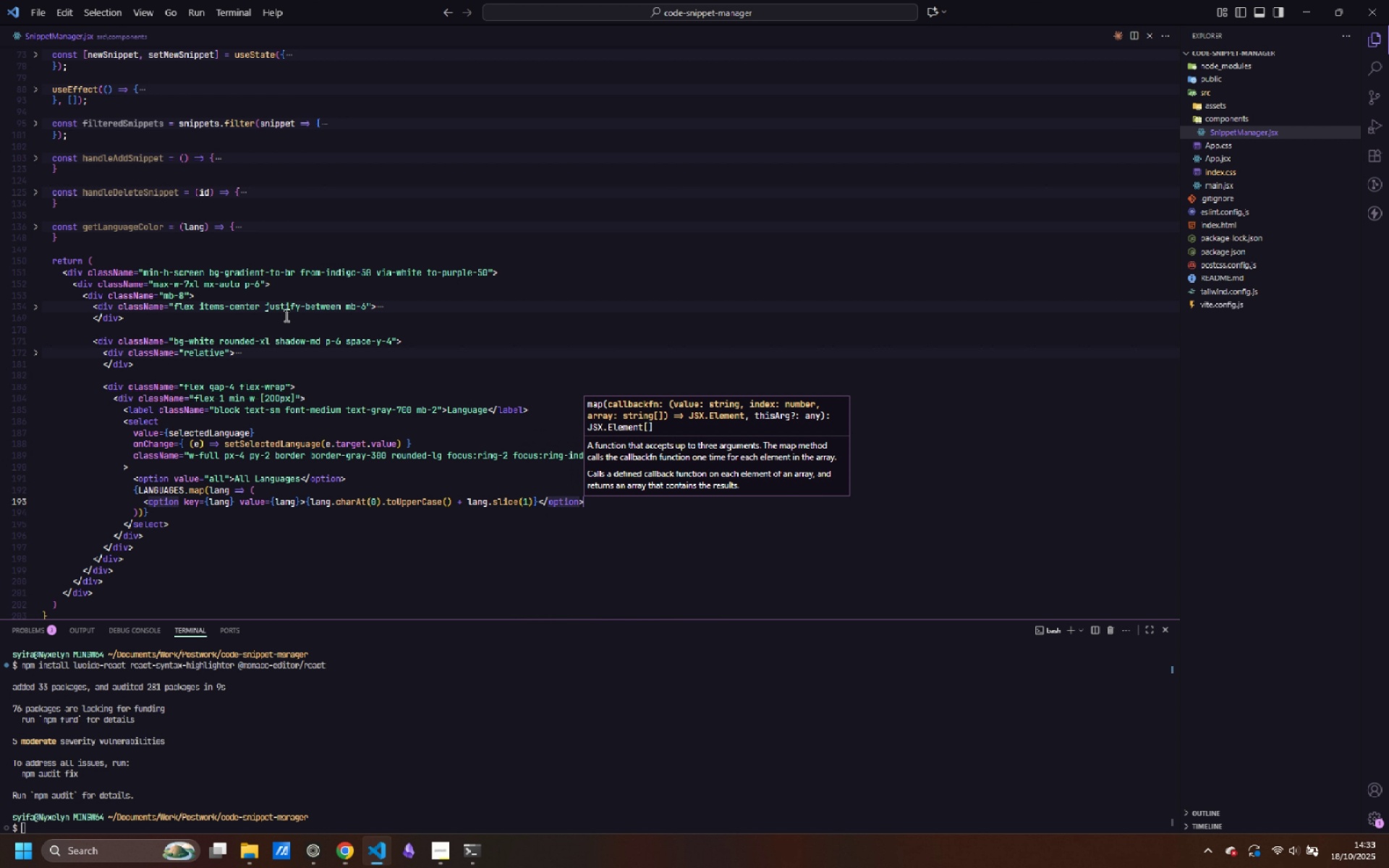 
key(Control+ArrowRight)
 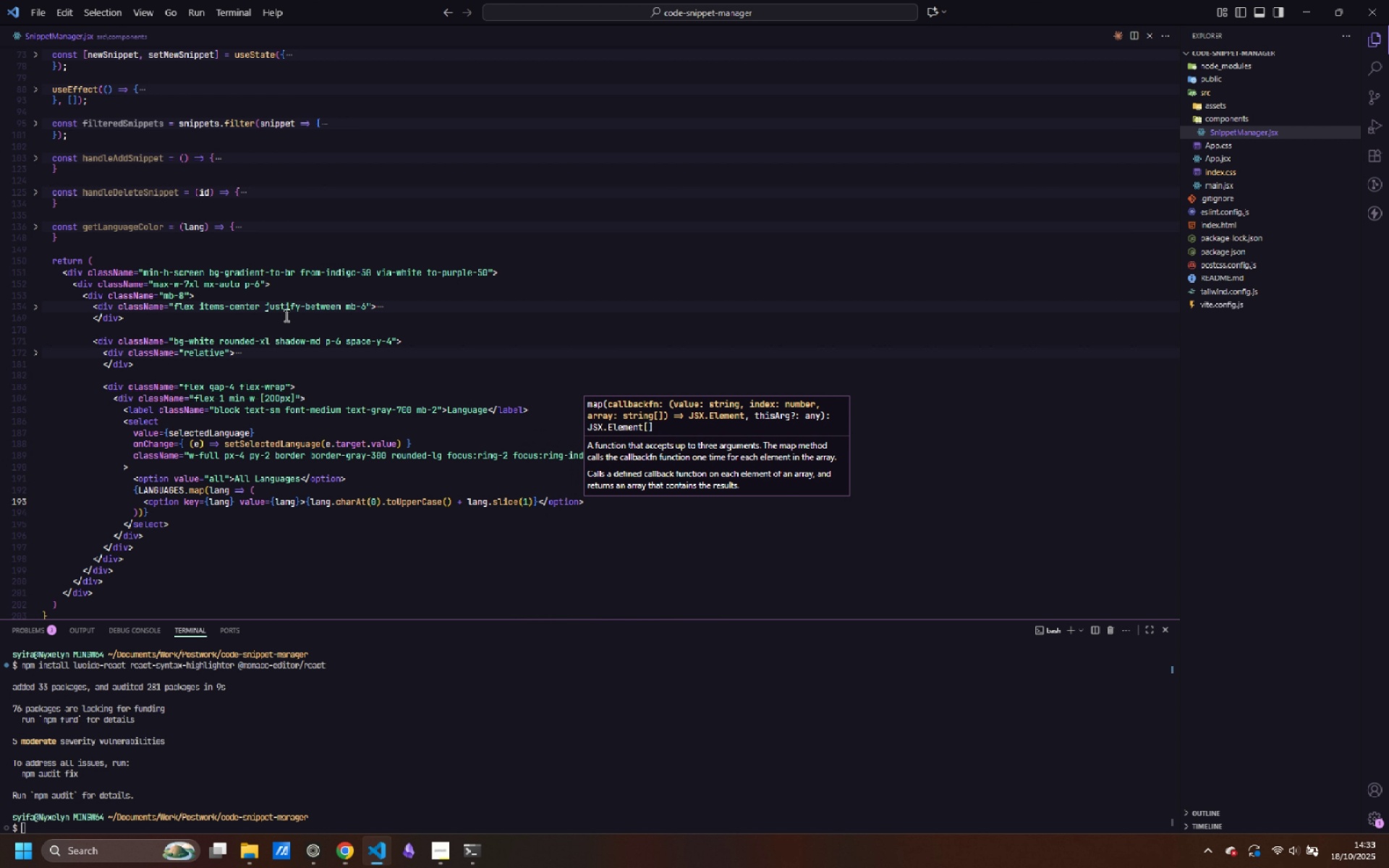 
key(Enter)
 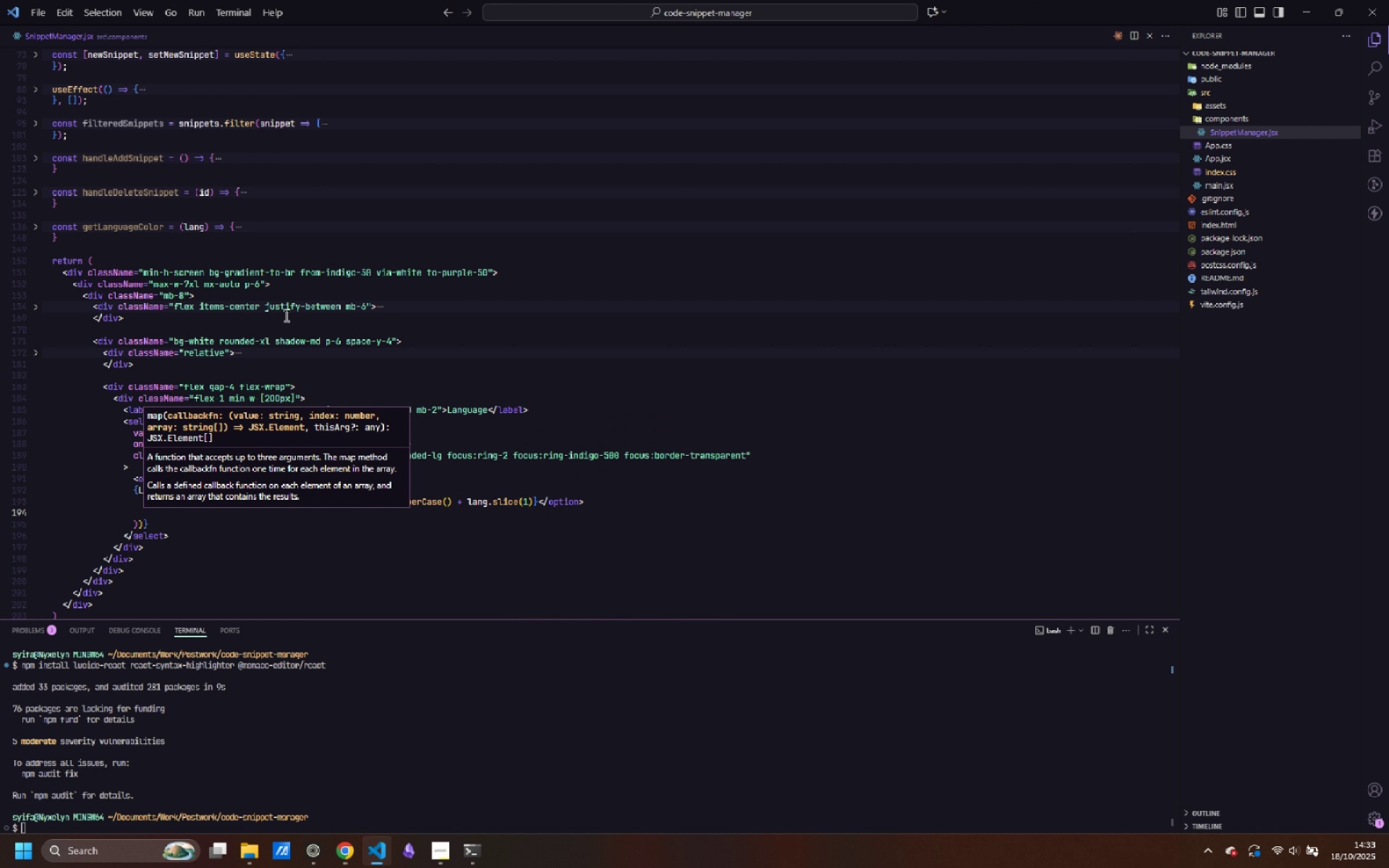 
key(Control+ControlLeft)
 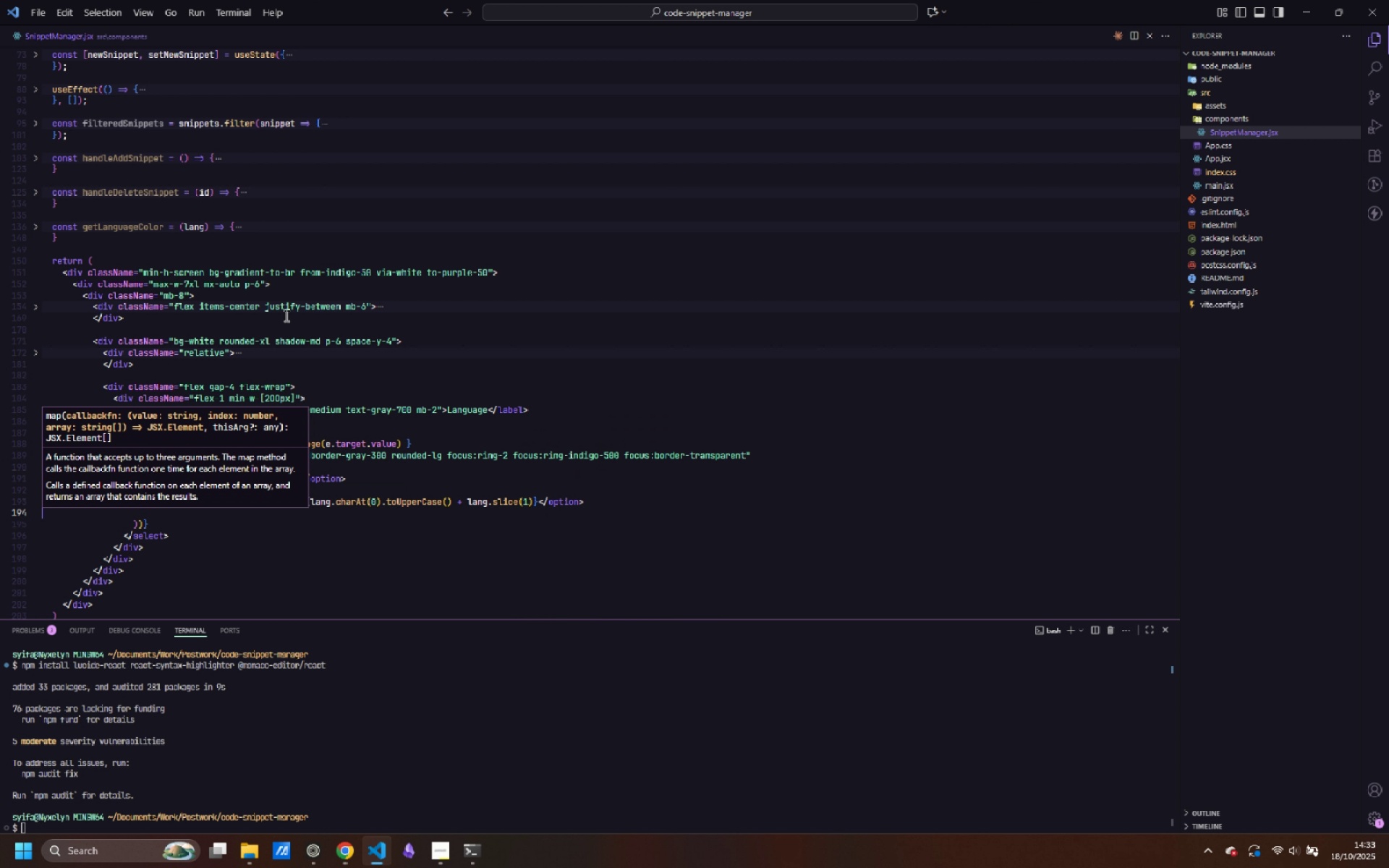 
key(Control+Backspace)
 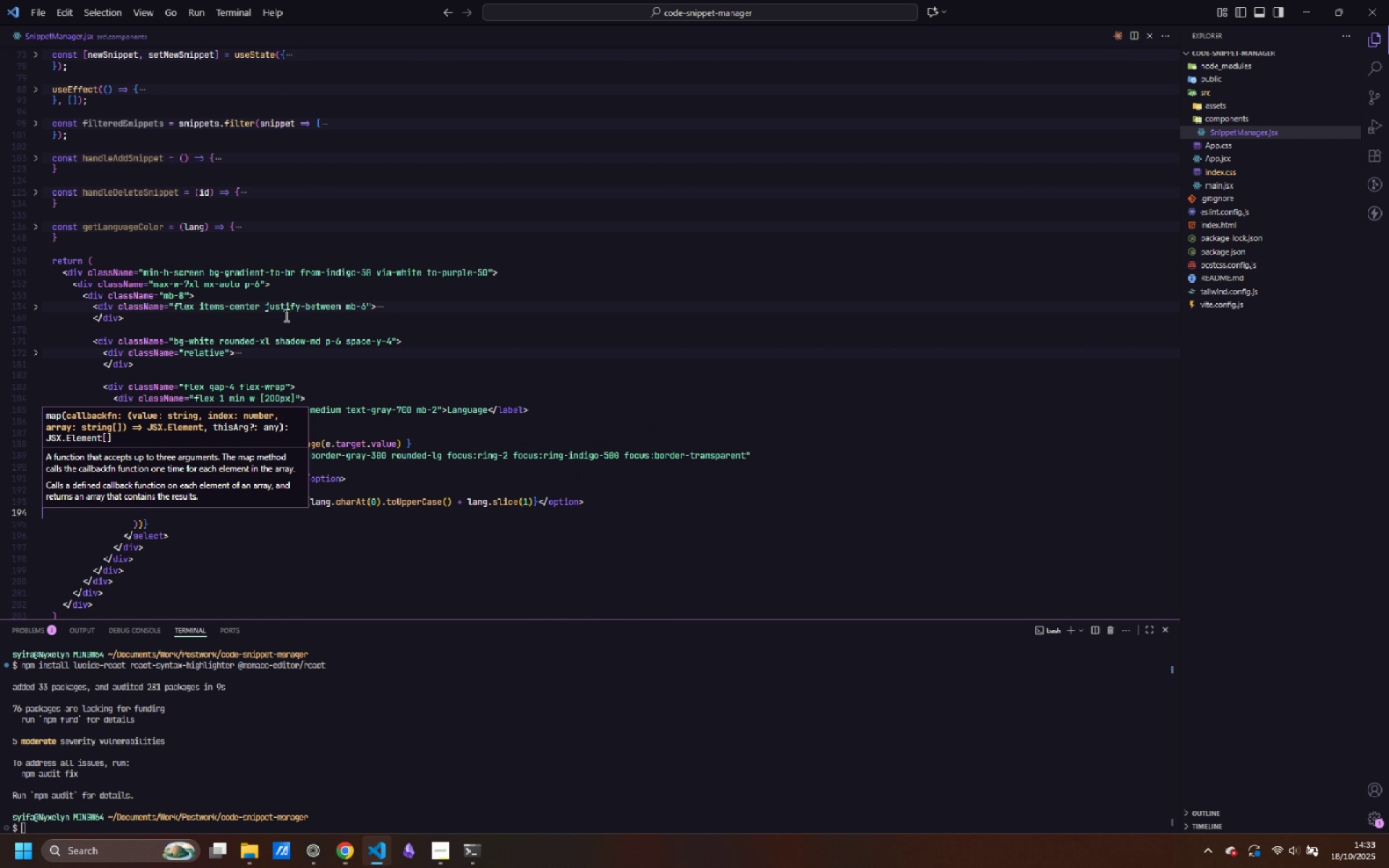 
key(Backspace)
 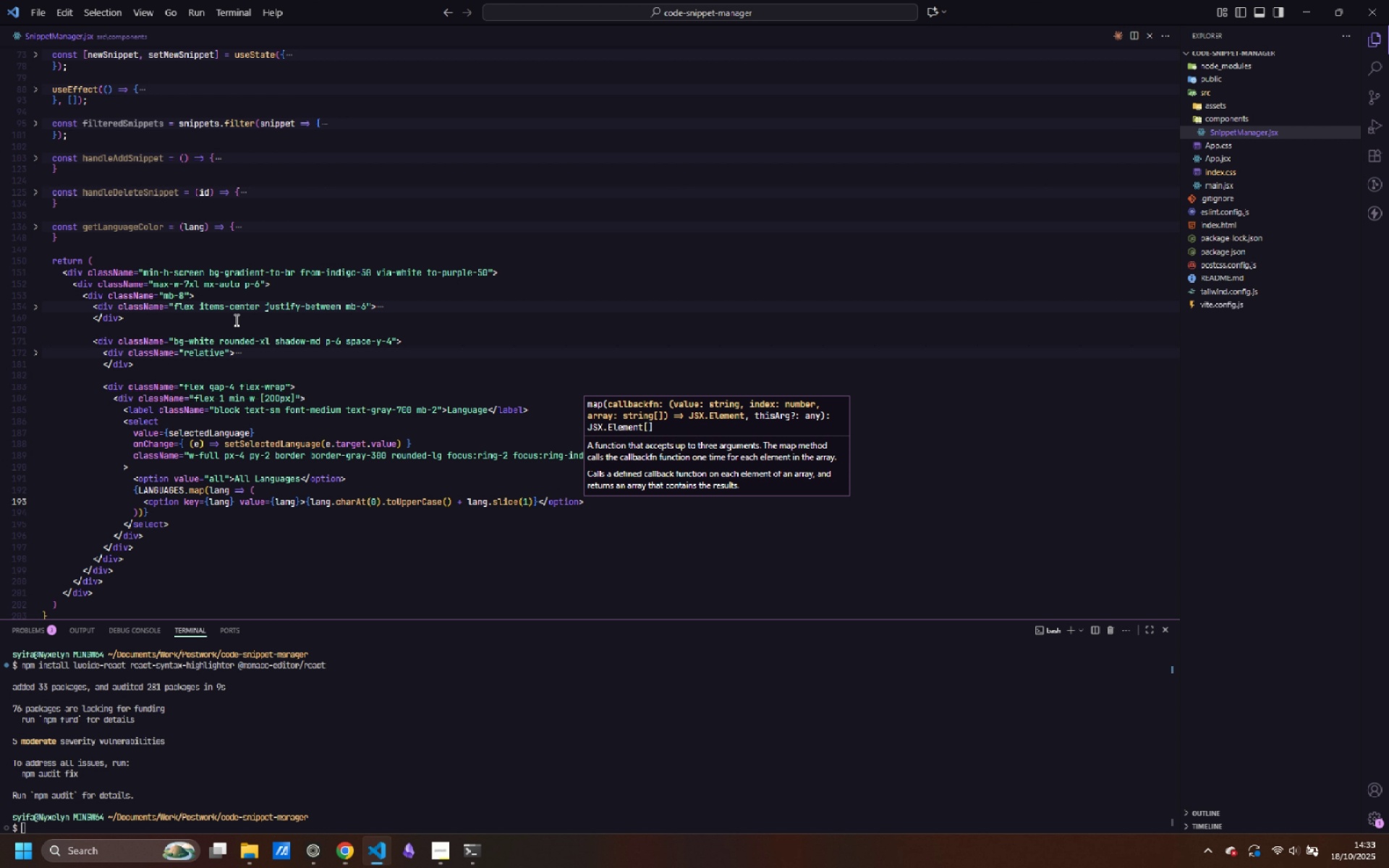 
wait(5.85)
 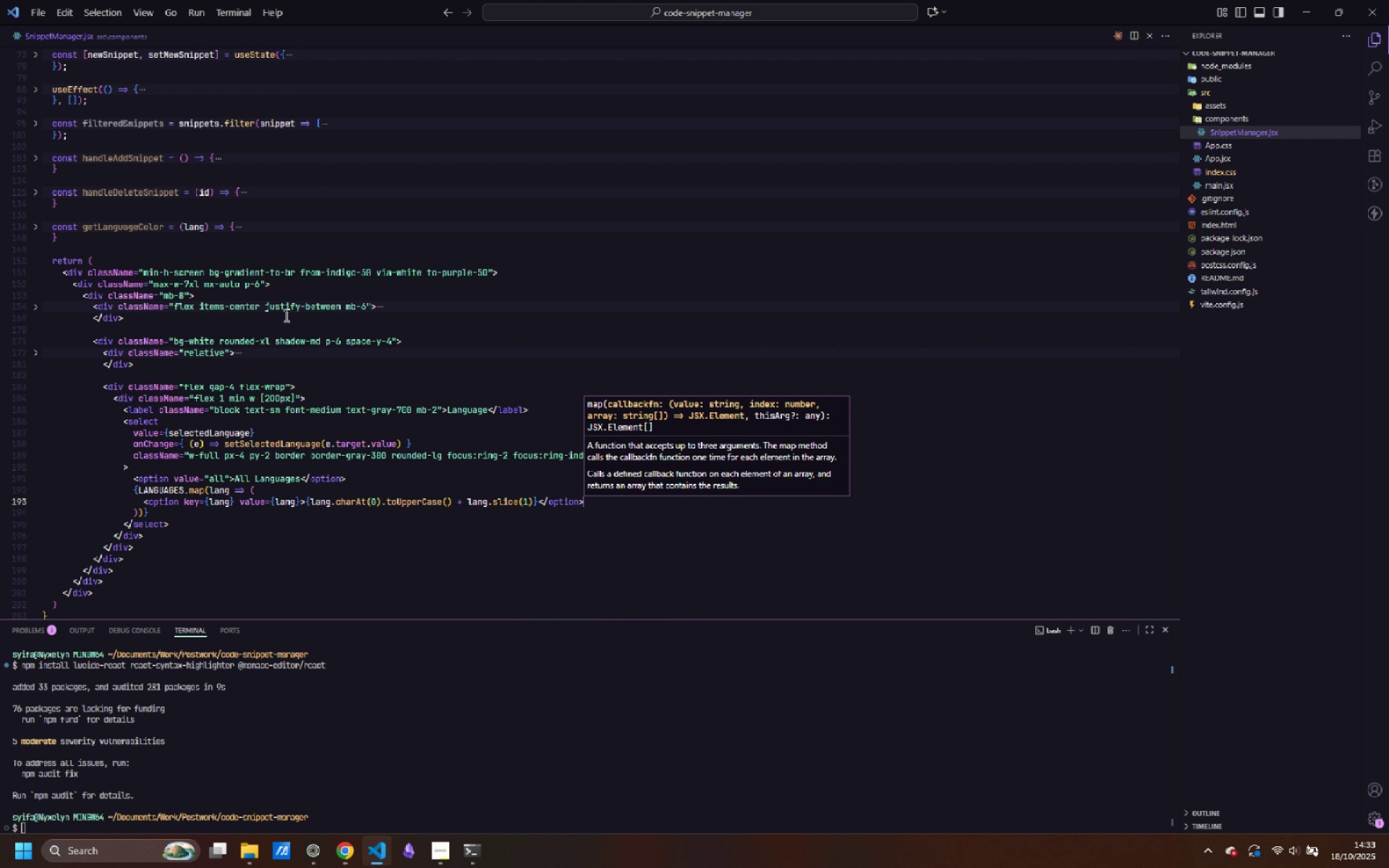 
left_click([195, 522])
 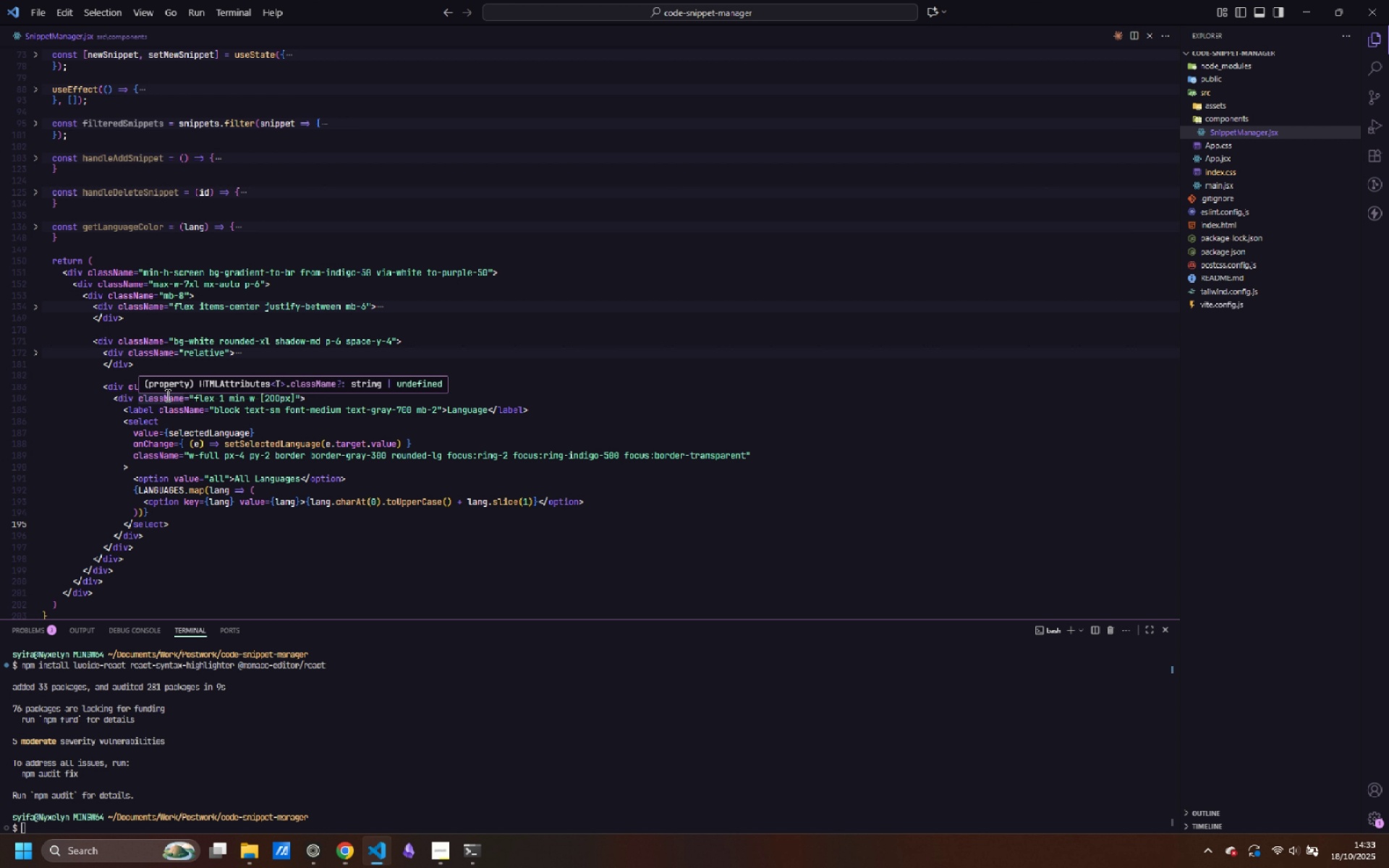 
wait(7.59)
 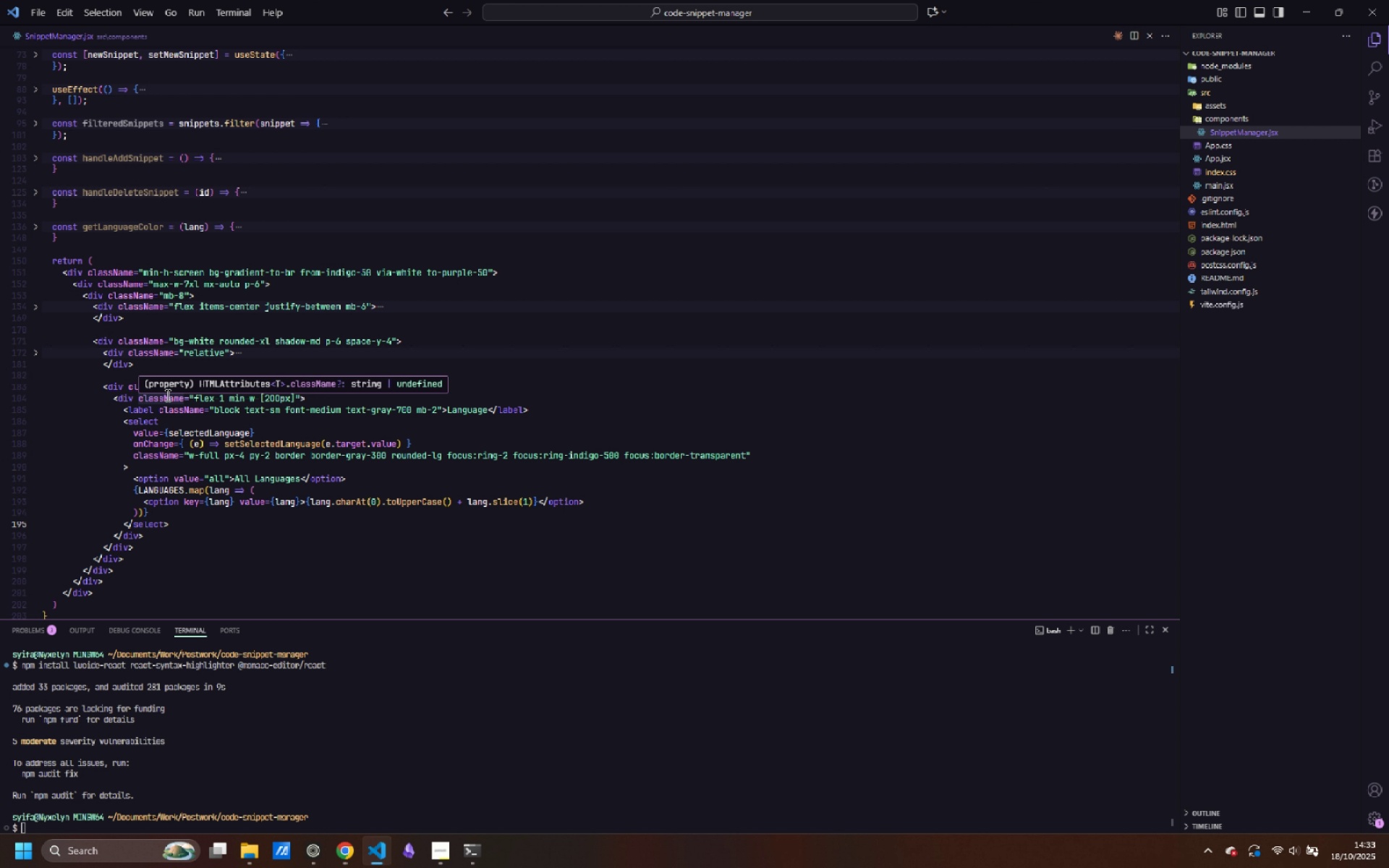 
left_click([155, 532])
 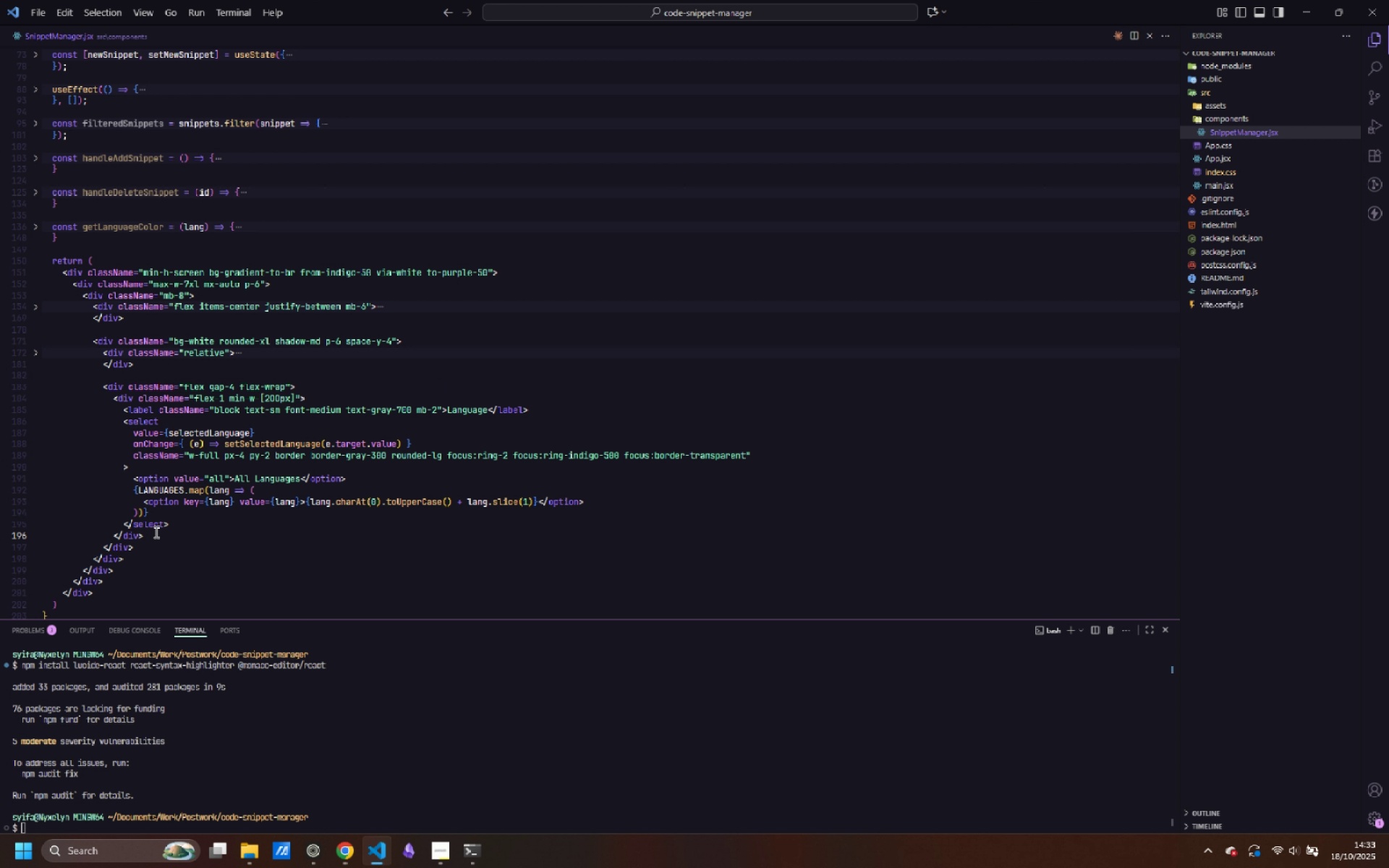 
key(Enter)
 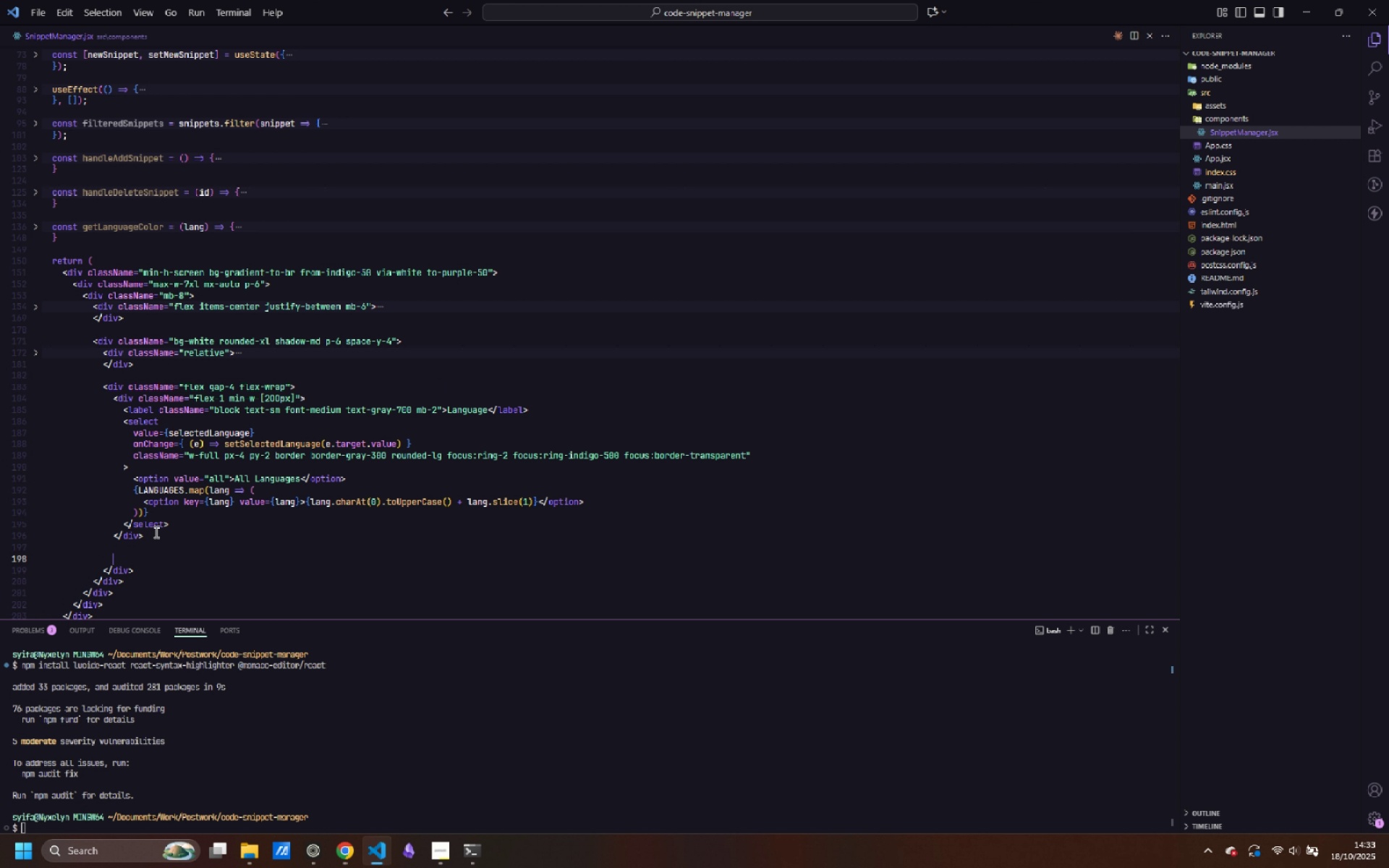 
key(Enter)
 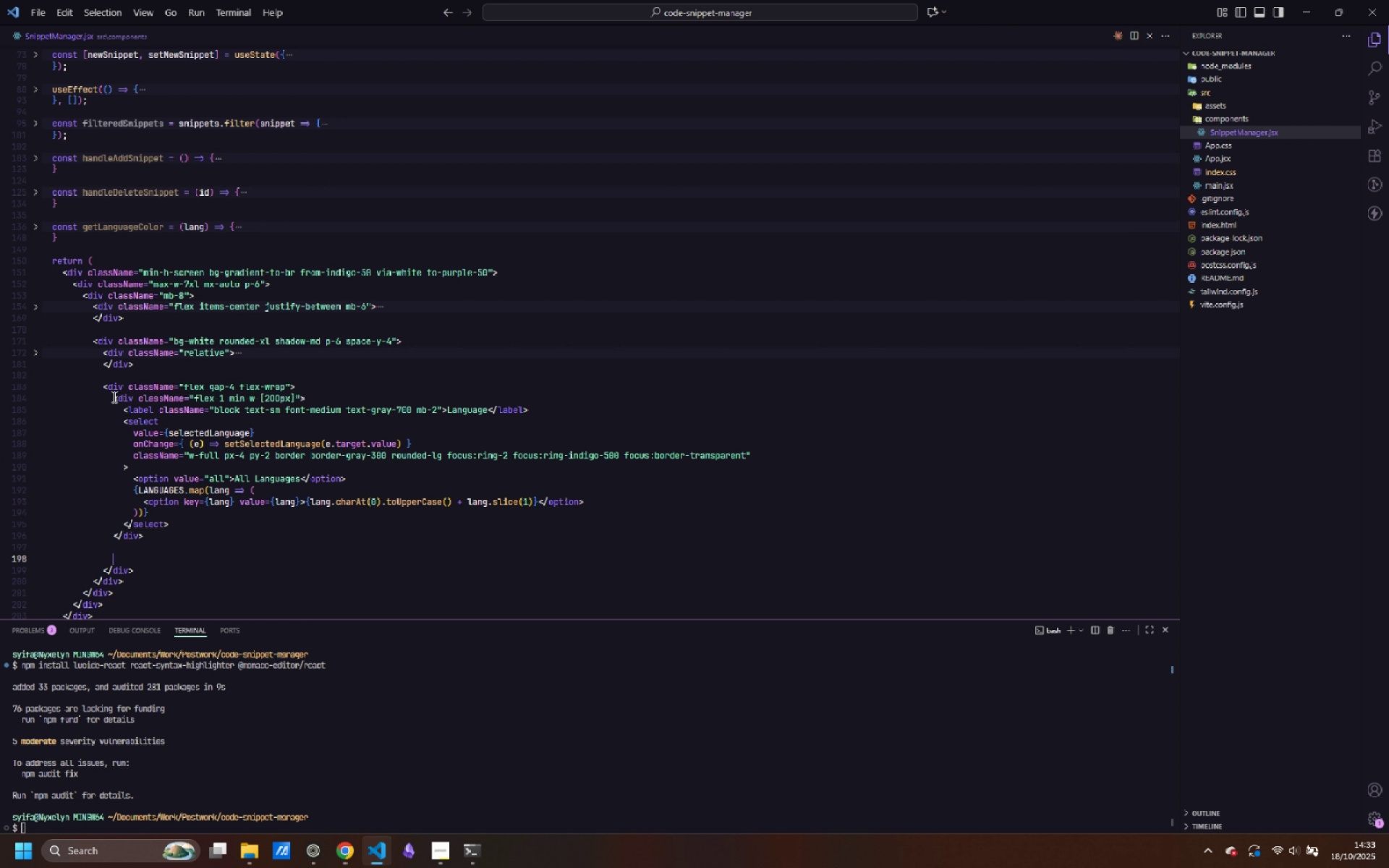 
left_click([113, 396])
 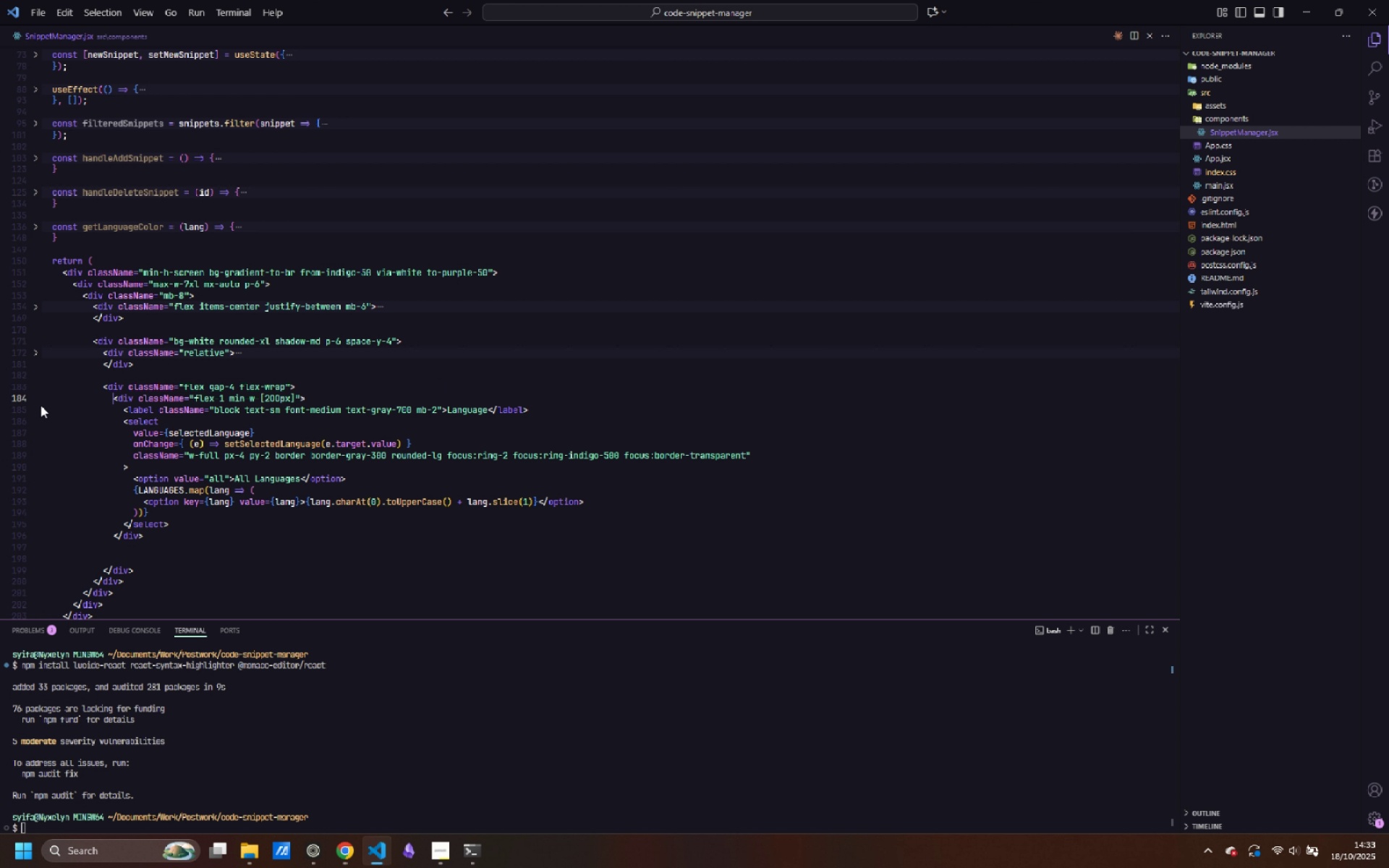 
left_click([33, 400])
 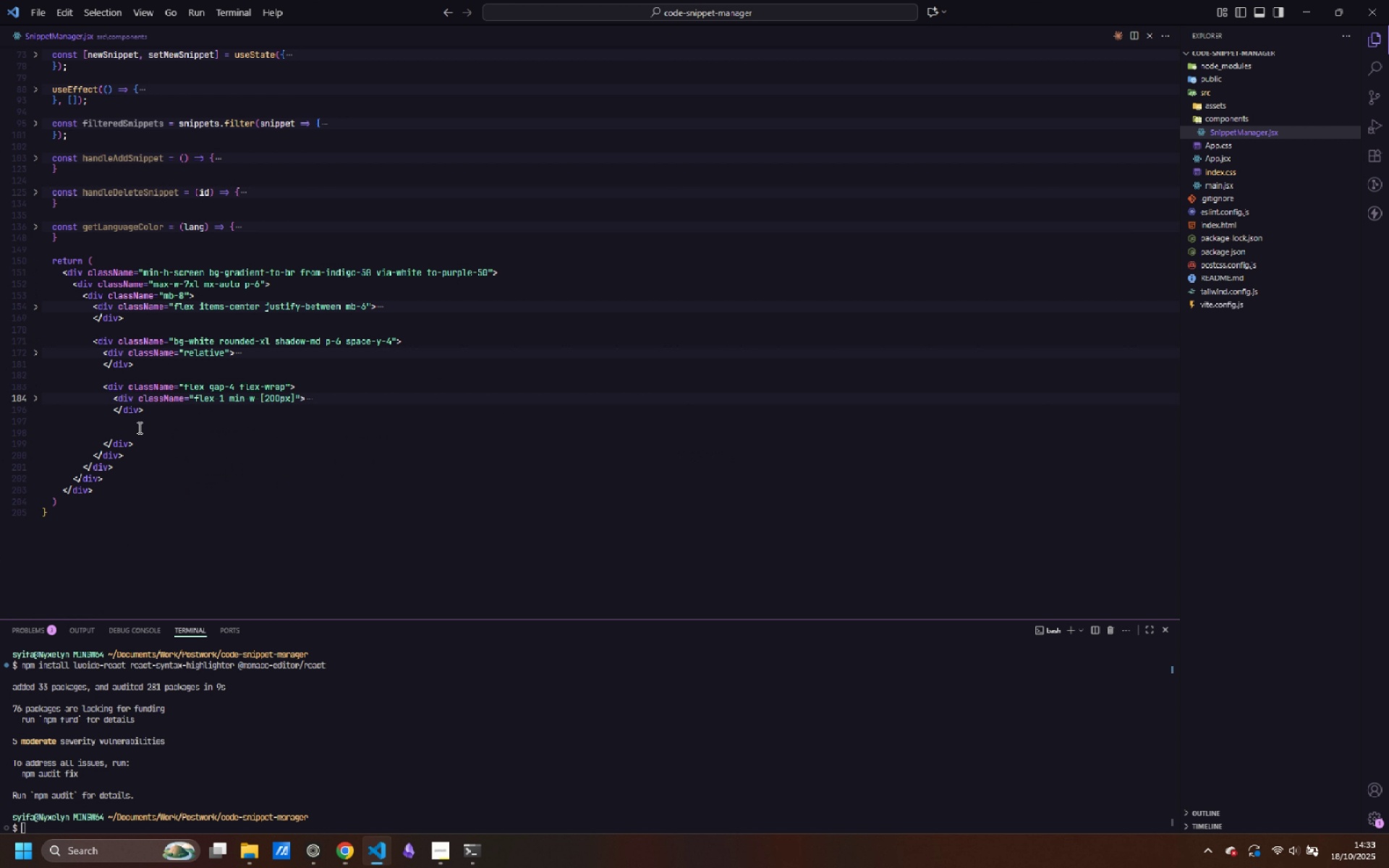 
left_click([138, 427])
 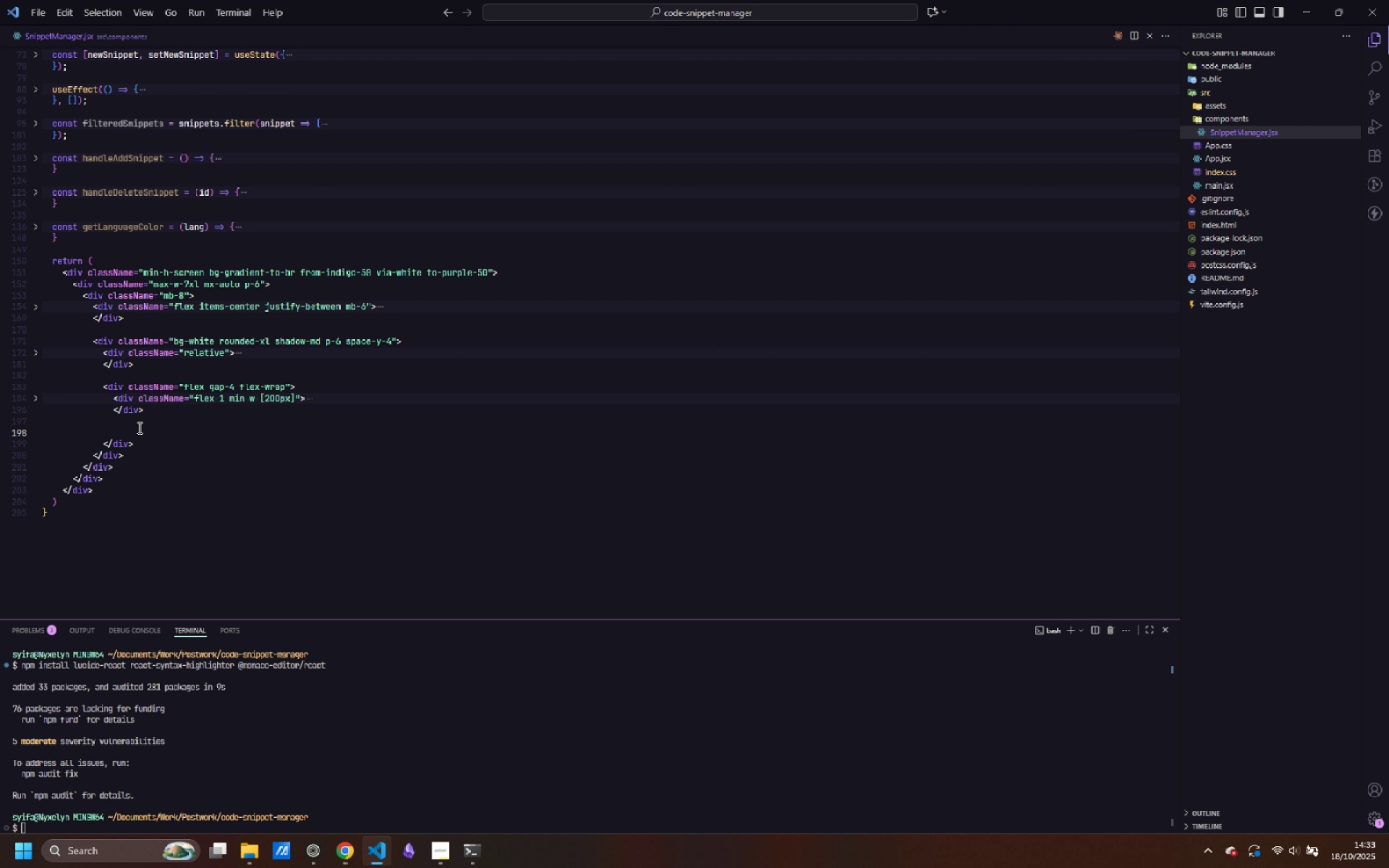 
type(<div className="flex-1 )
 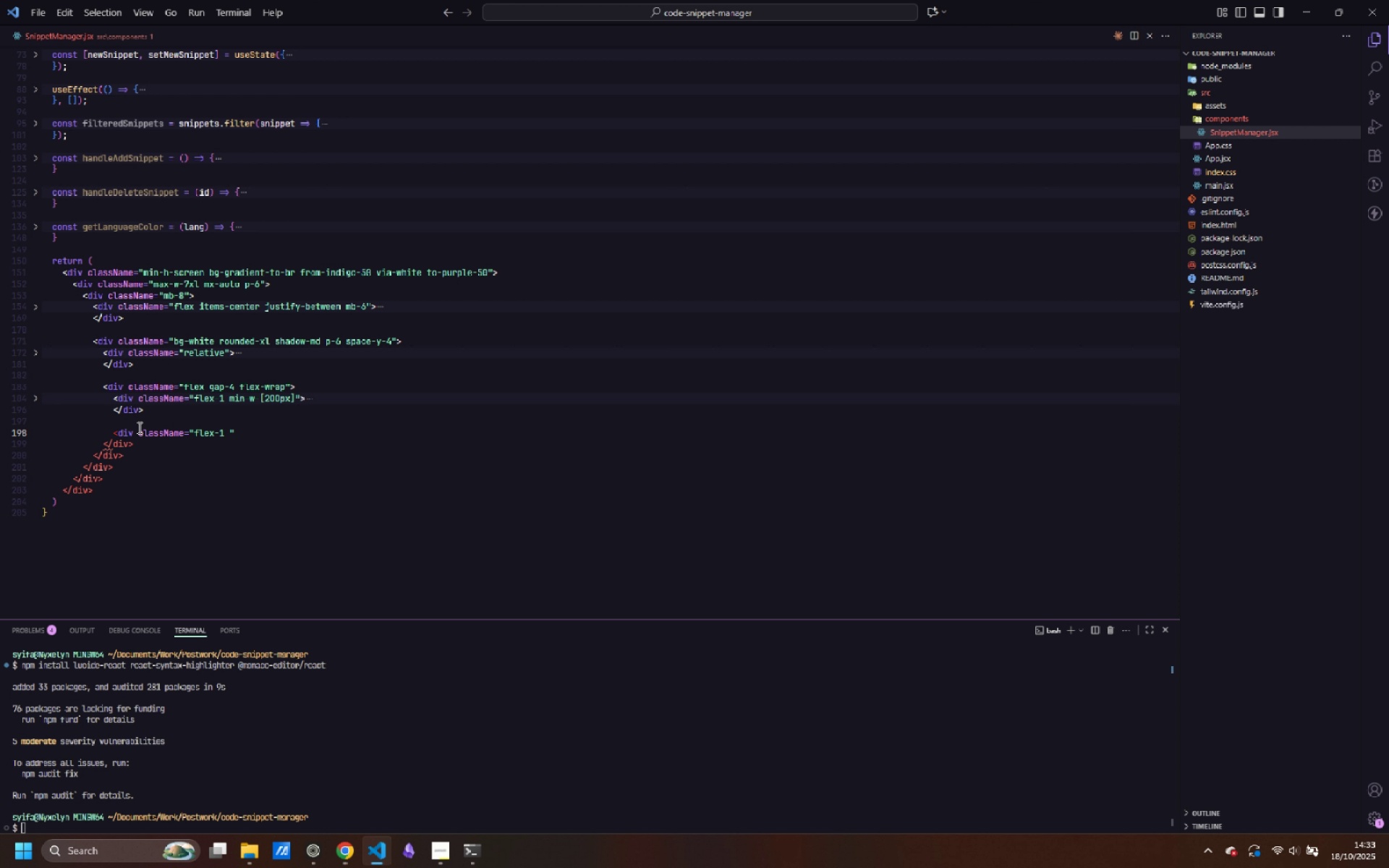 
wait(10.94)
 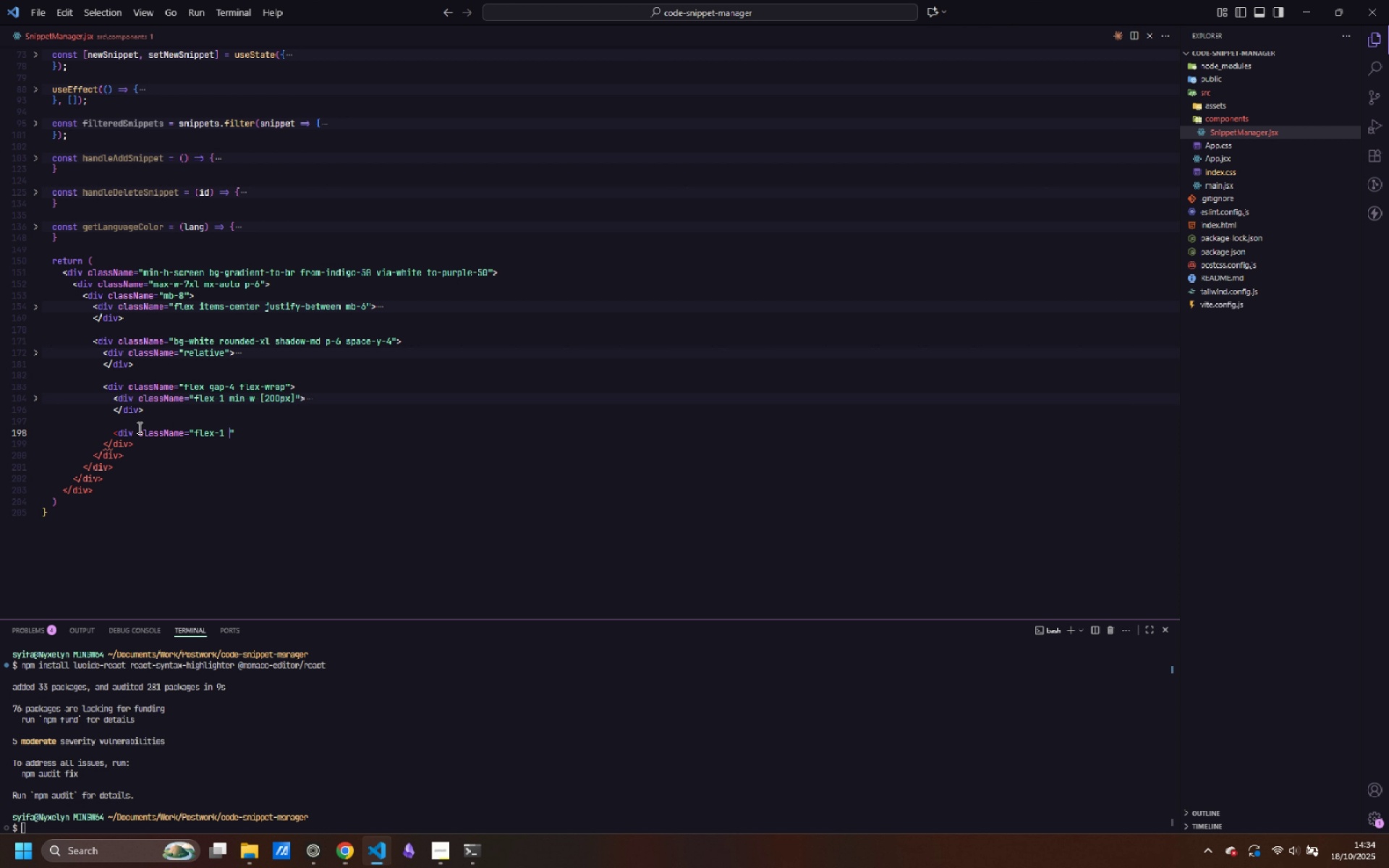 
type(min-w-[200px])
 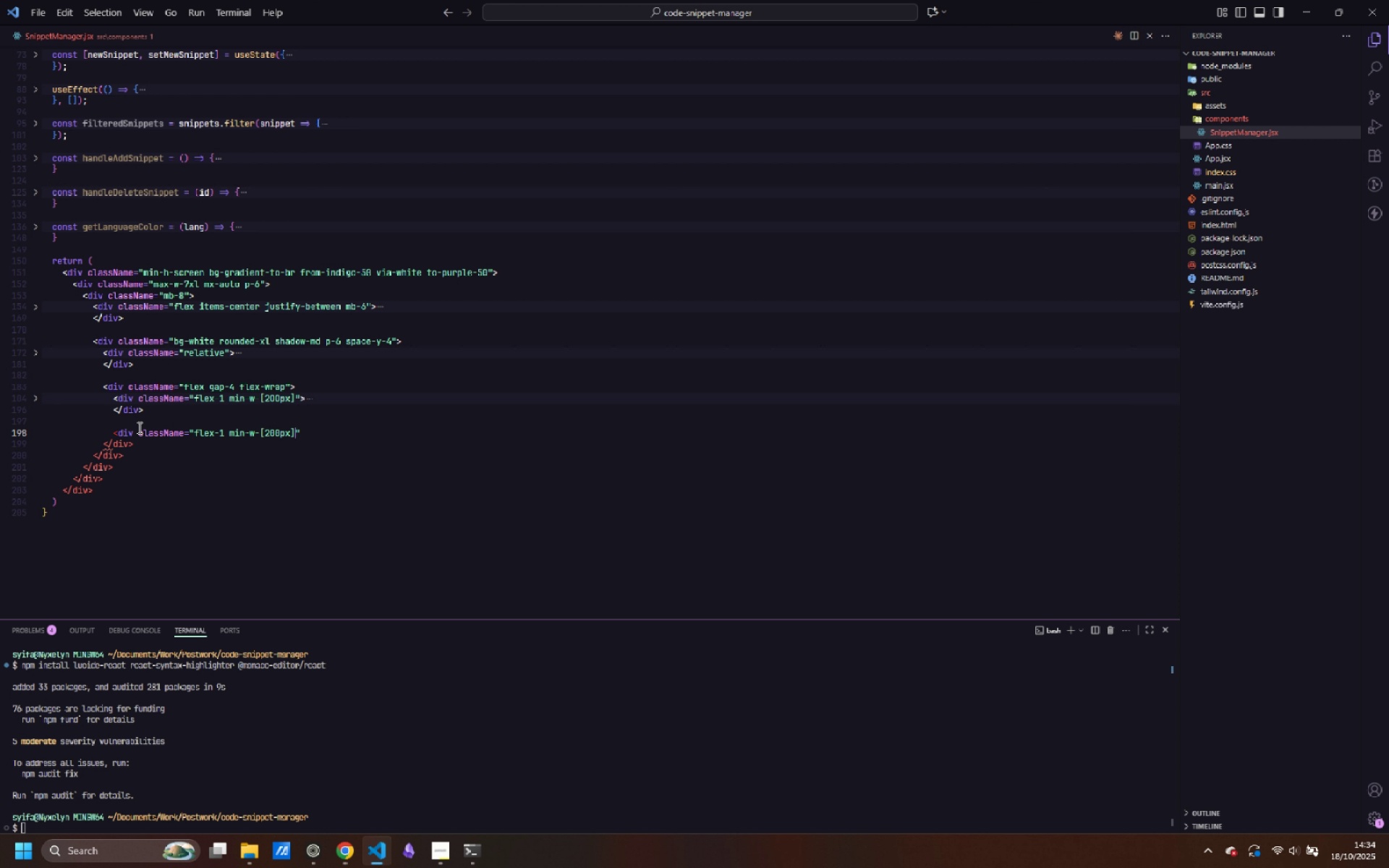 
key(ArrowRight)
 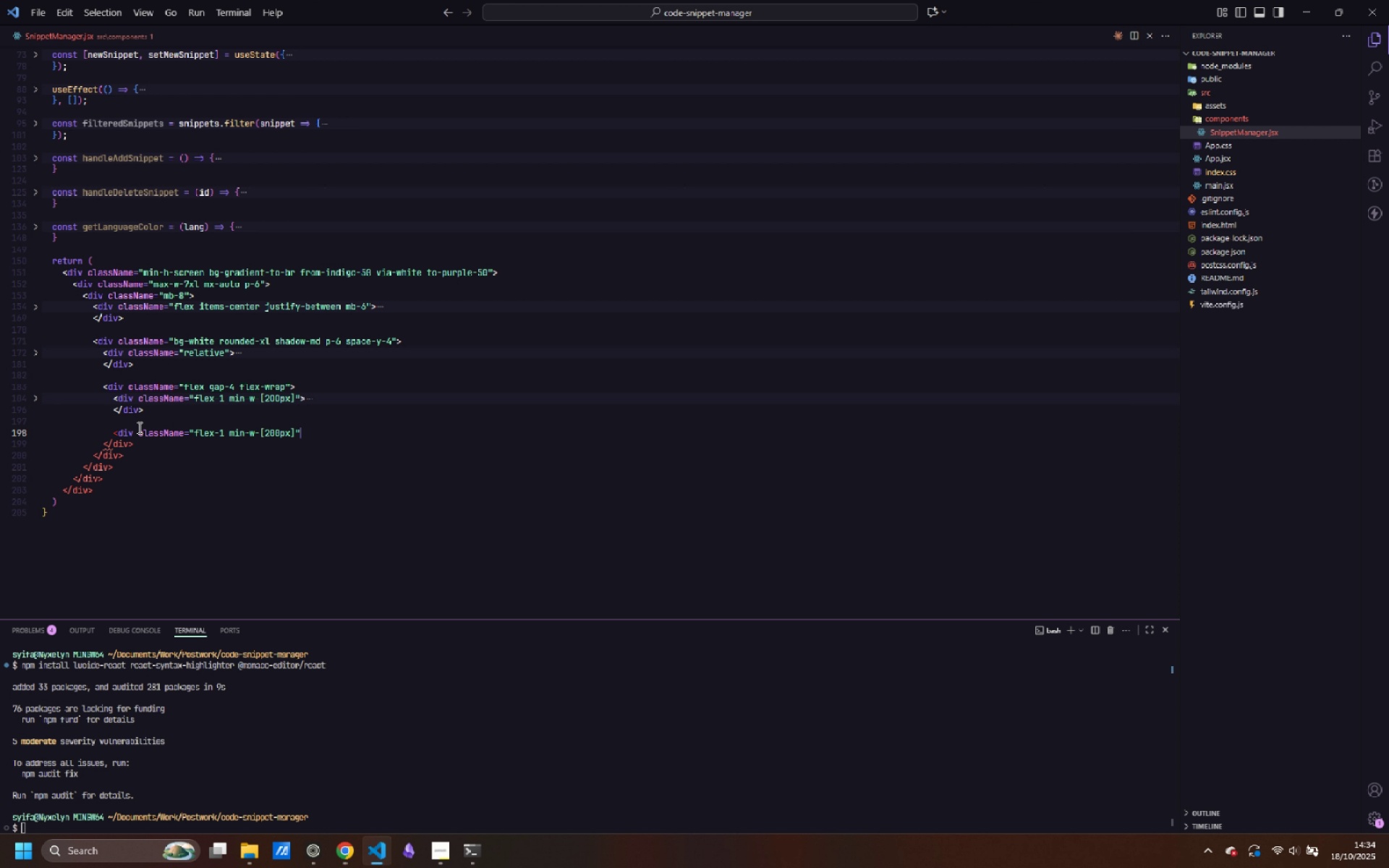 
key(Shift+Period)
 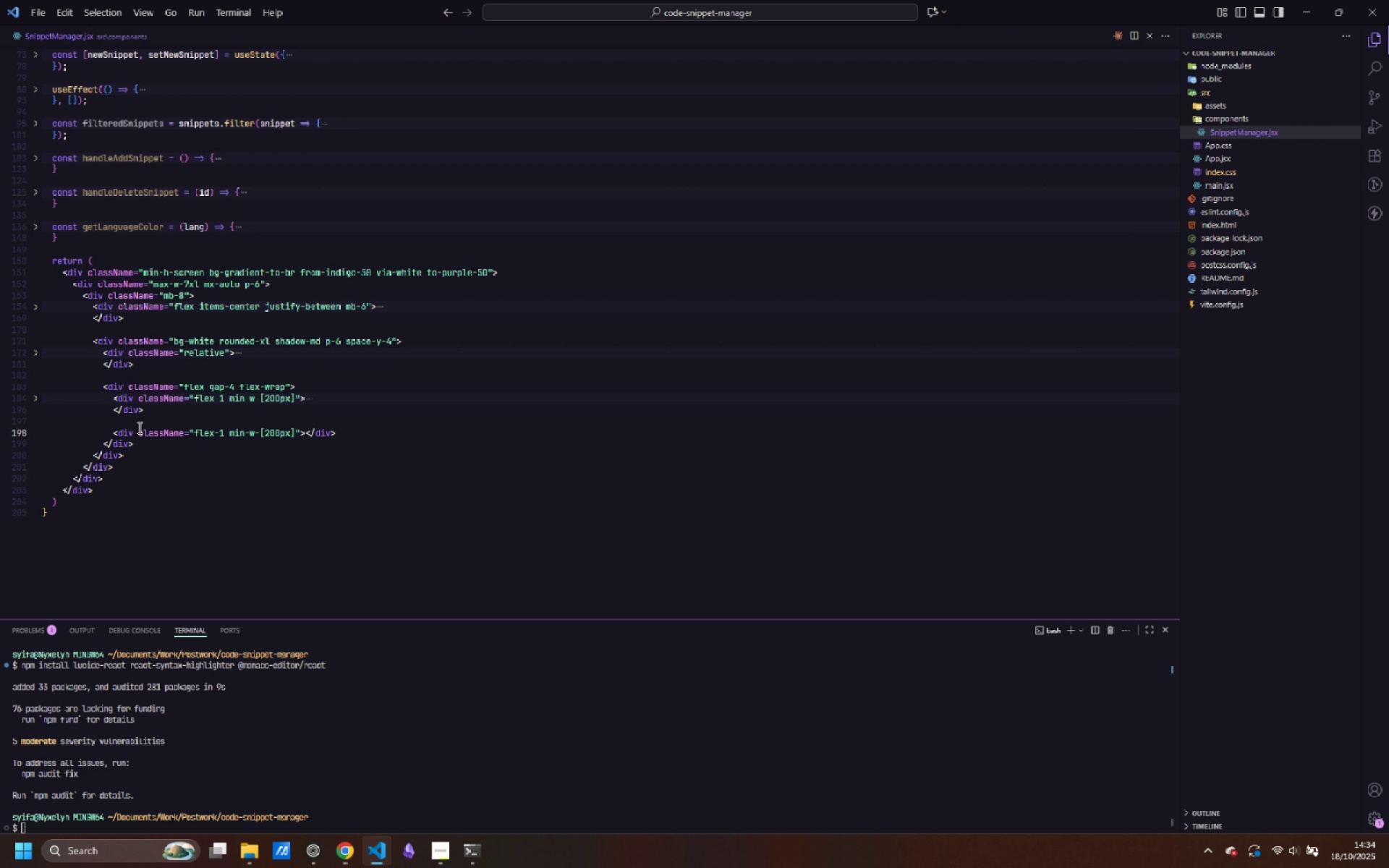 
key(Enter)
 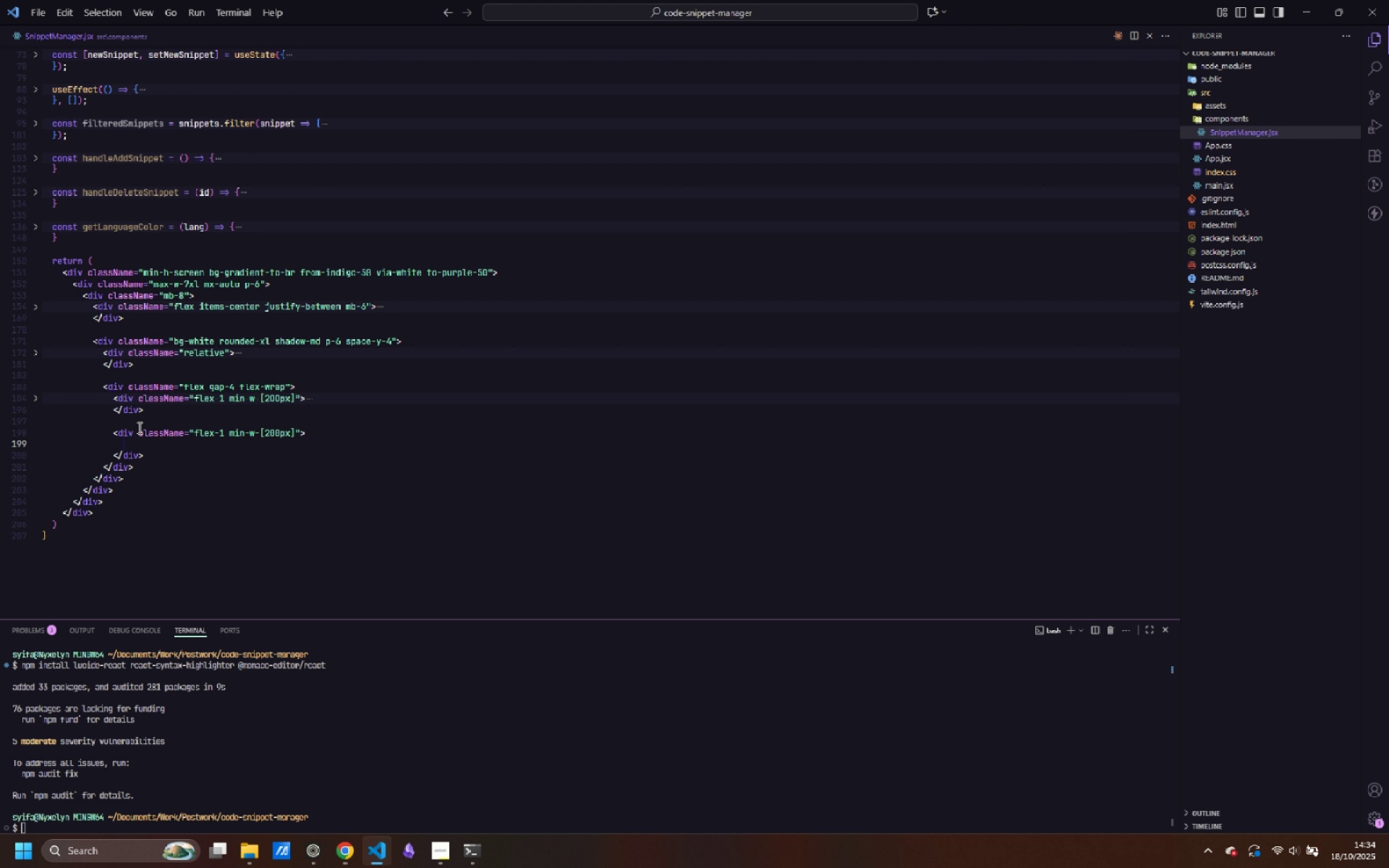 
key(Control+ControlLeft)
 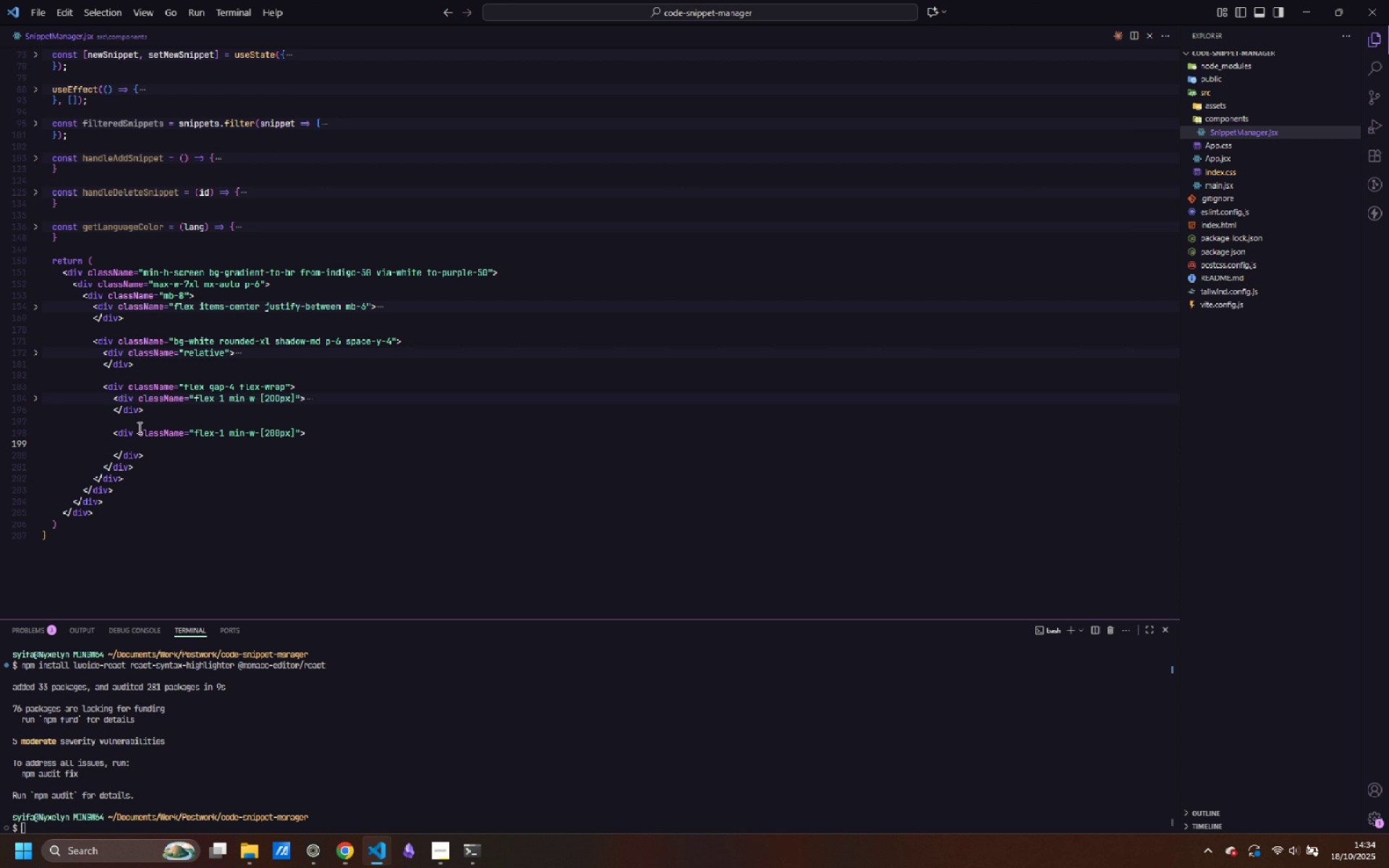 
key(Control+S)
 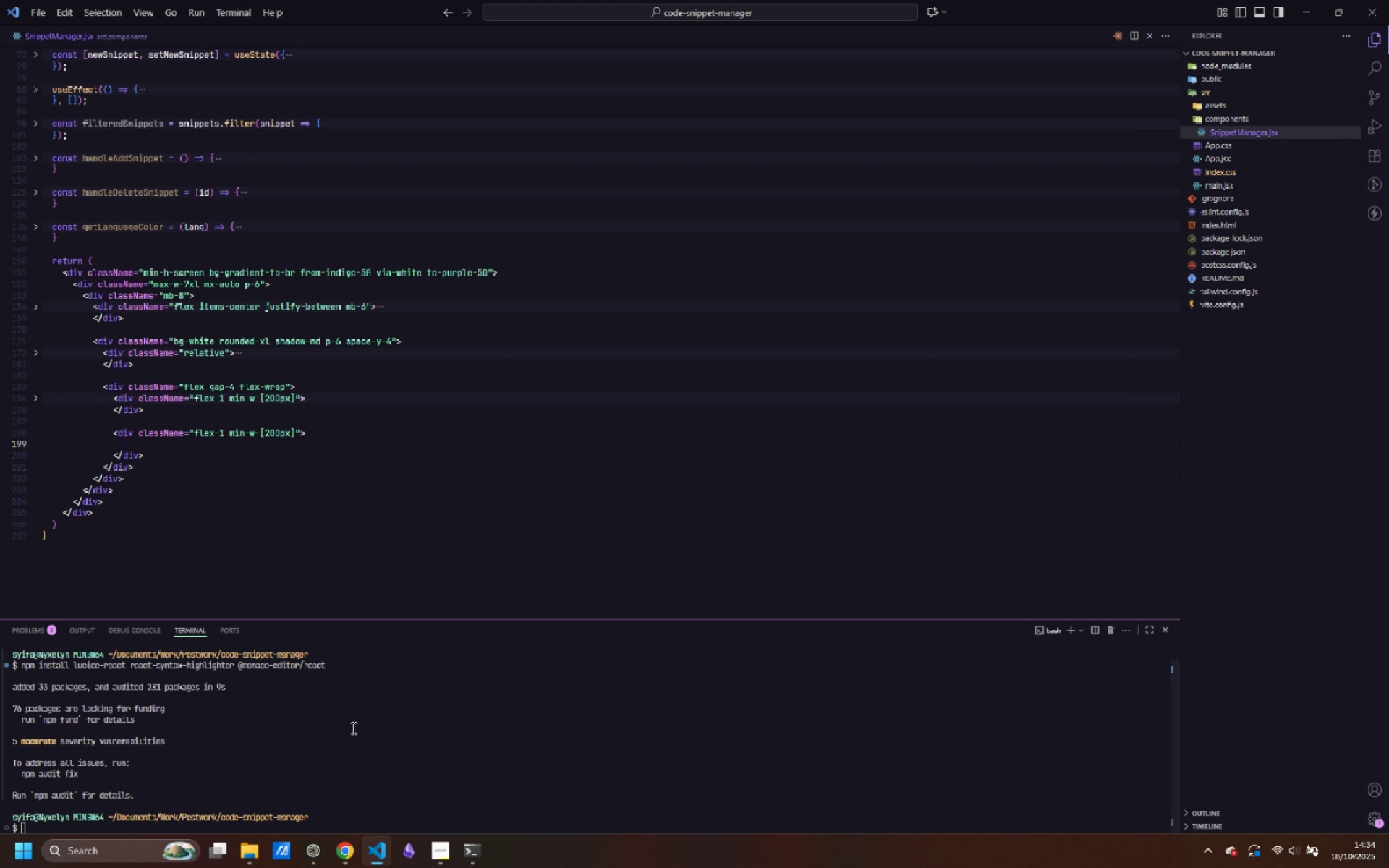 
left_click([392, 768])
 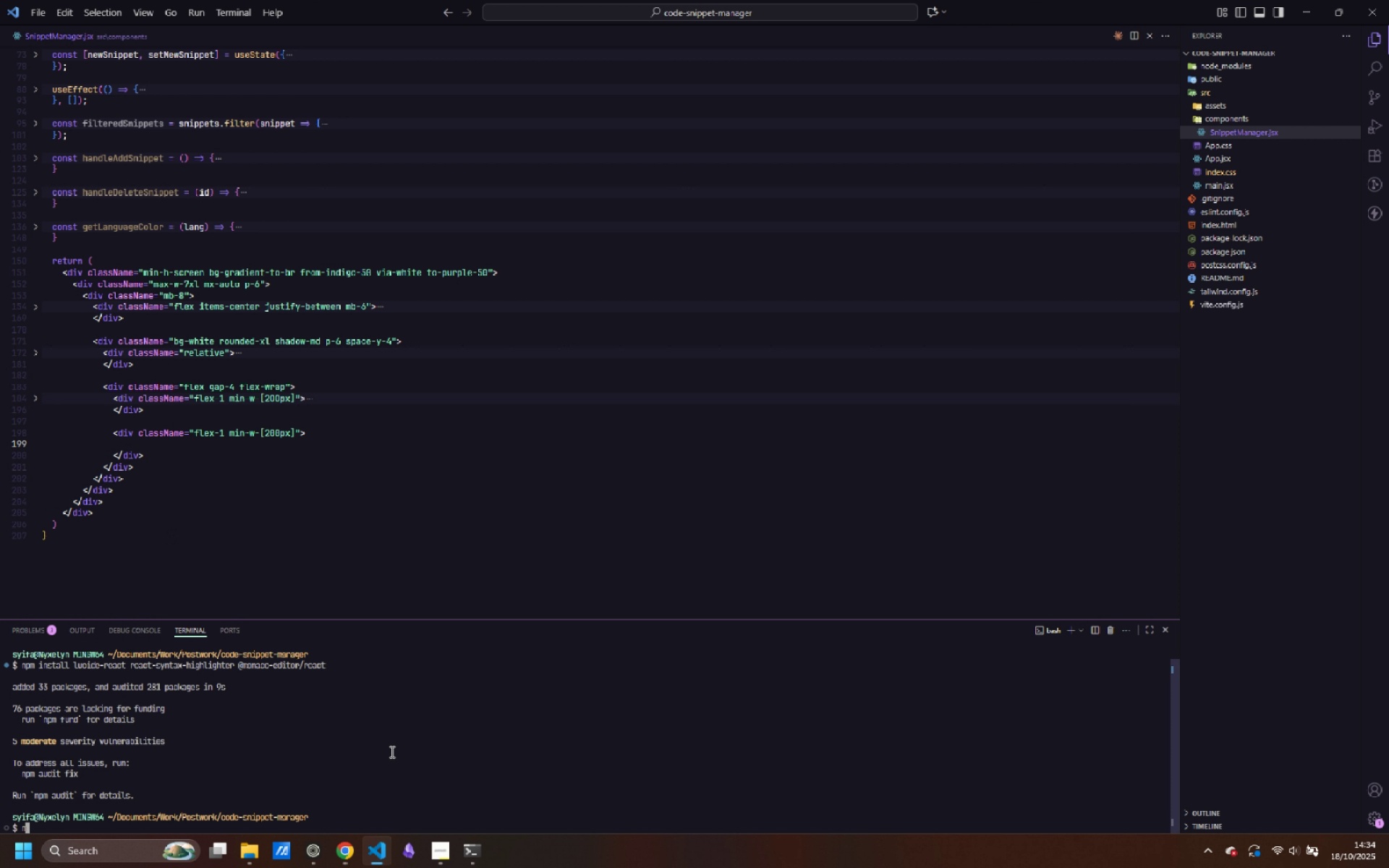 
type(npm run dev)
 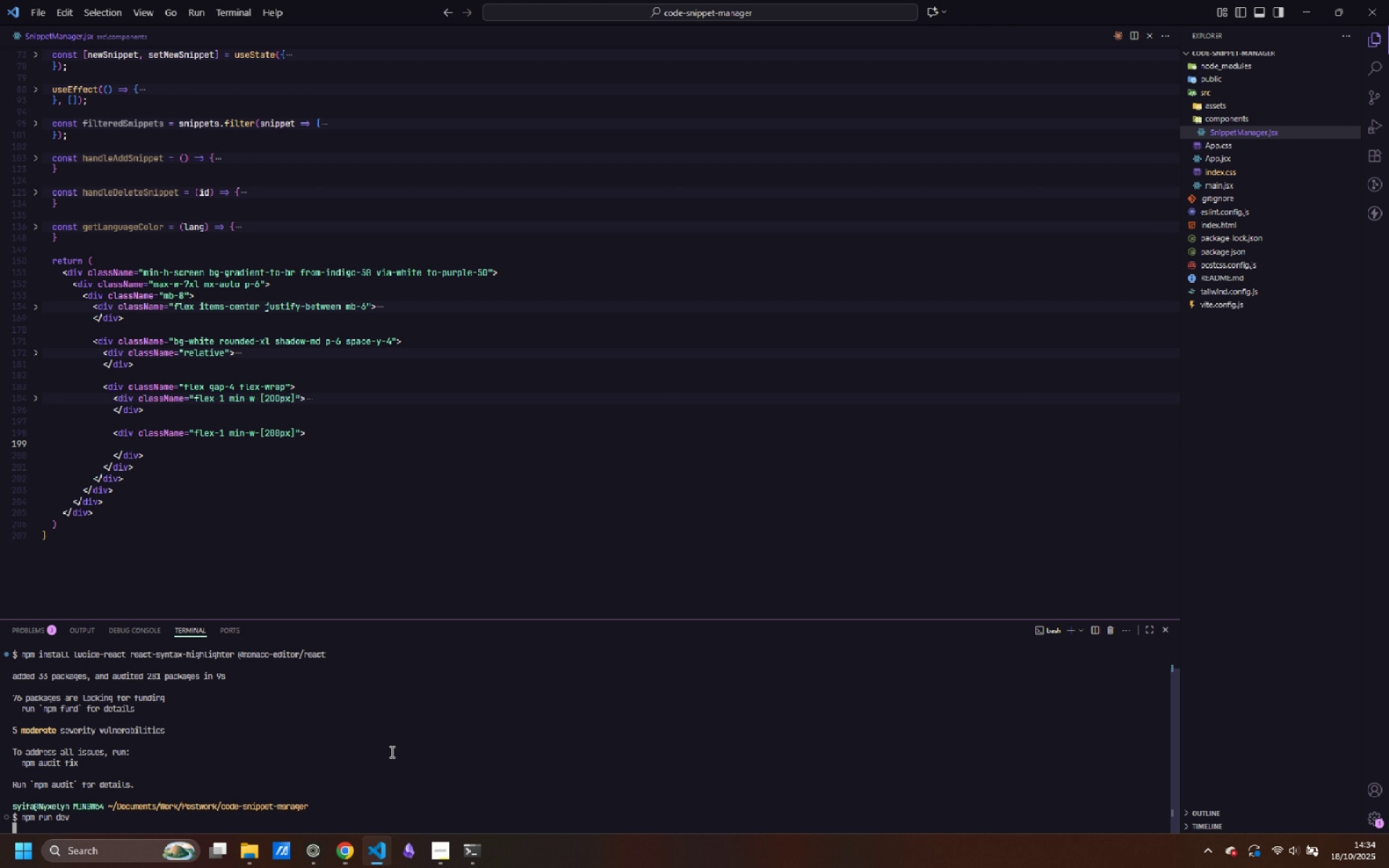 
key(Enter)
 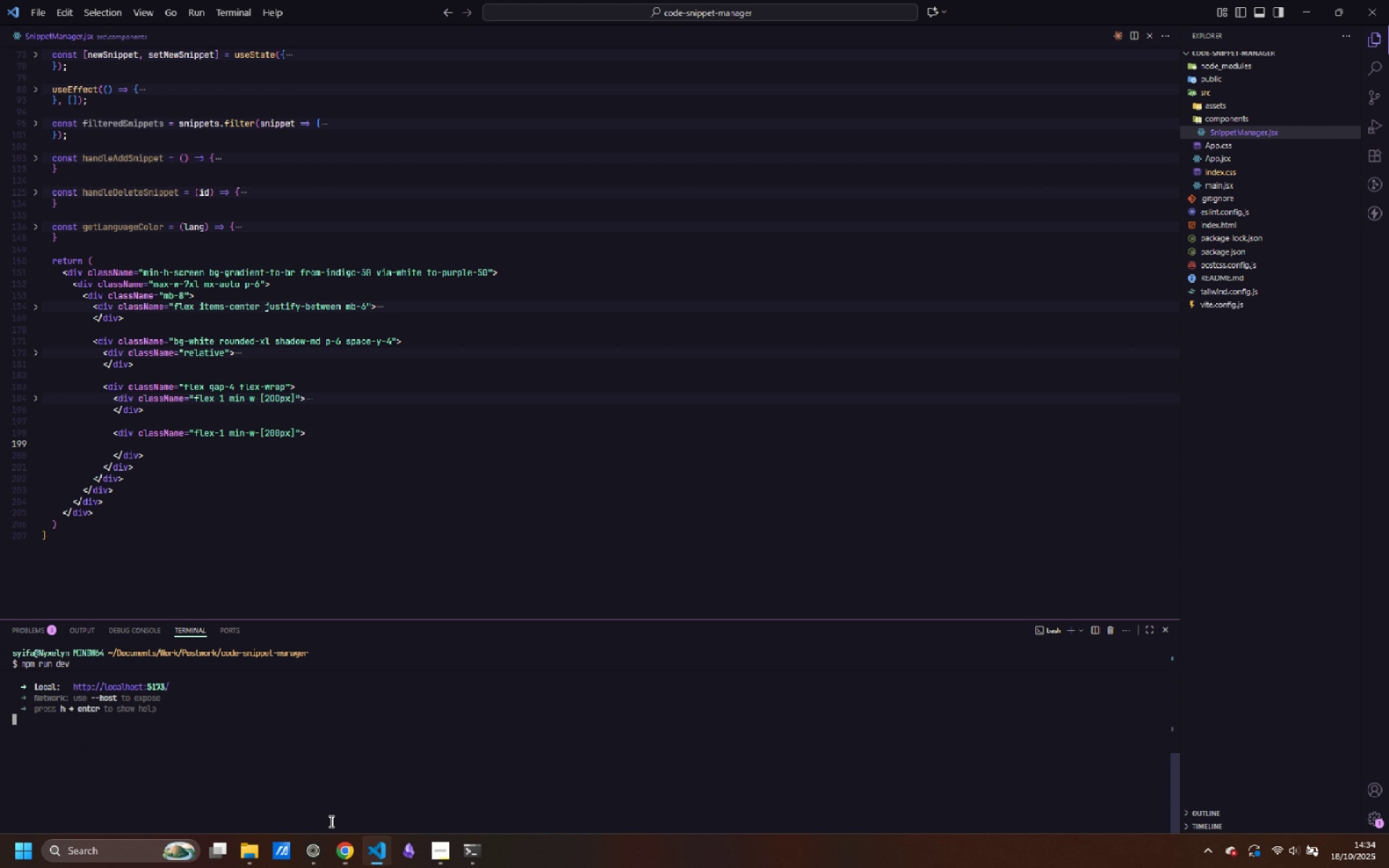 
left_click([339, 854])
 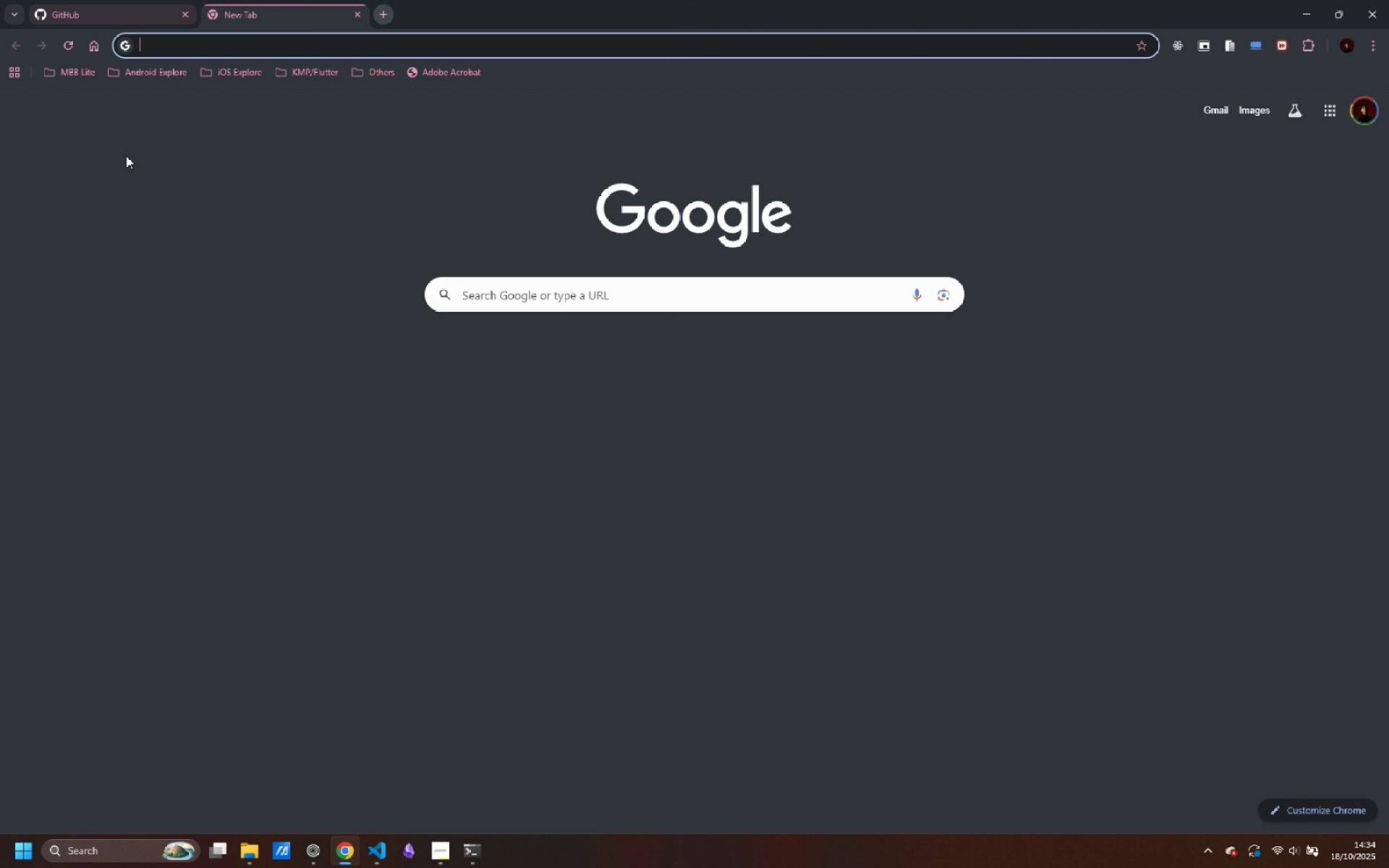 
type(local)
 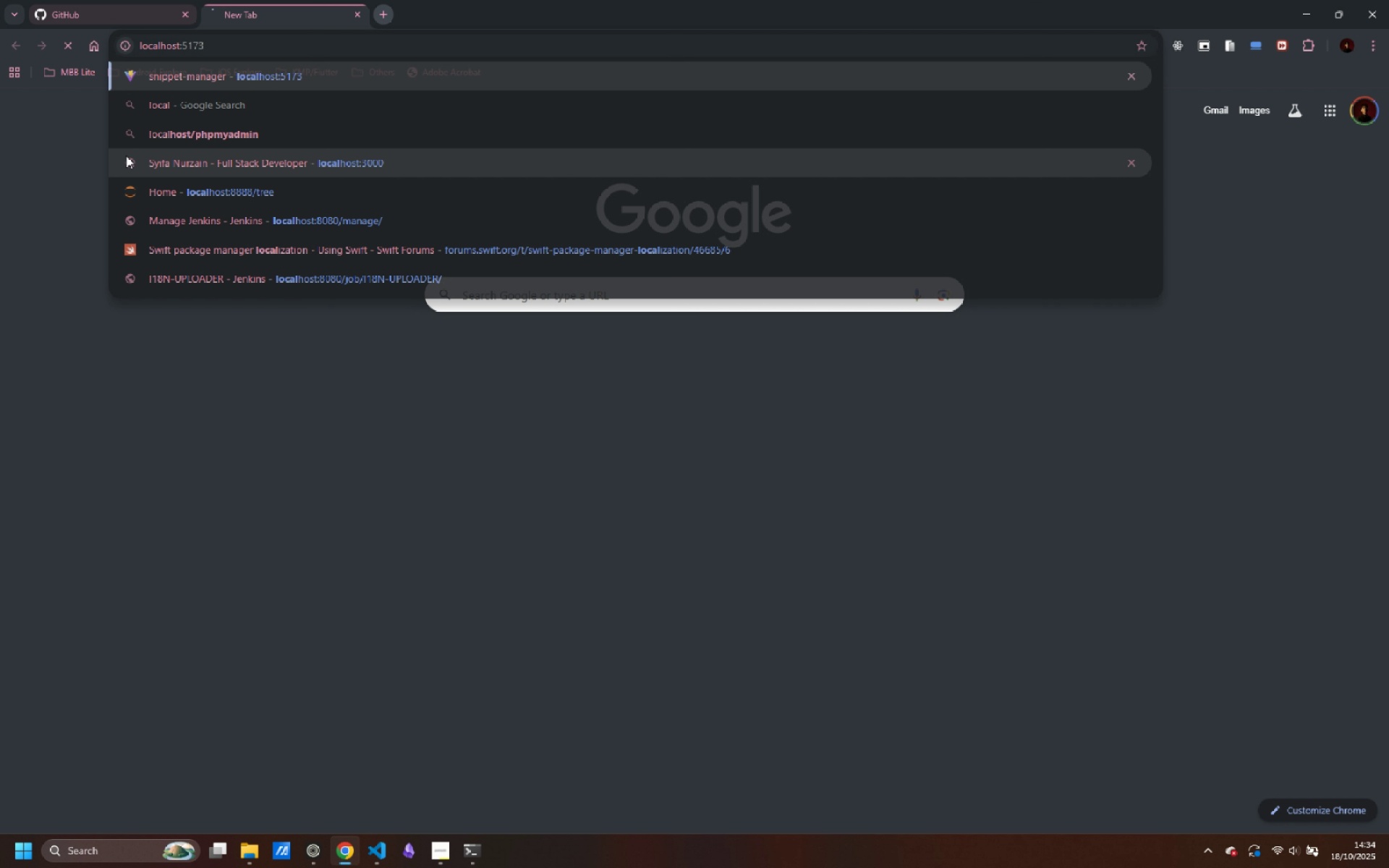 
key(Enter)
 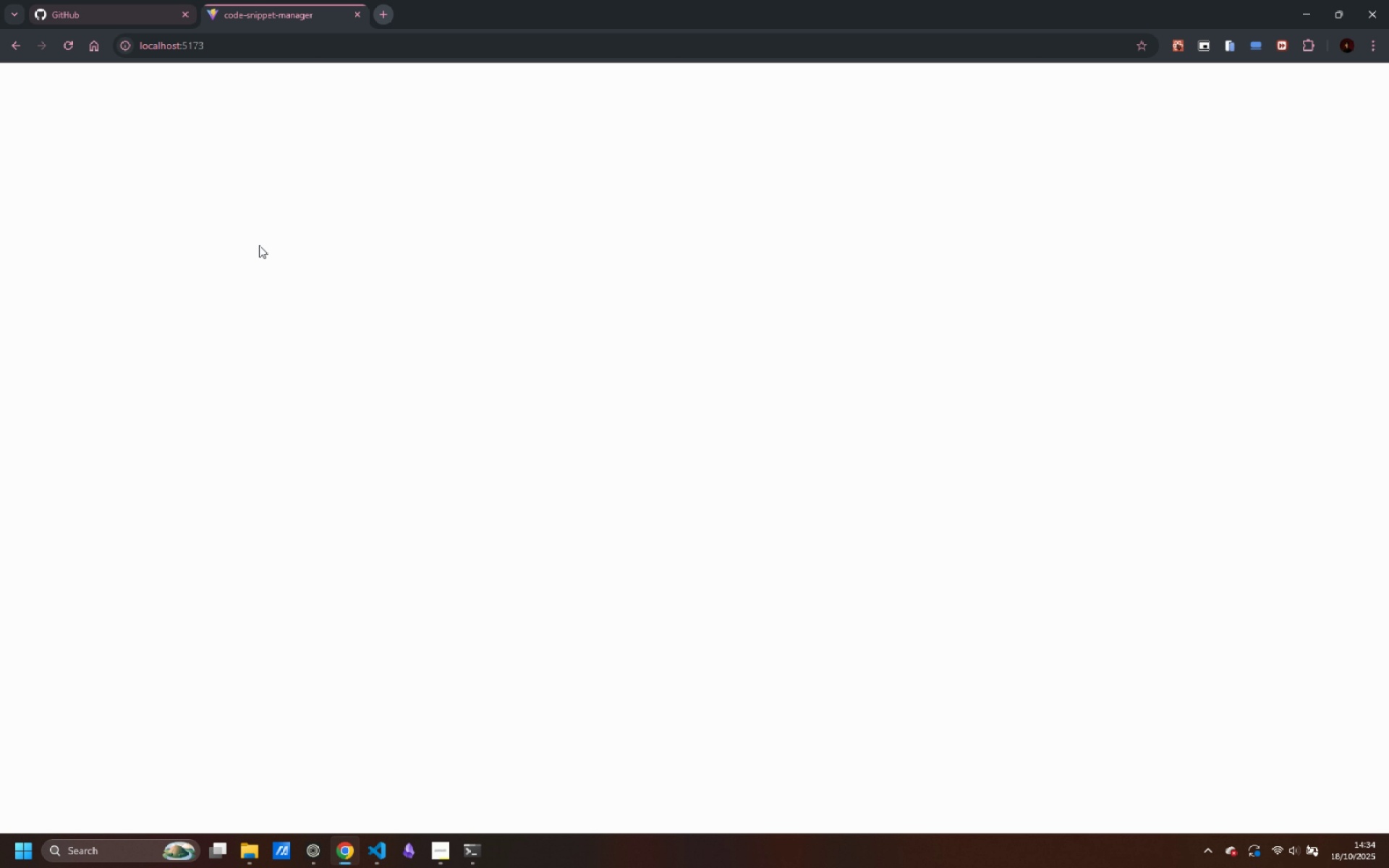 
wait(6.34)
 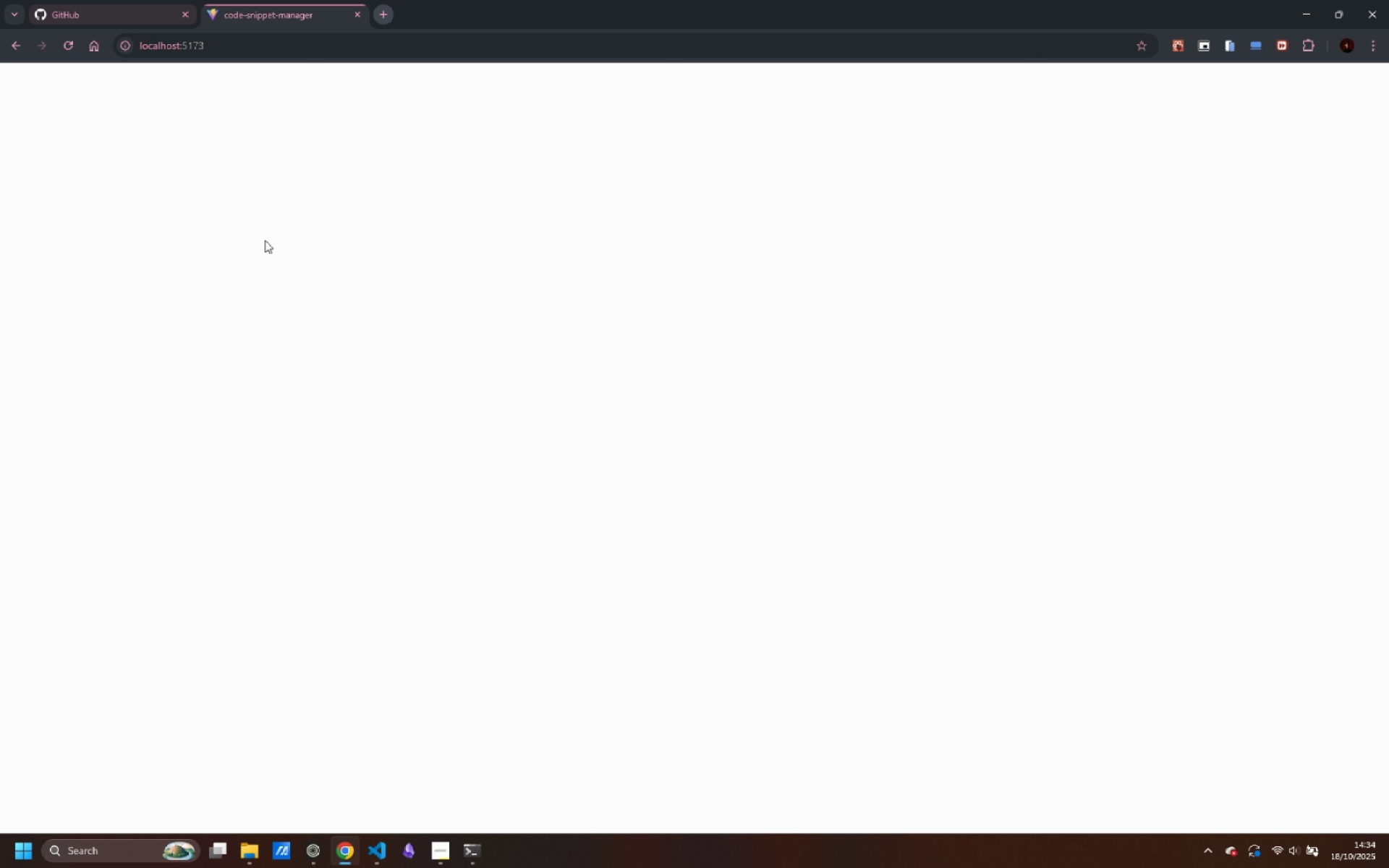 
right_click([862, 178])
 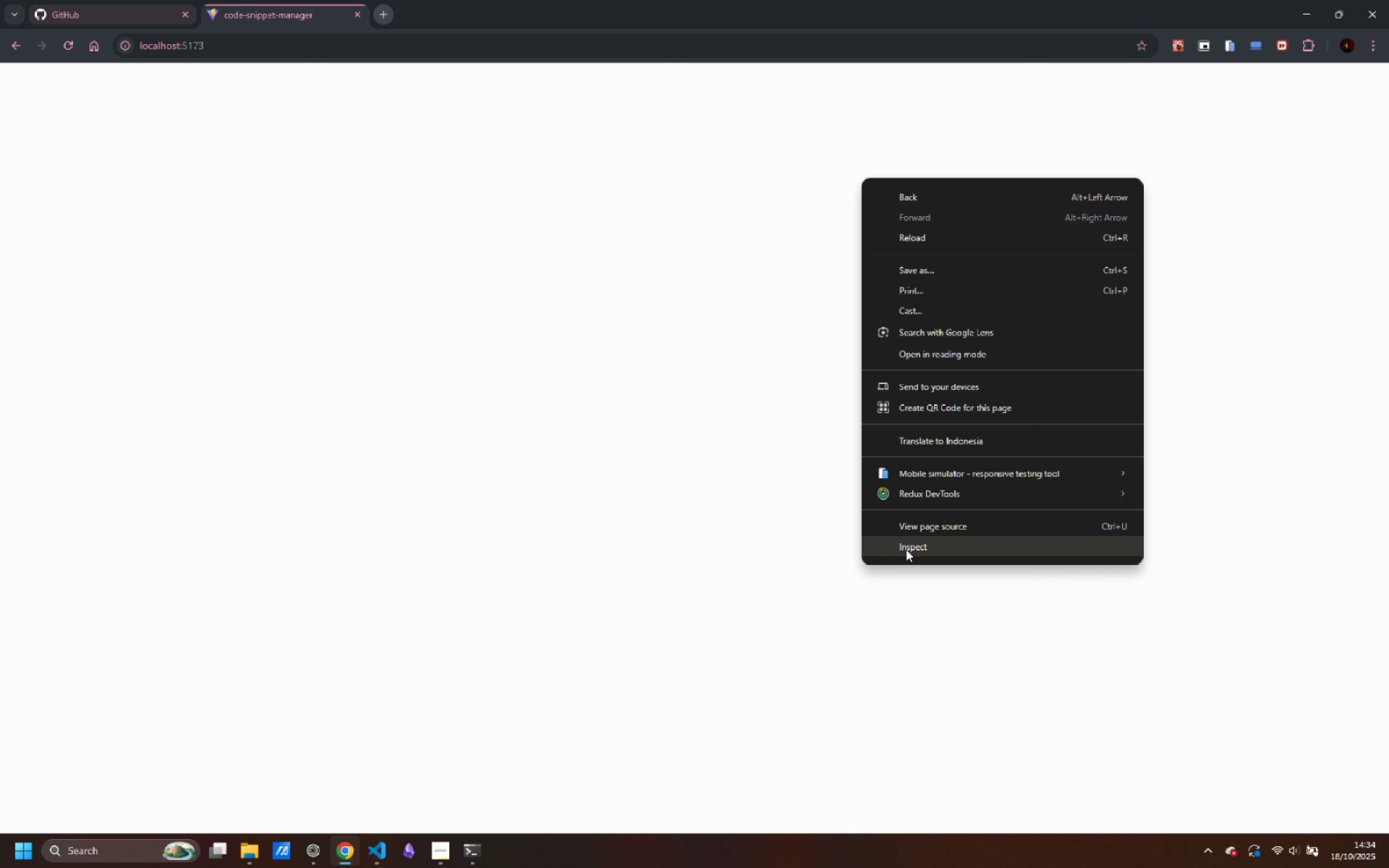 
left_click([921, 548])
 